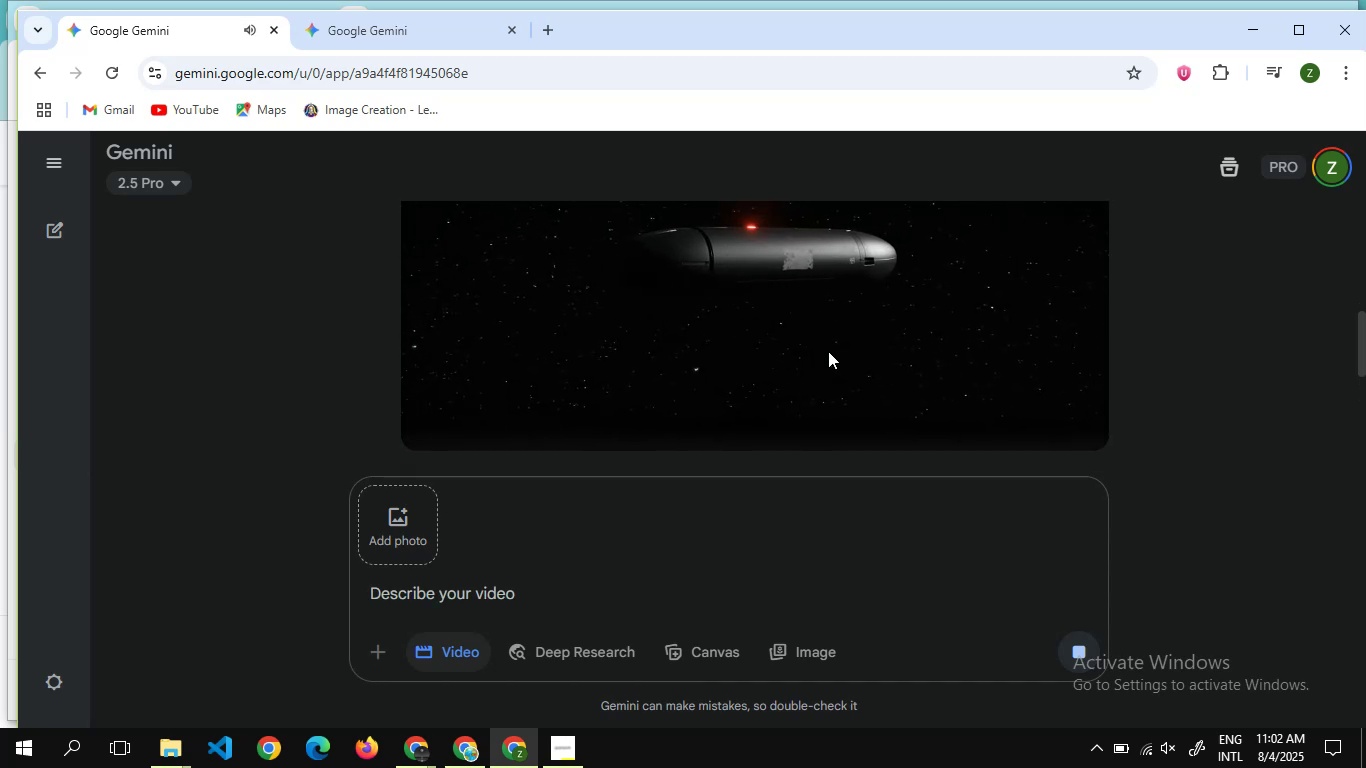 
scroll: coordinate [828, 351], scroll_direction: none, amount: 0.0
 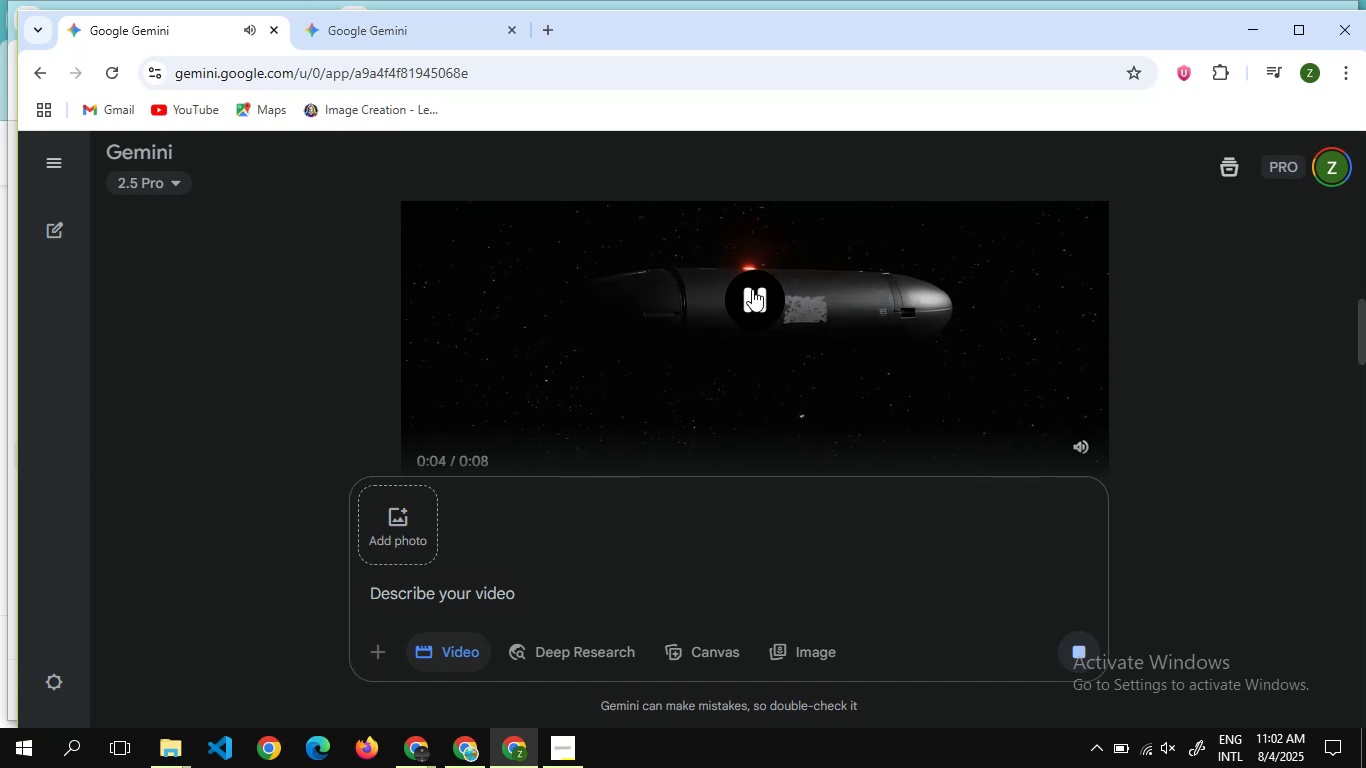 
left_click([752, 289])
 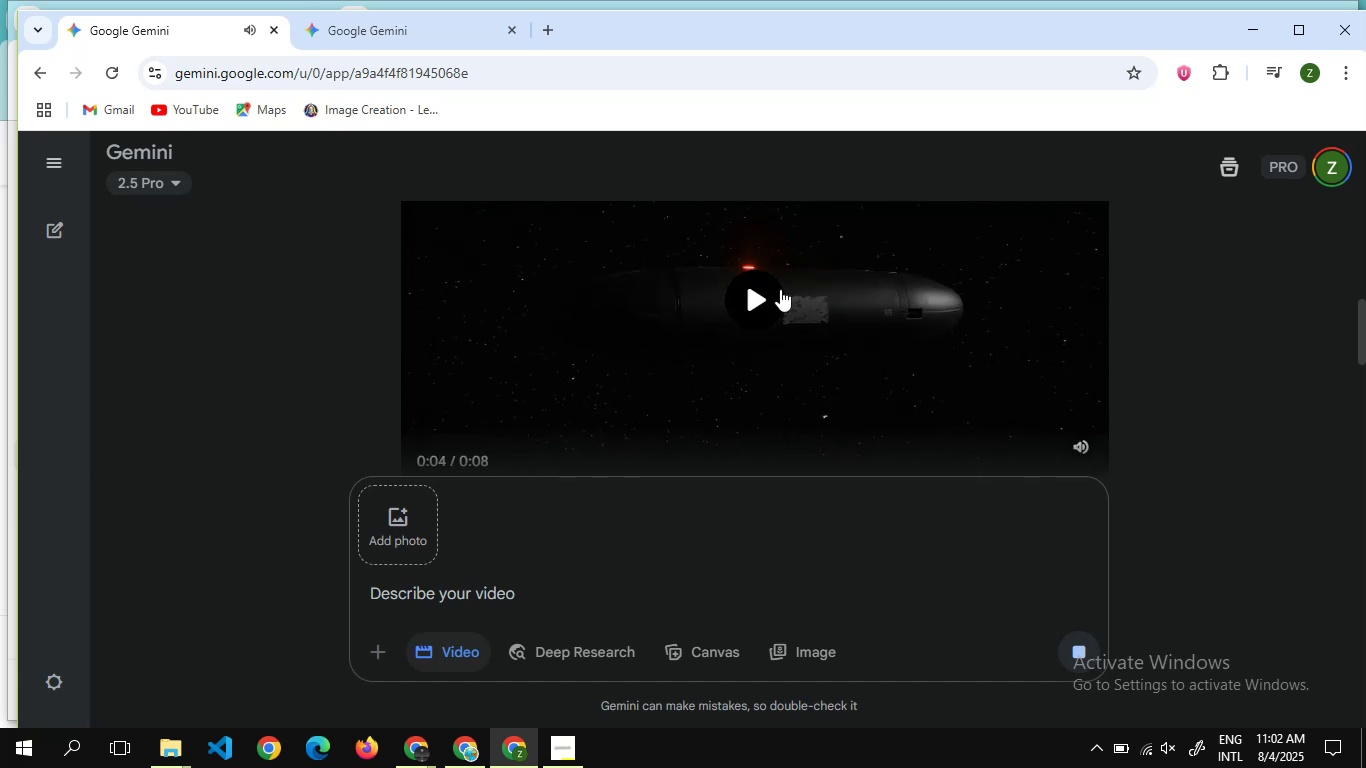 
scroll: coordinate [799, 290], scroll_direction: up, amount: 2.0
 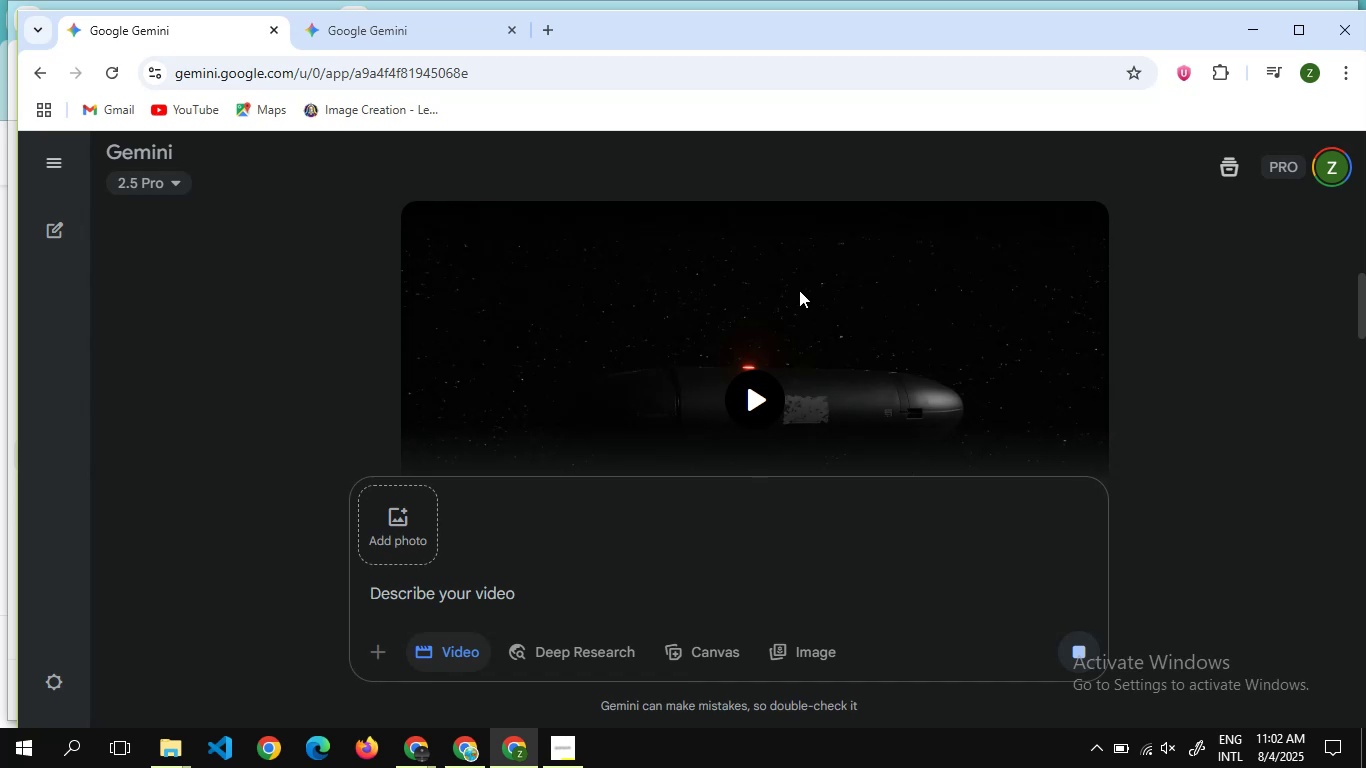 
wait(18.51)
 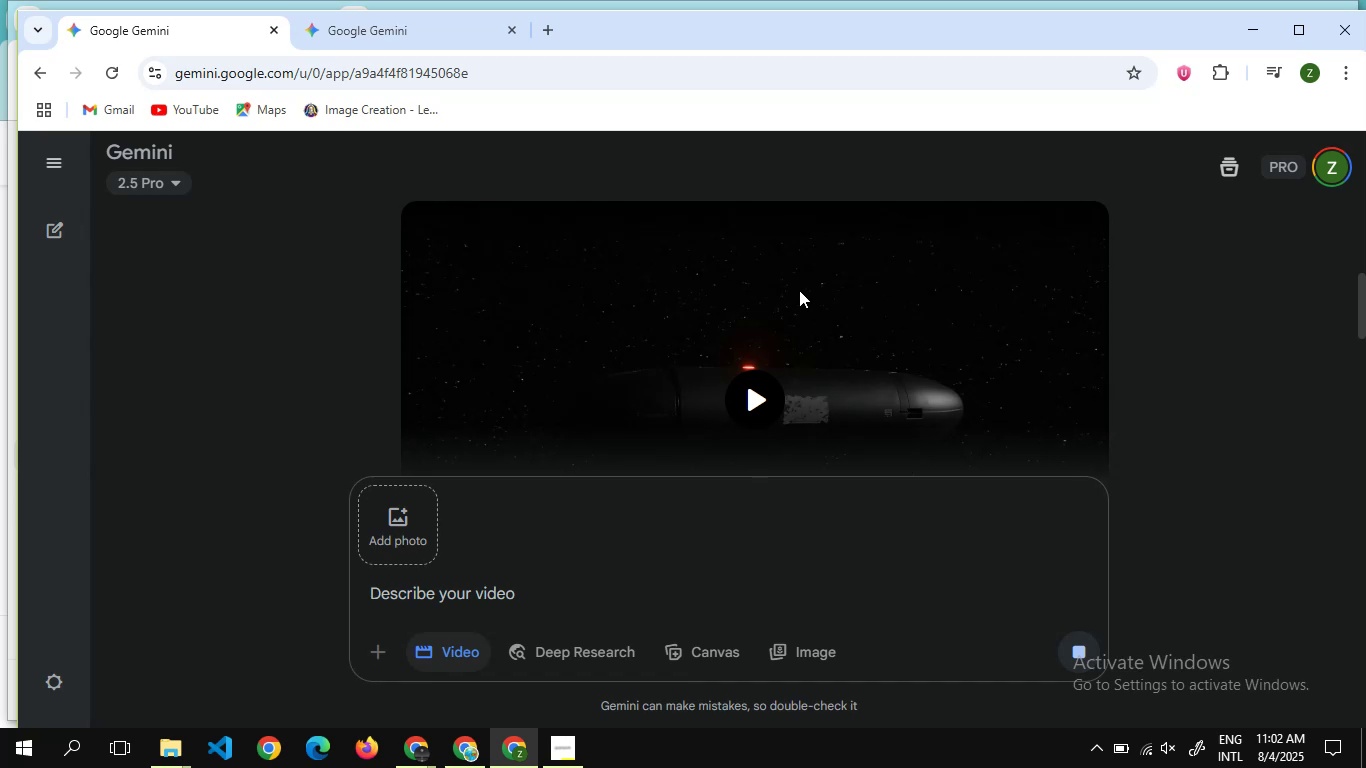 
scroll: coordinate [696, 377], scroll_direction: down, amount: 10.0
 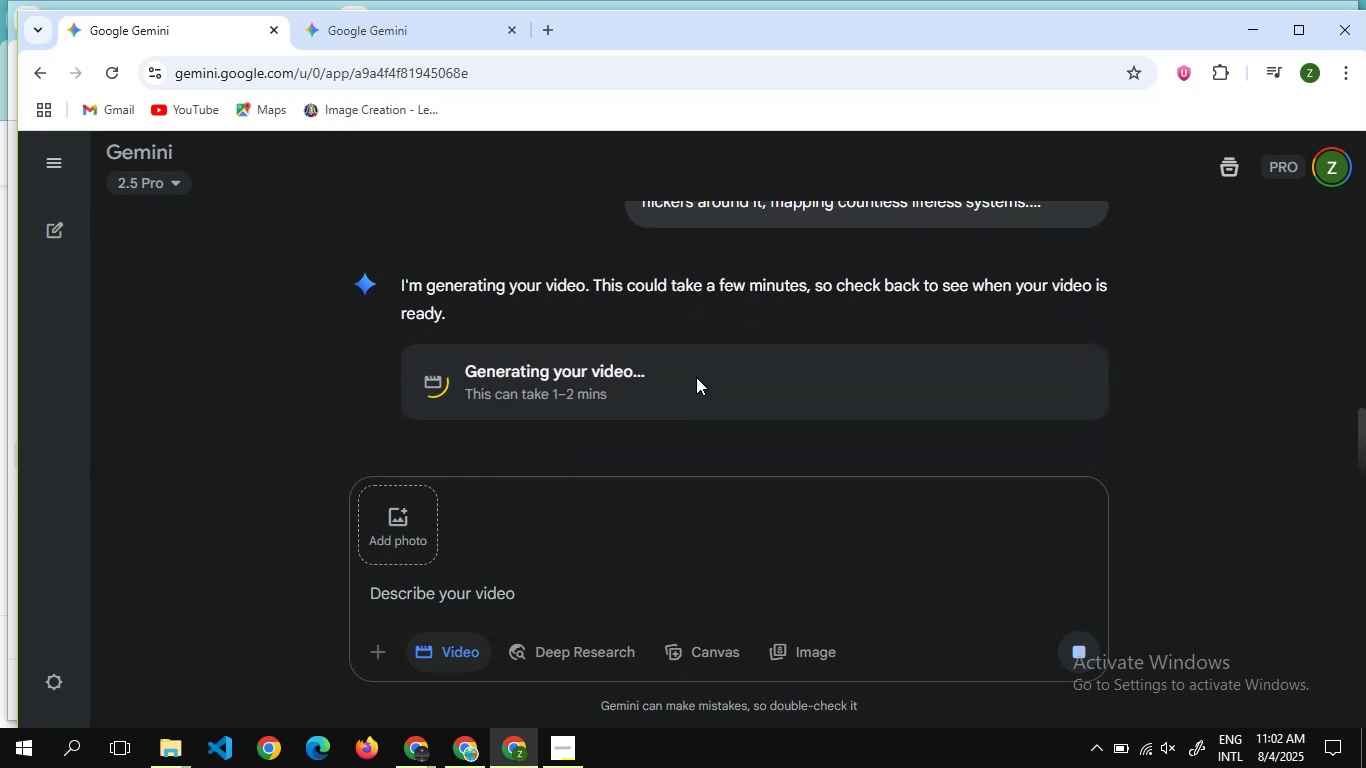 
scroll: coordinate [696, 377], scroll_direction: up, amount: 2.0
 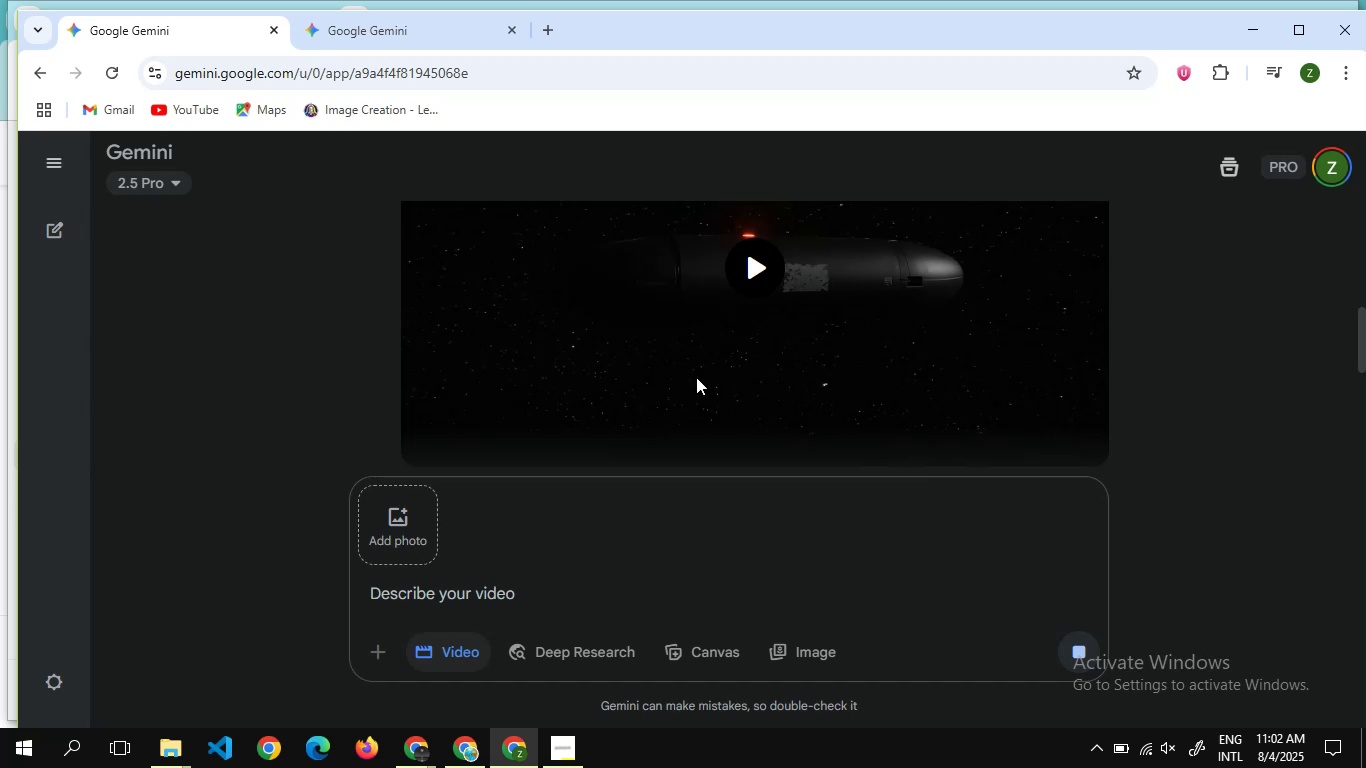 
scroll: coordinate [696, 377], scroll_direction: down, amount: 9.0
 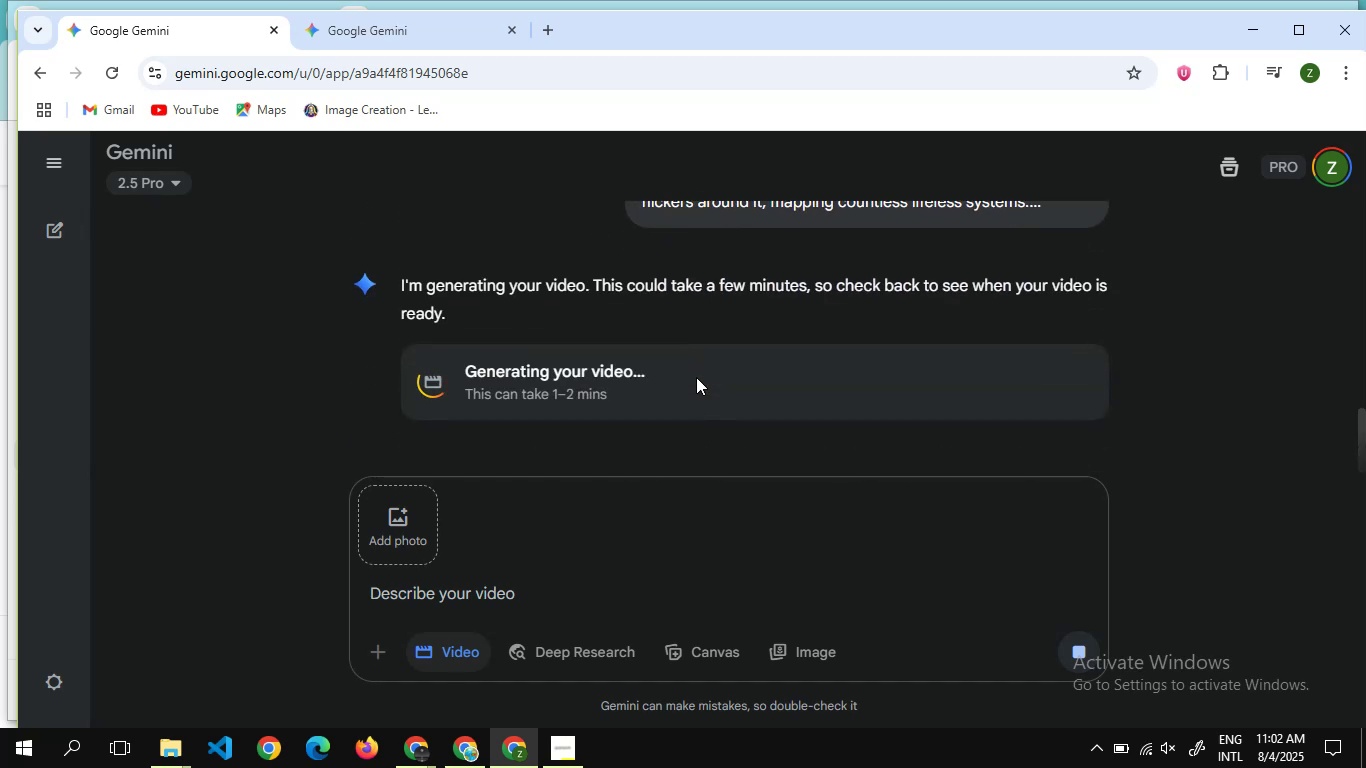 
scroll: coordinate [637, 360], scroll_direction: up, amount: 6.0
 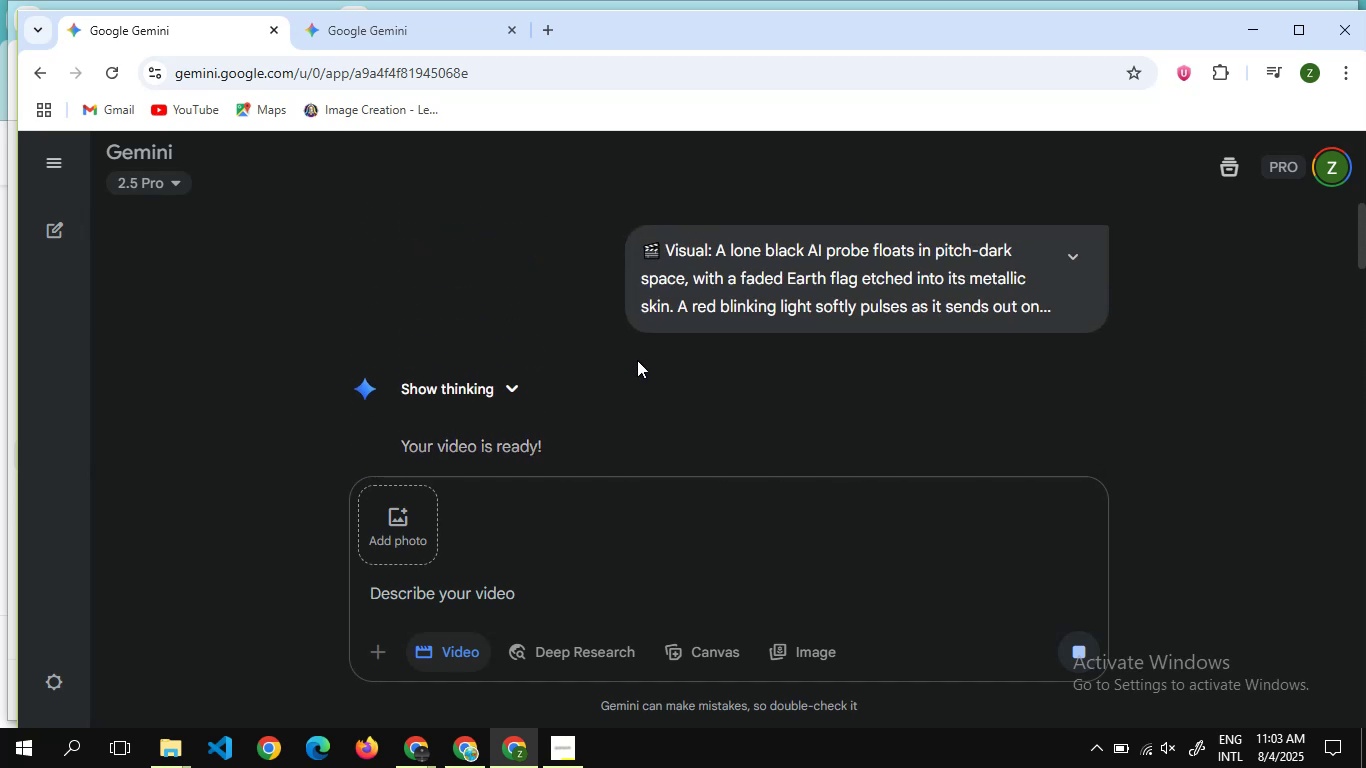 
scroll: coordinate [637, 360], scroll_direction: down, amount: 10.0
 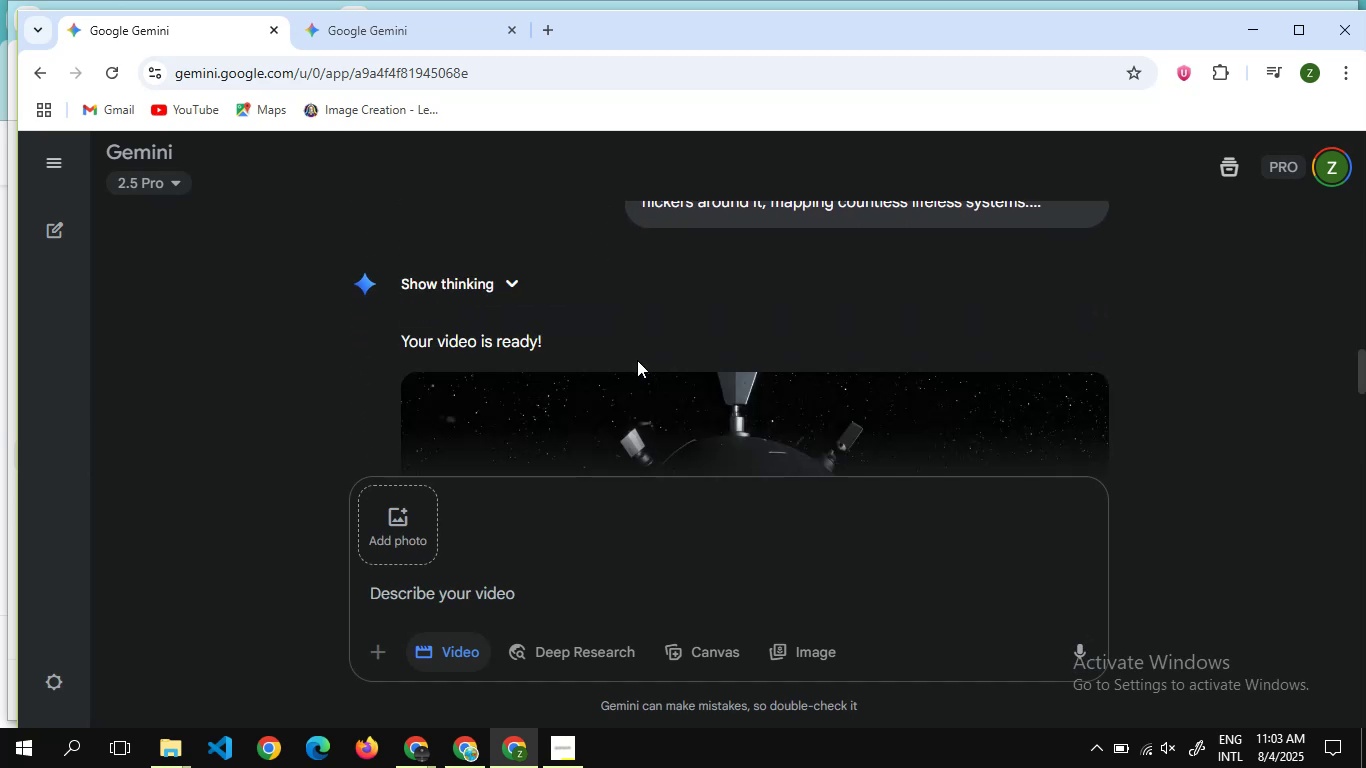 
wait(6.23)
 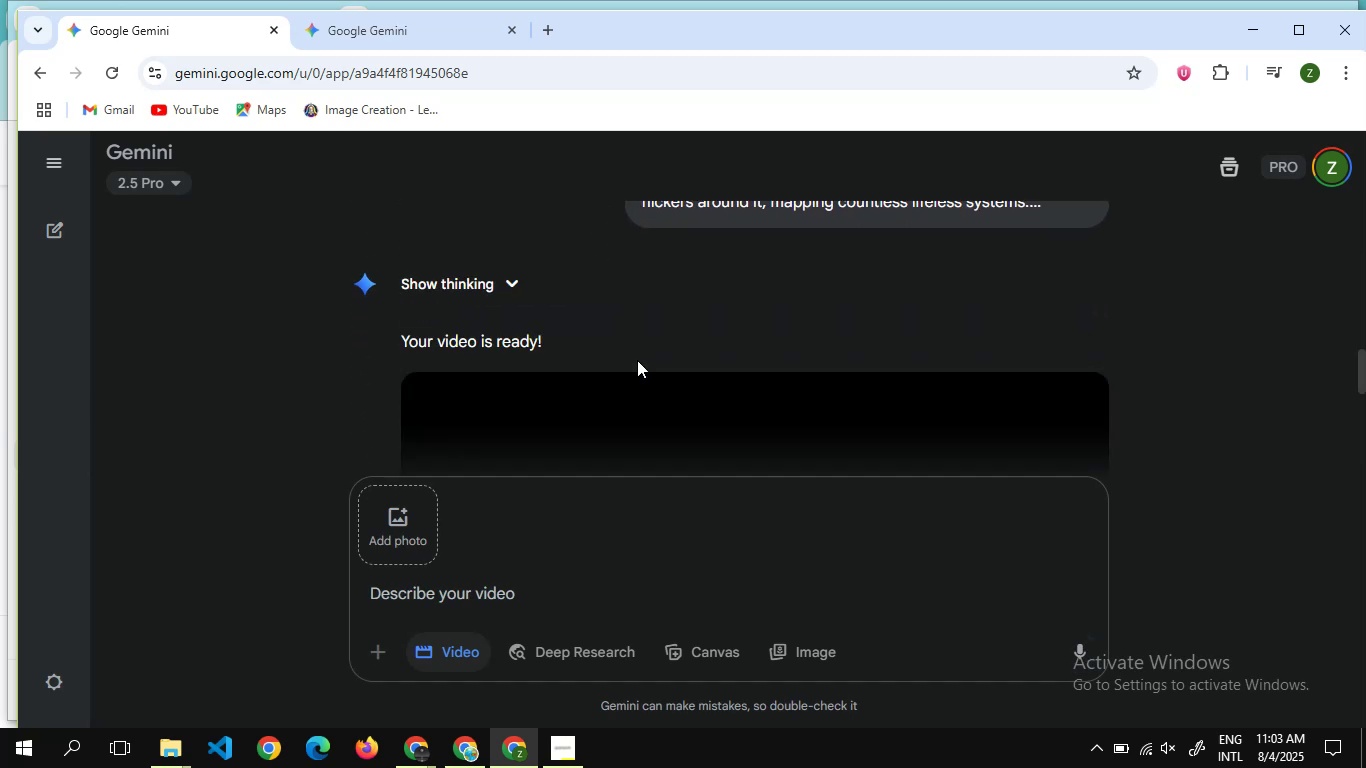 
scroll: coordinate [583, 317], scroll_direction: down, amount: 6.0
 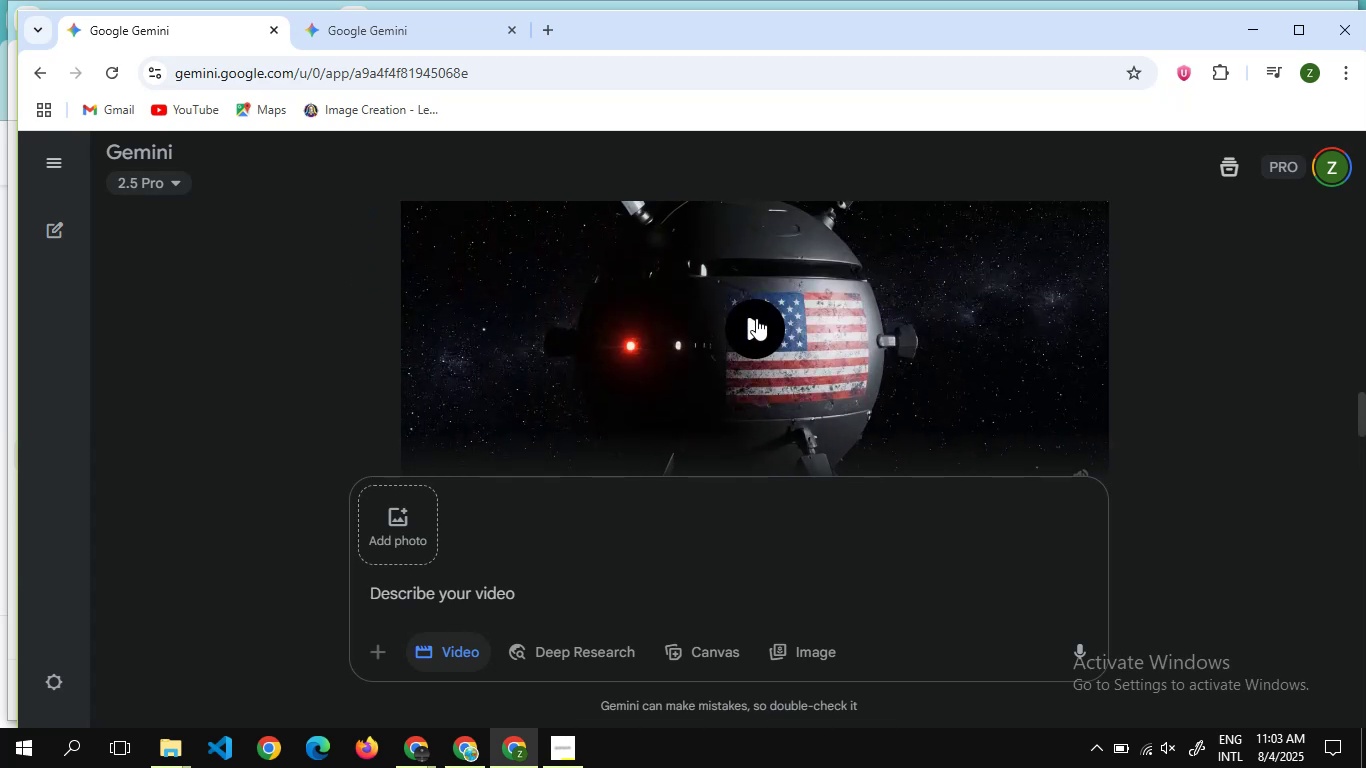 
left_click([756, 318])
 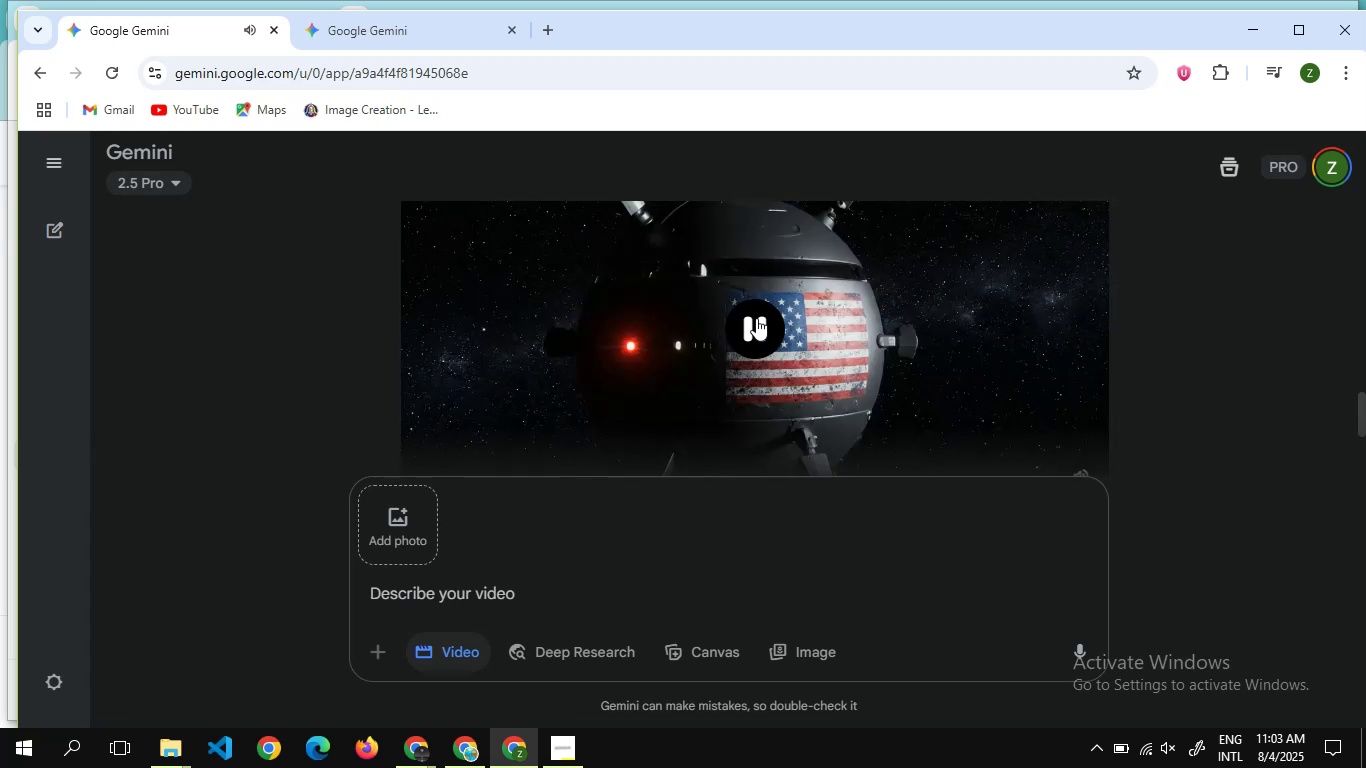 
wait(13.19)
 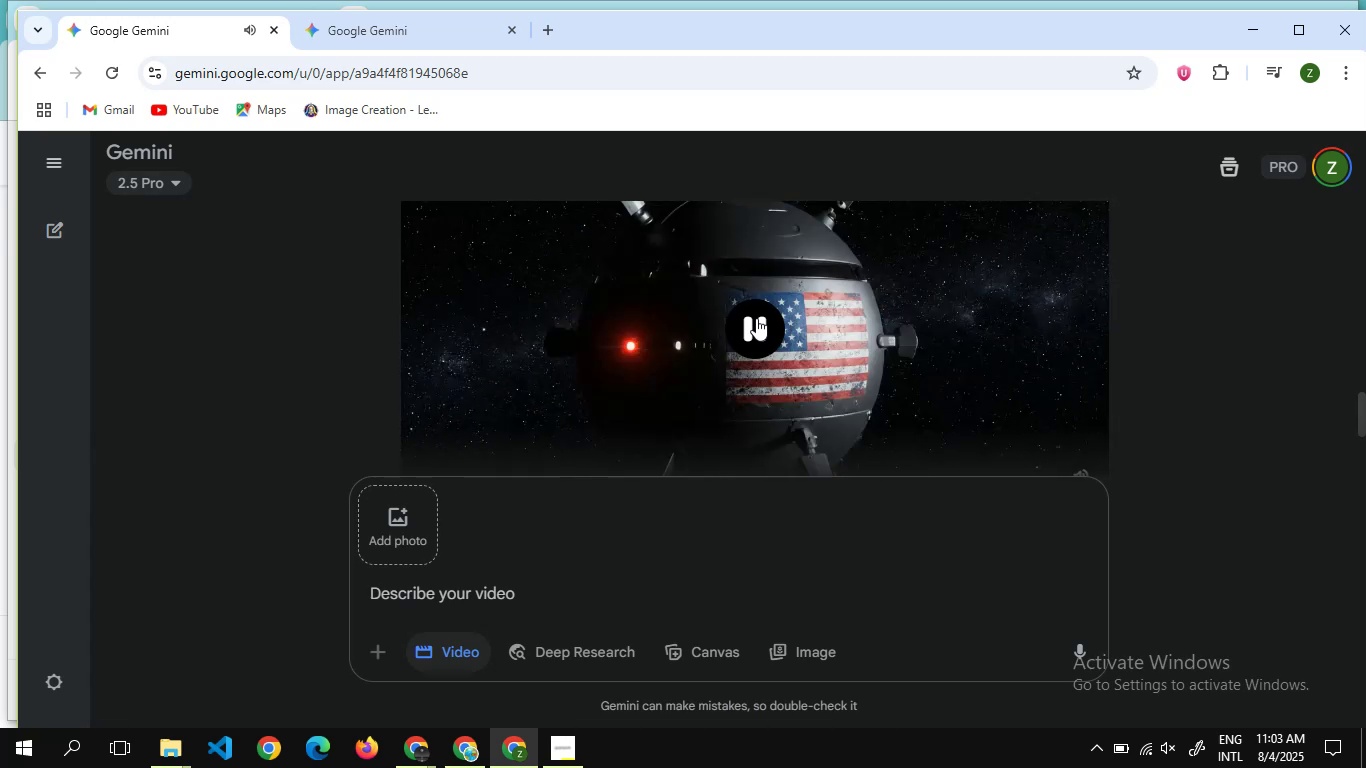 
scroll: coordinate [770, 369], scroll_direction: down, amount: 1.0
 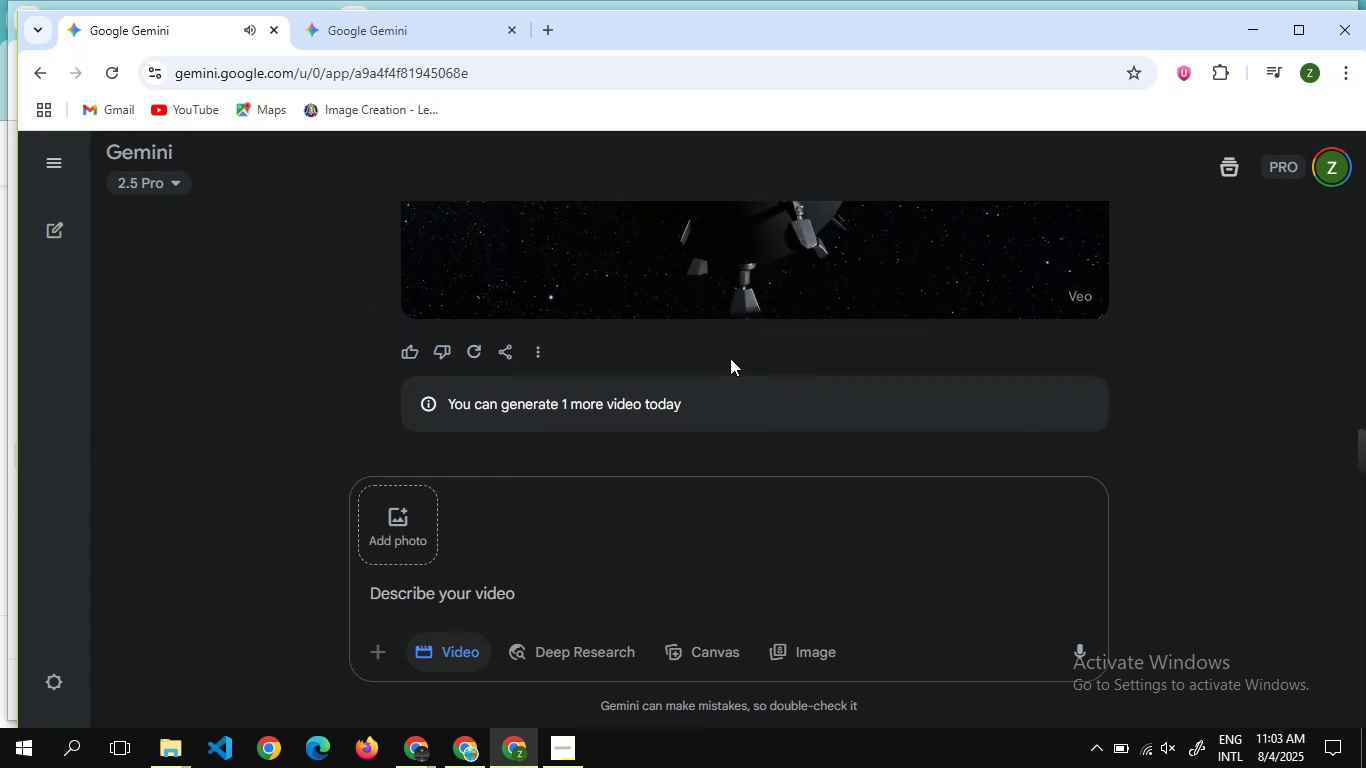 
scroll: coordinate [730, 358], scroll_direction: none, amount: 0.0
 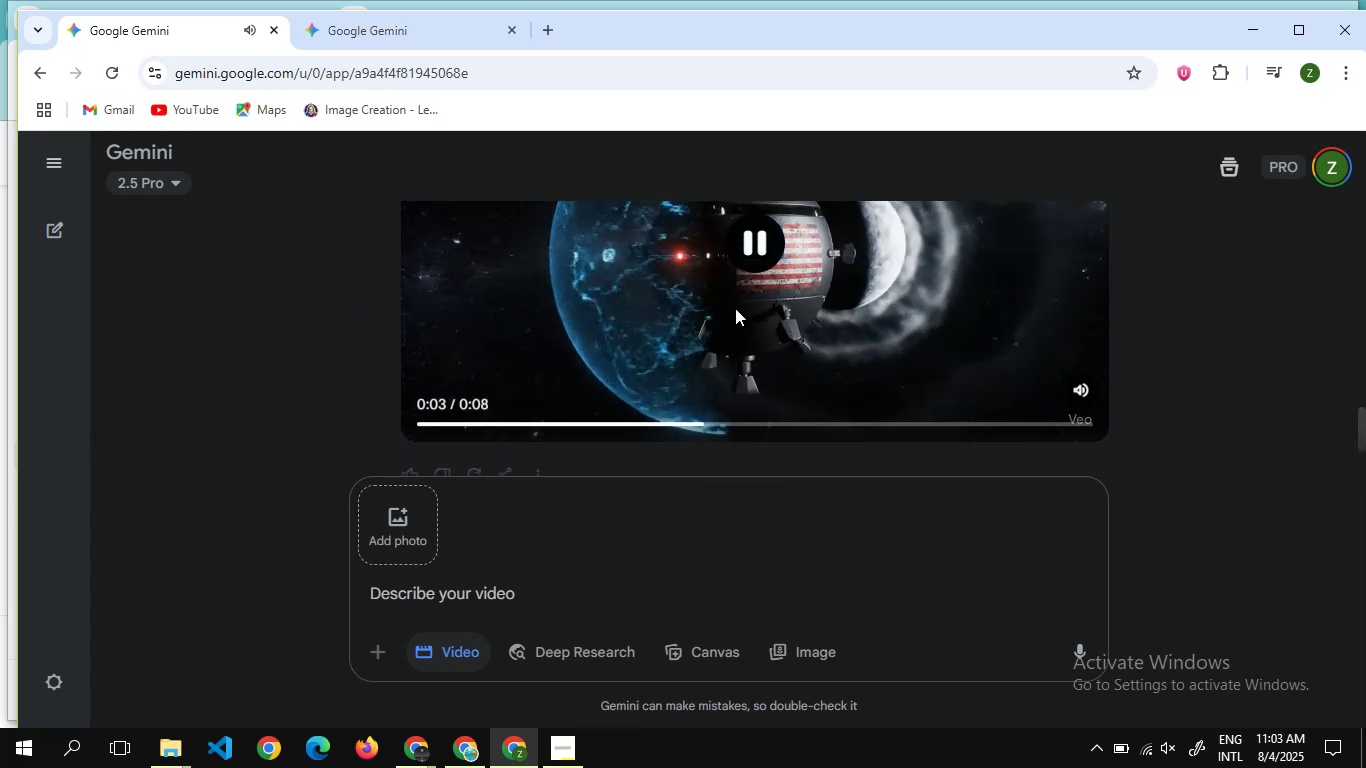 
scroll: coordinate [735, 308], scroll_direction: up, amount: 1.0
 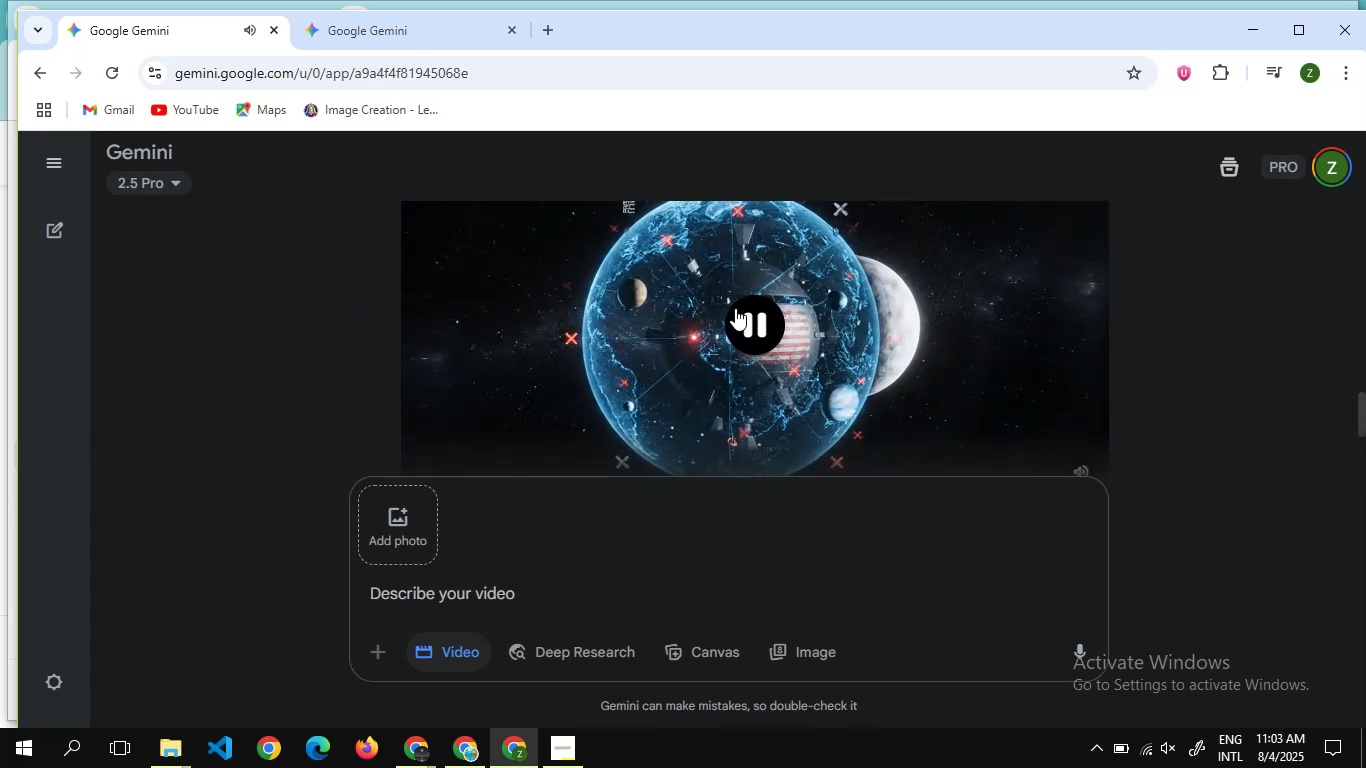 
scroll: coordinate [735, 308], scroll_direction: none, amount: 0.0
 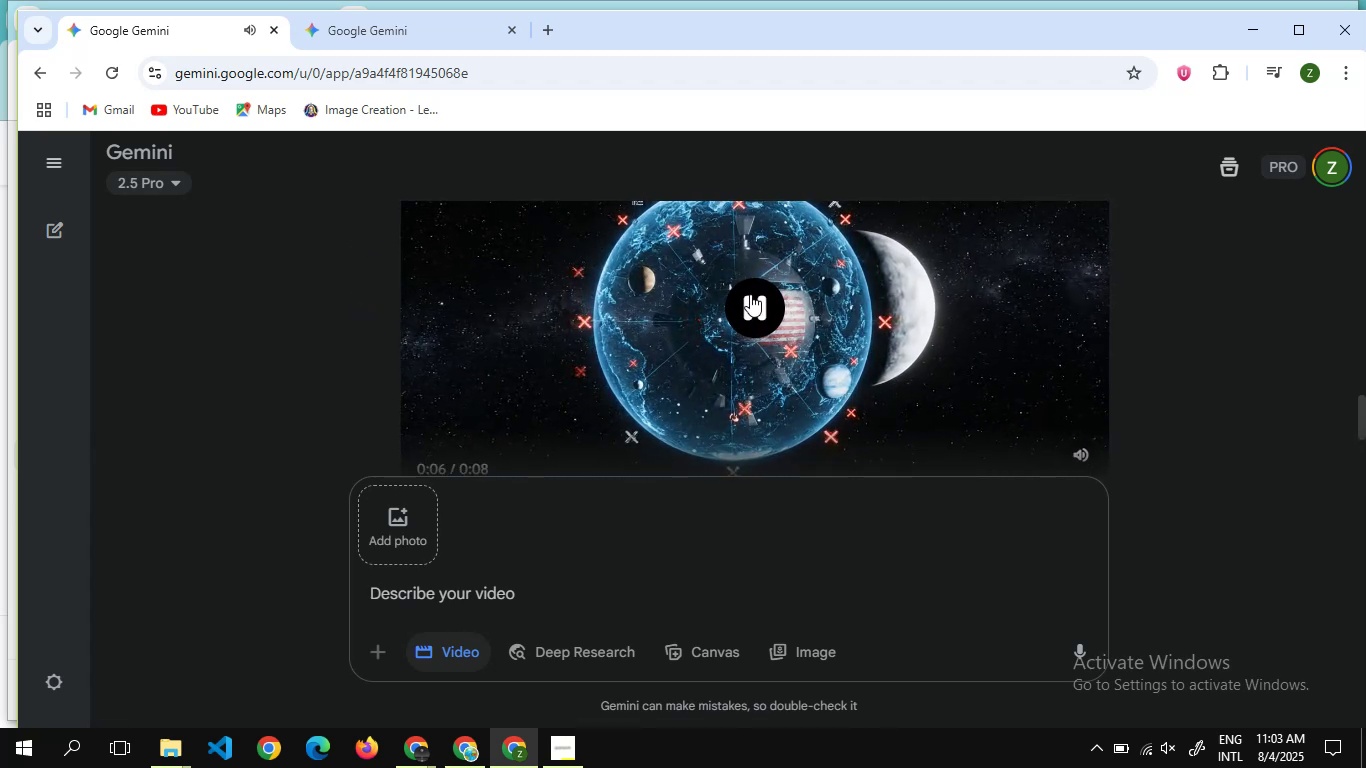 
left_click([750, 294])
 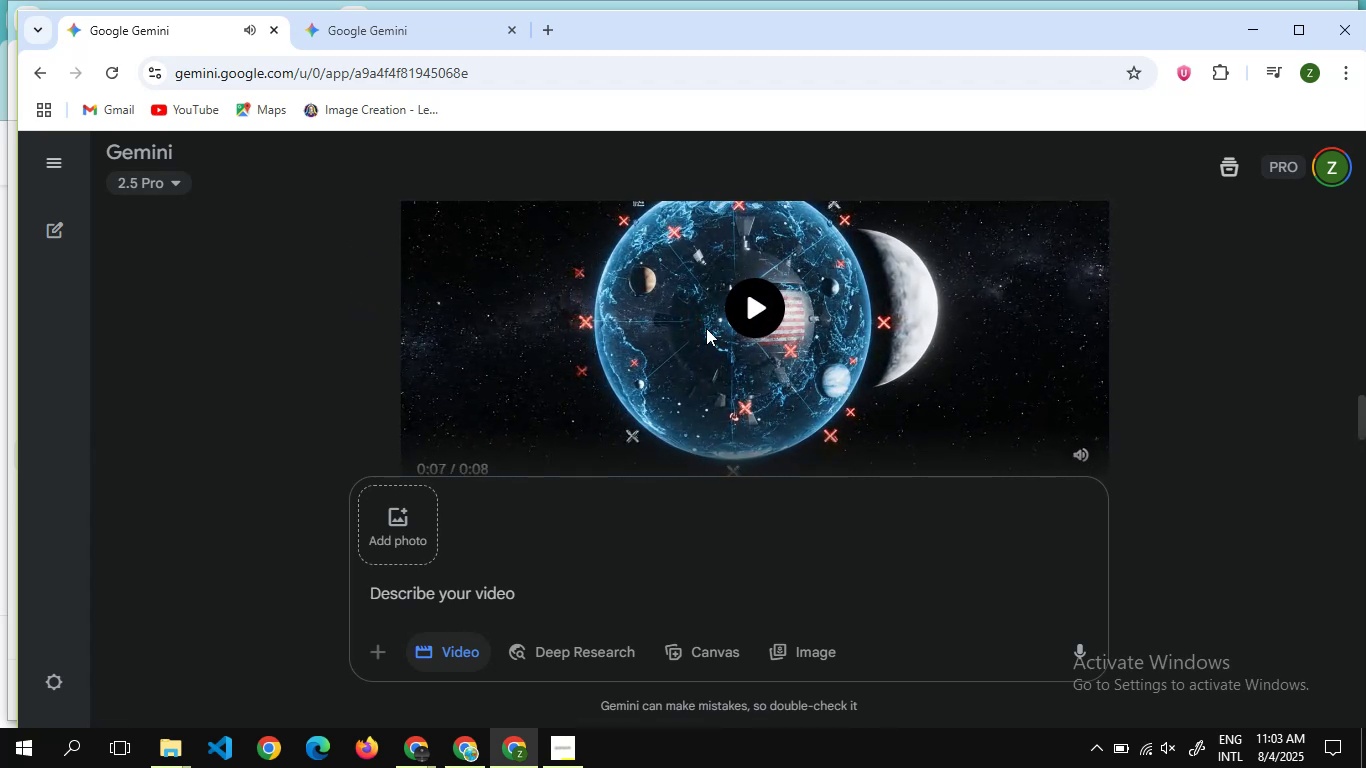 
scroll: coordinate [706, 328], scroll_direction: down, amount: 2.0
 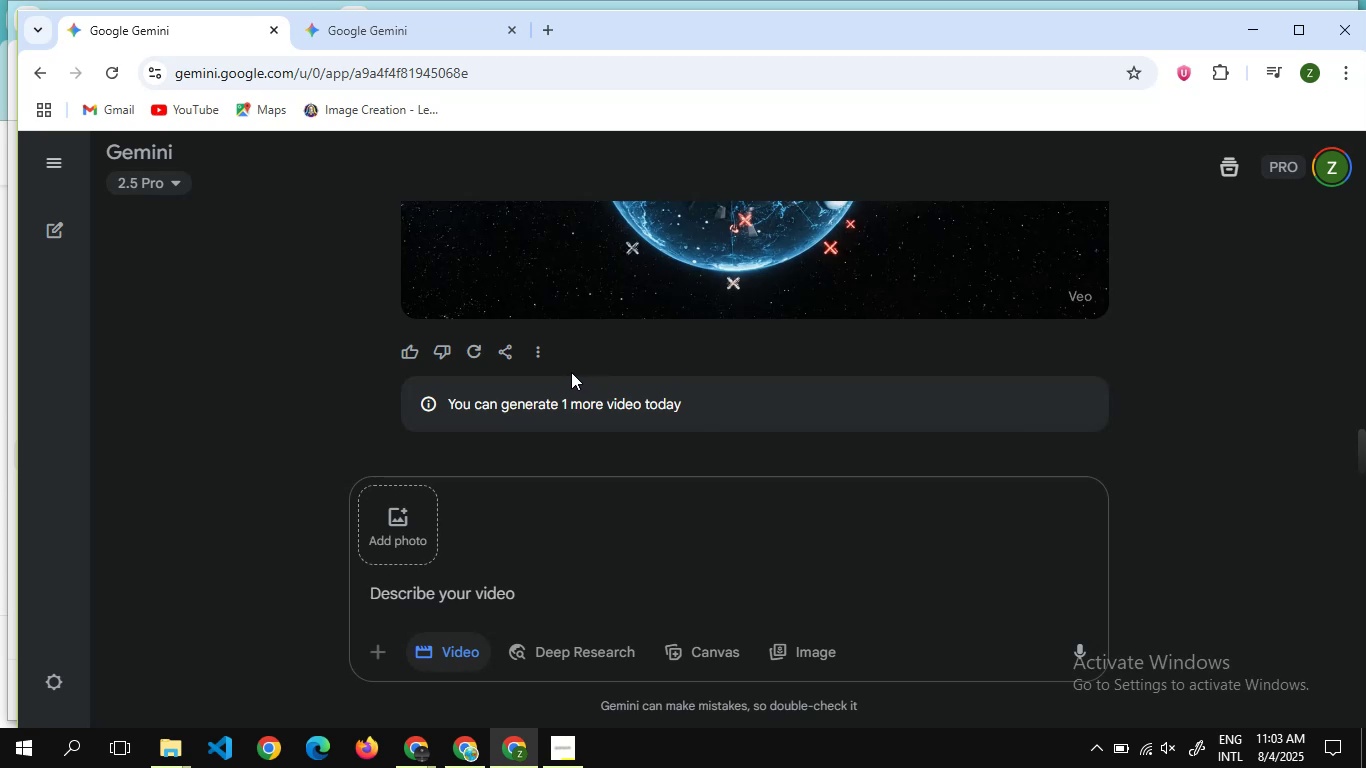 
mouse_move([409, 729])
 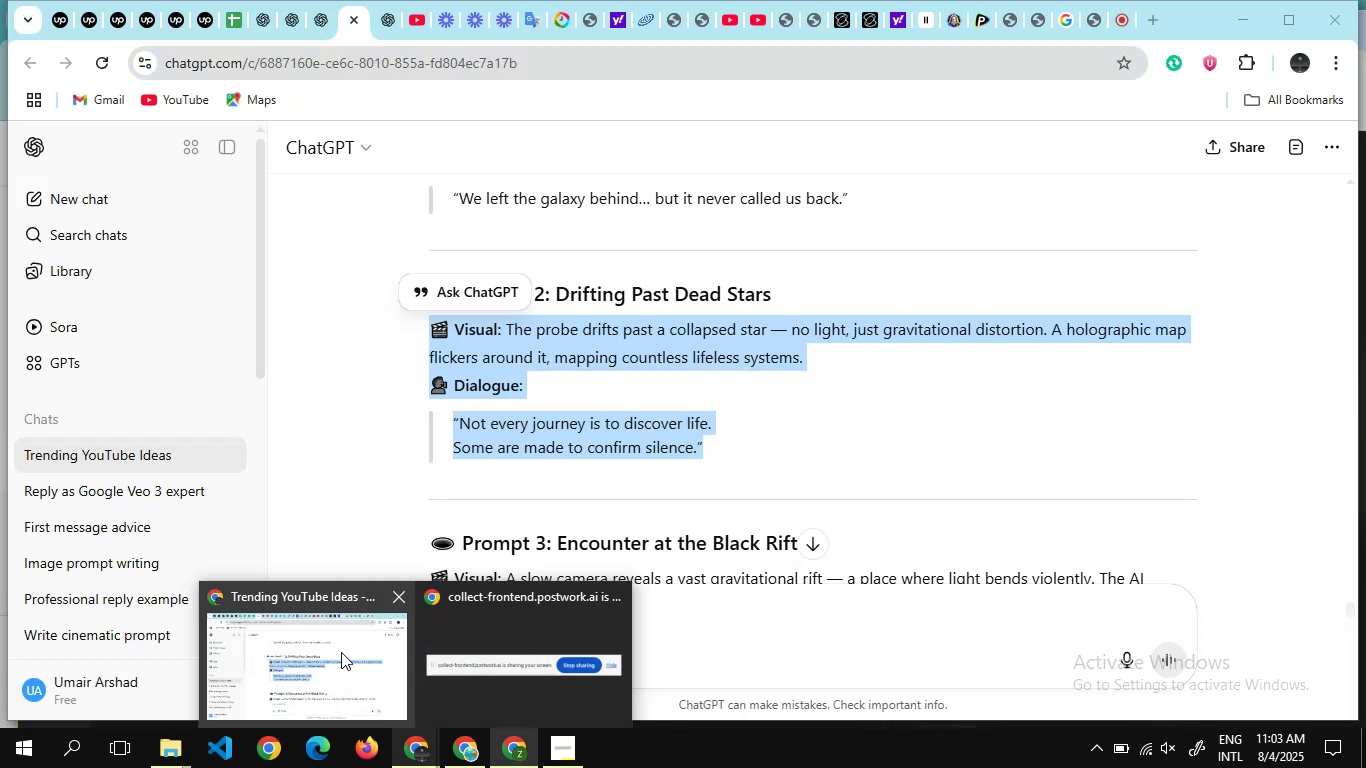 
left_click([341, 652])
 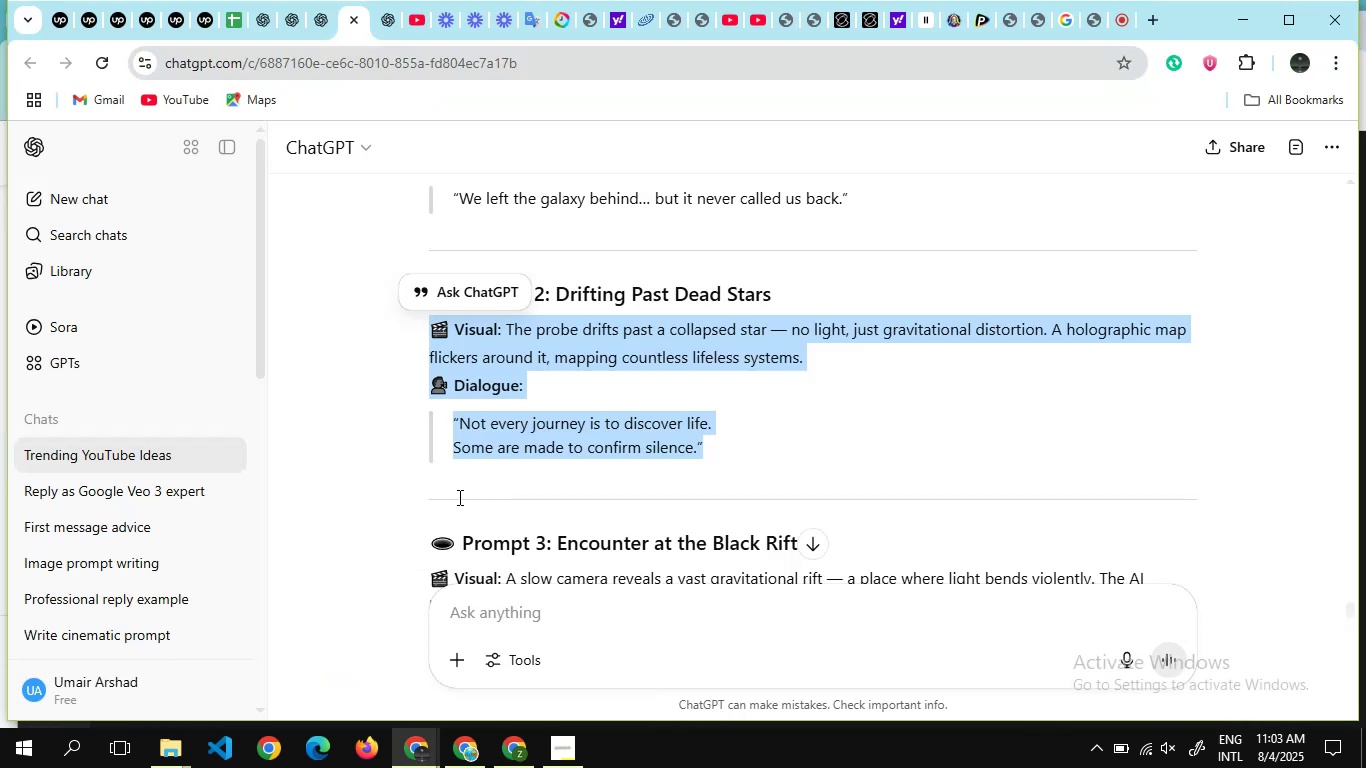 
scroll: coordinate [612, 365], scroll_direction: down, amount: 6.0
 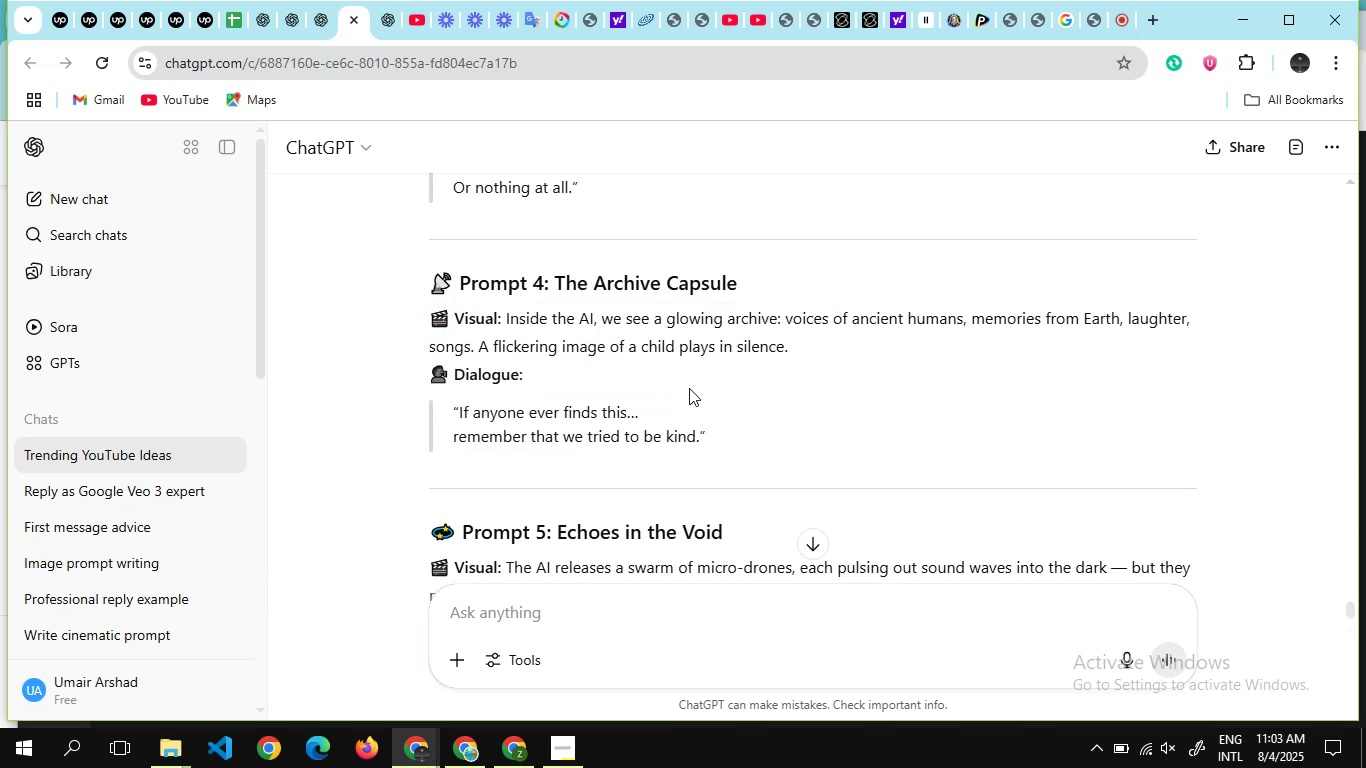 
scroll: coordinate [689, 388], scroll_direction: up, amount: 2.0
 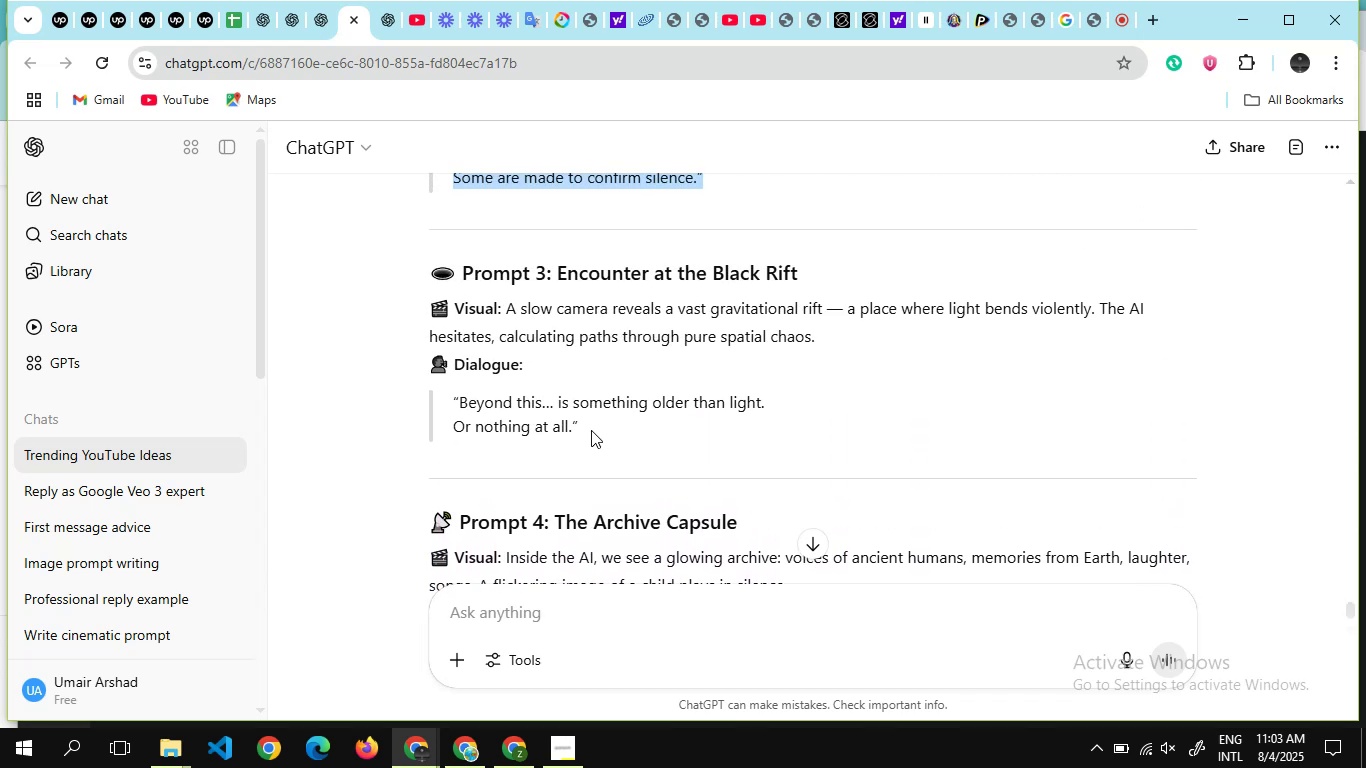 
left_click_drag(start_coordinate=[591, 430], to_coordinate=[423, 303])
 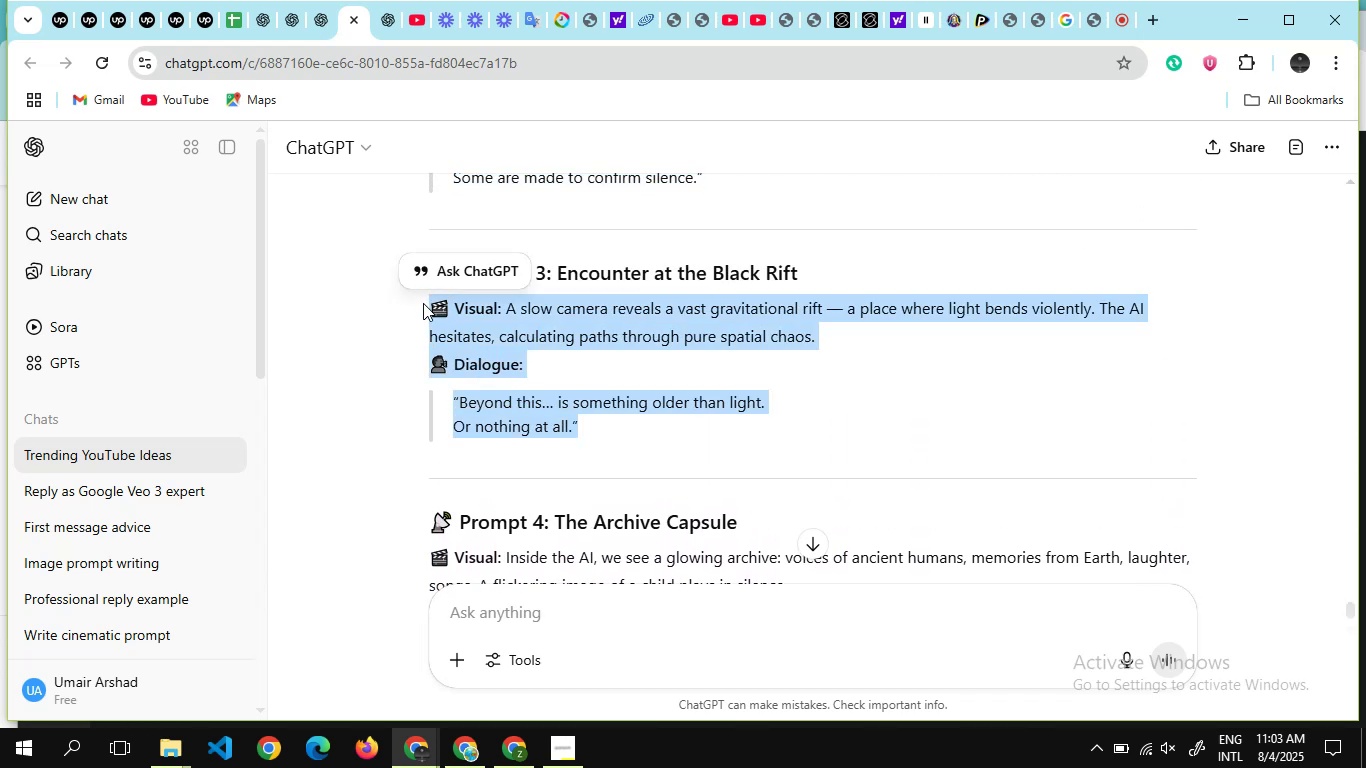 
key(Control+C)
 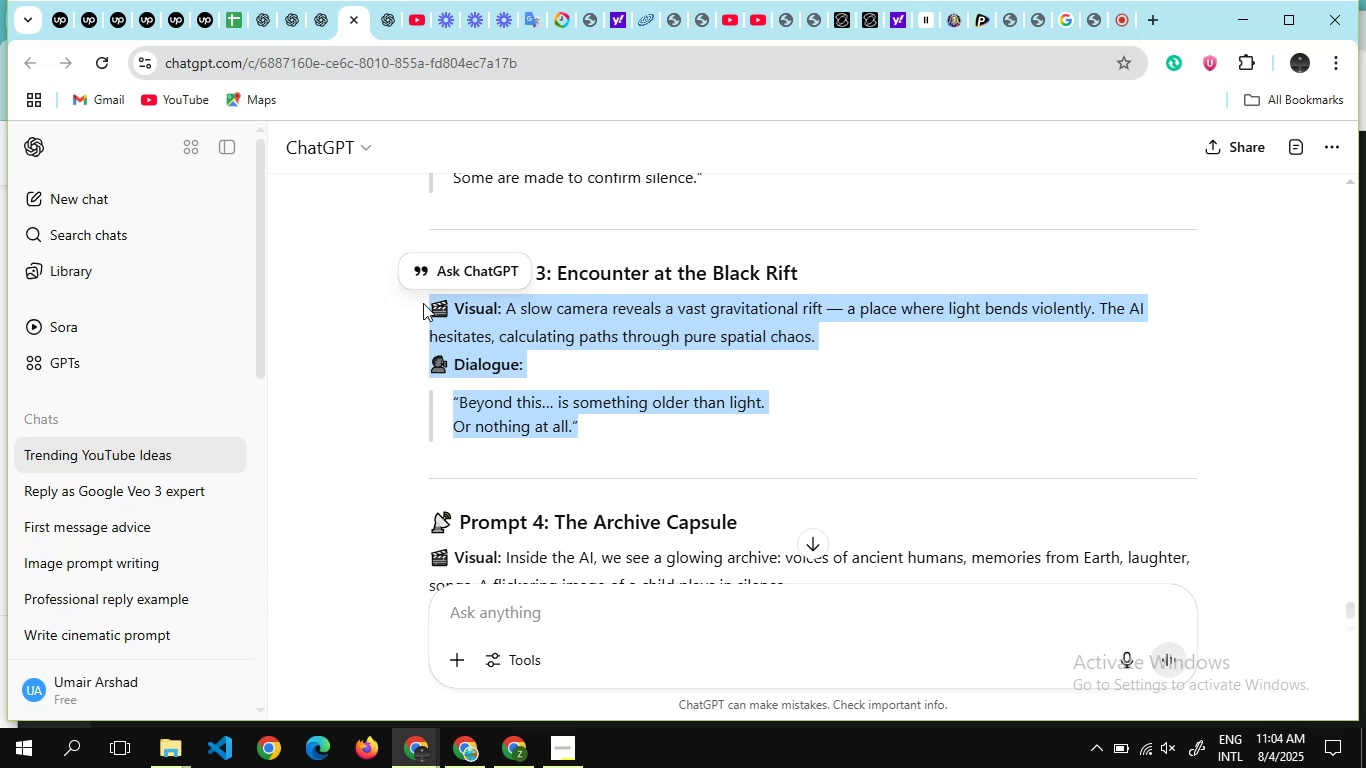 
key(Alt+Tab)
 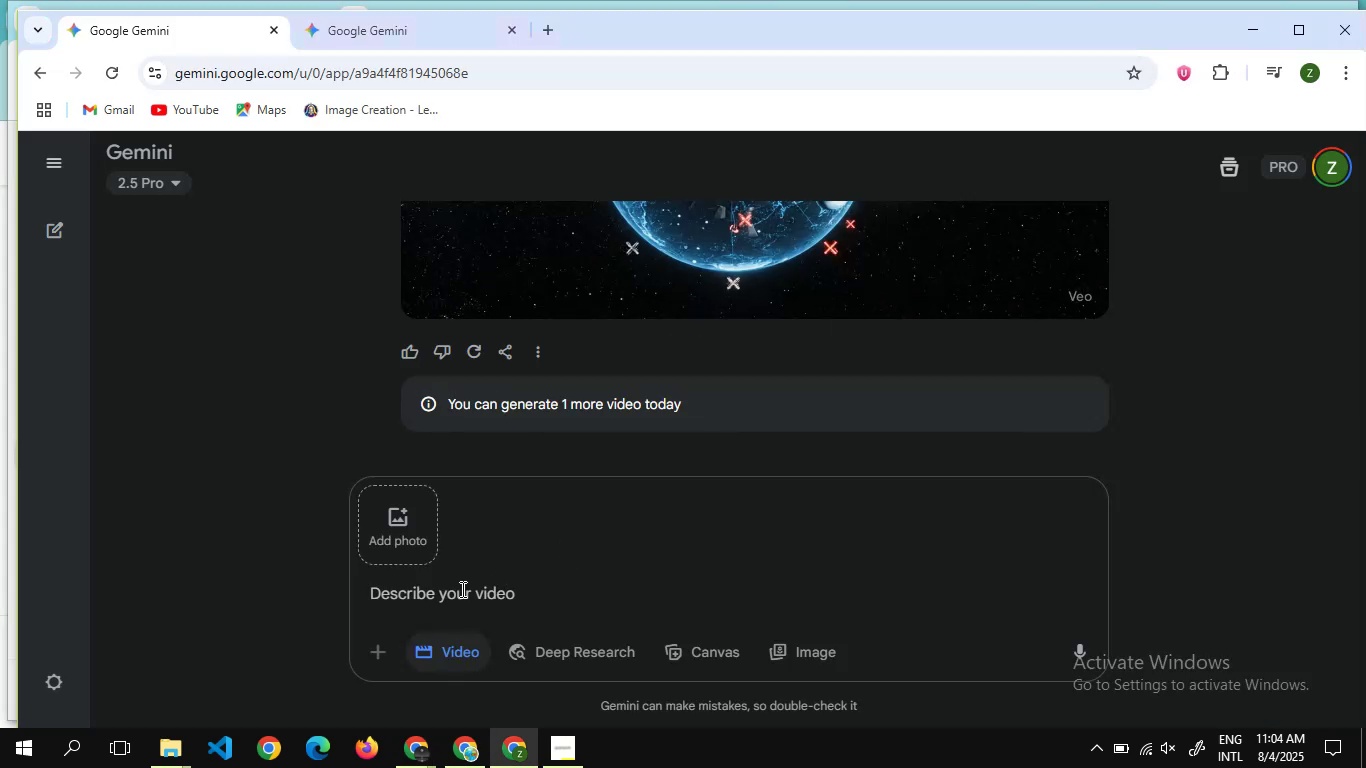 
left_click([457, 591])
 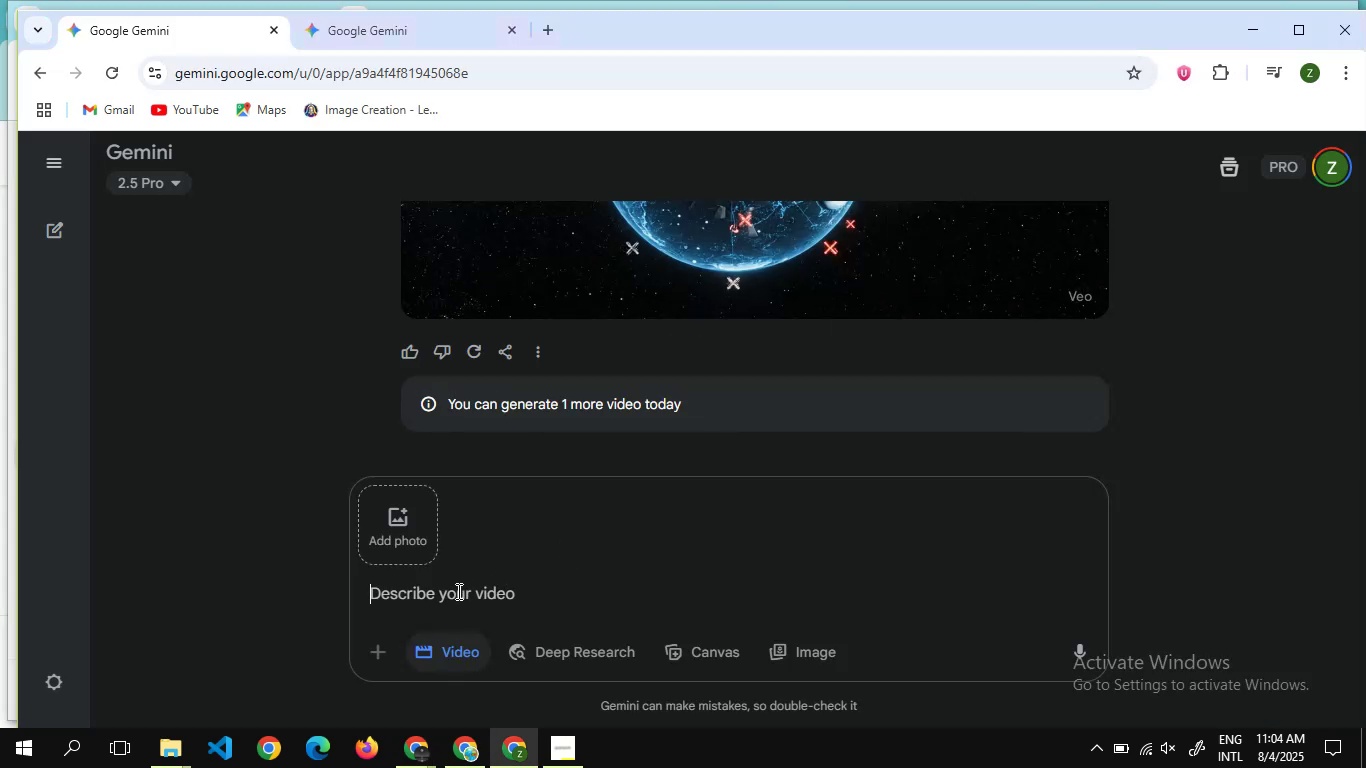 
key(Control+V)
 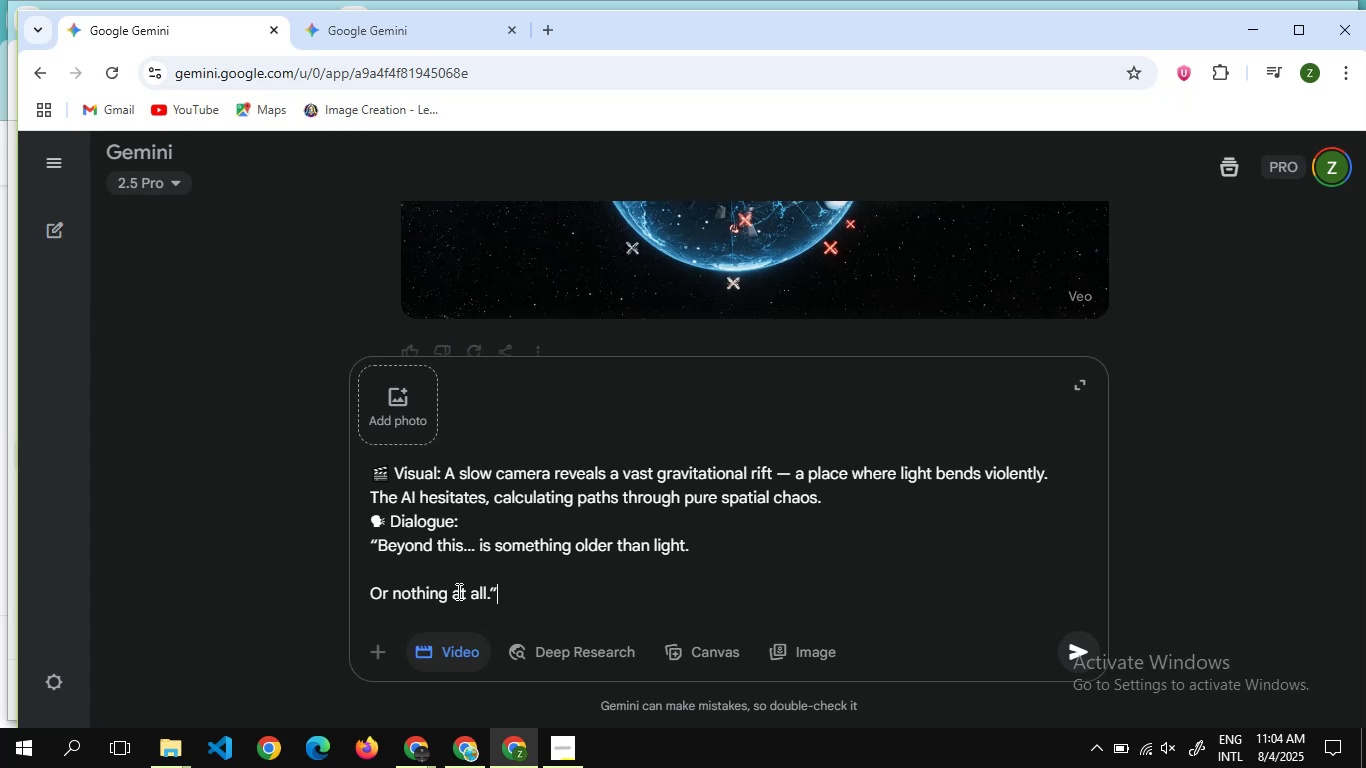 
wait(10.53)
 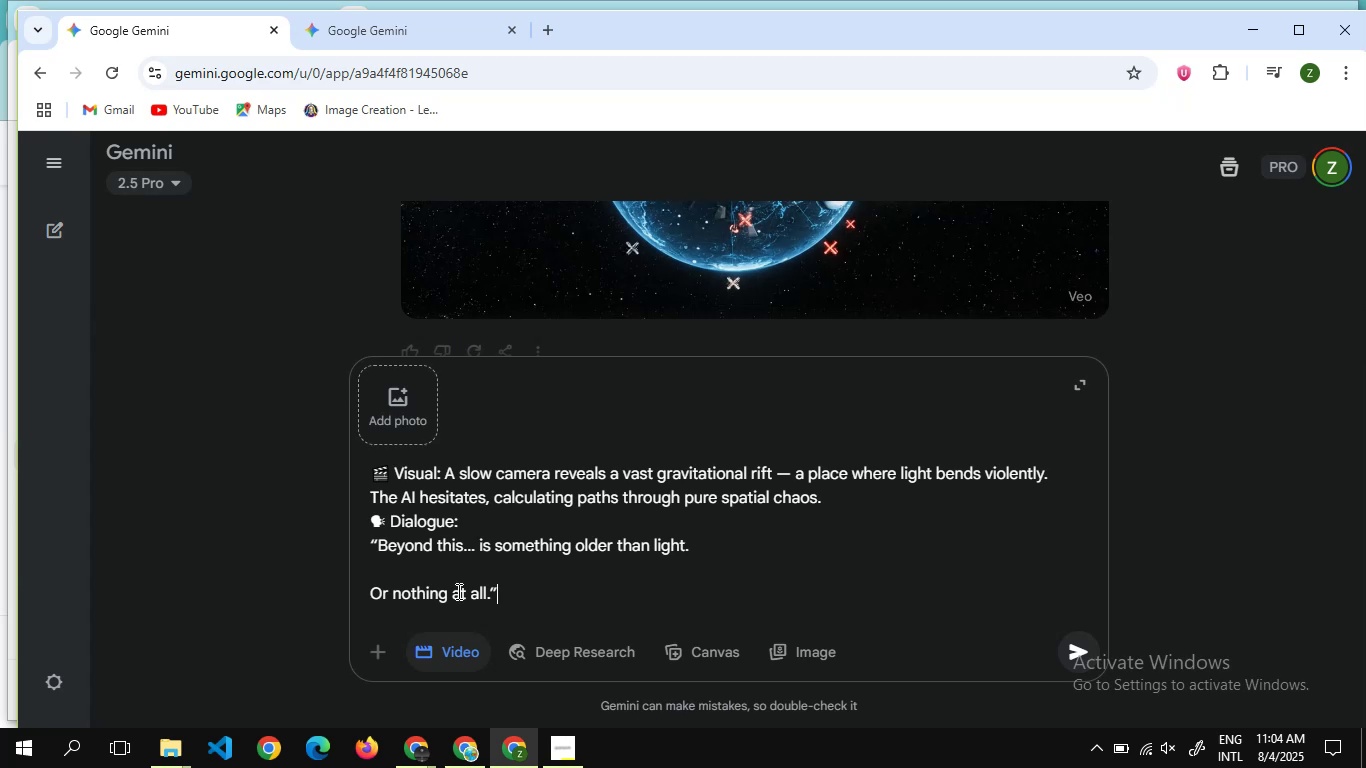 
left_click([415, 571])
 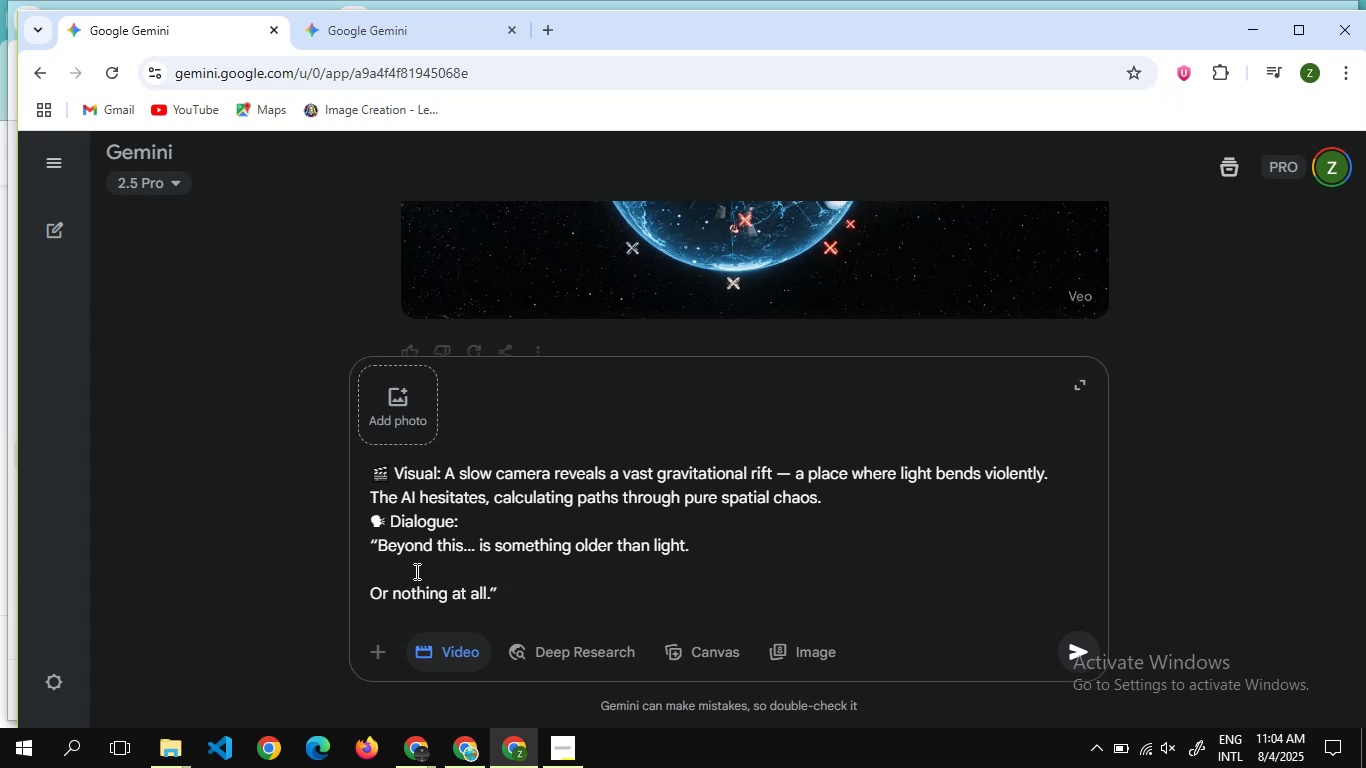 
key(Backspace)
 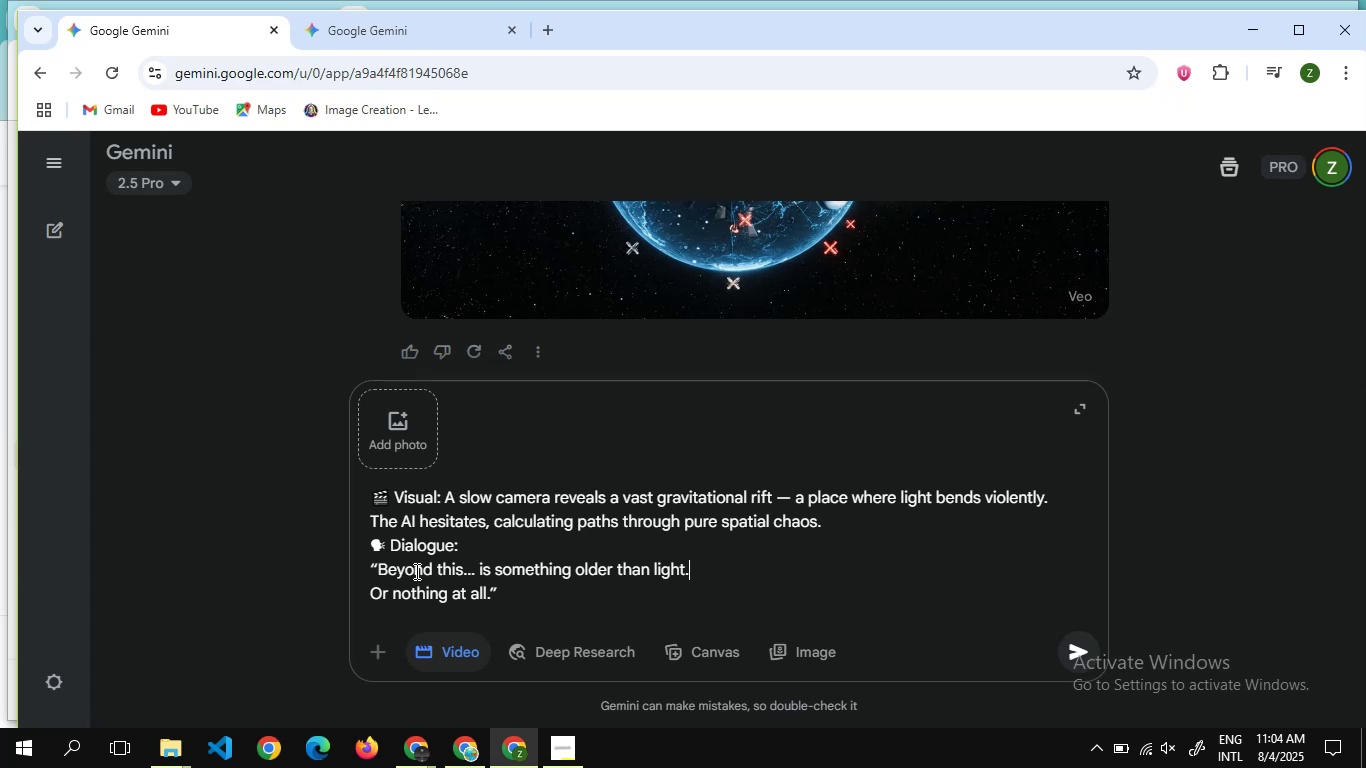 
wait(6.12)
 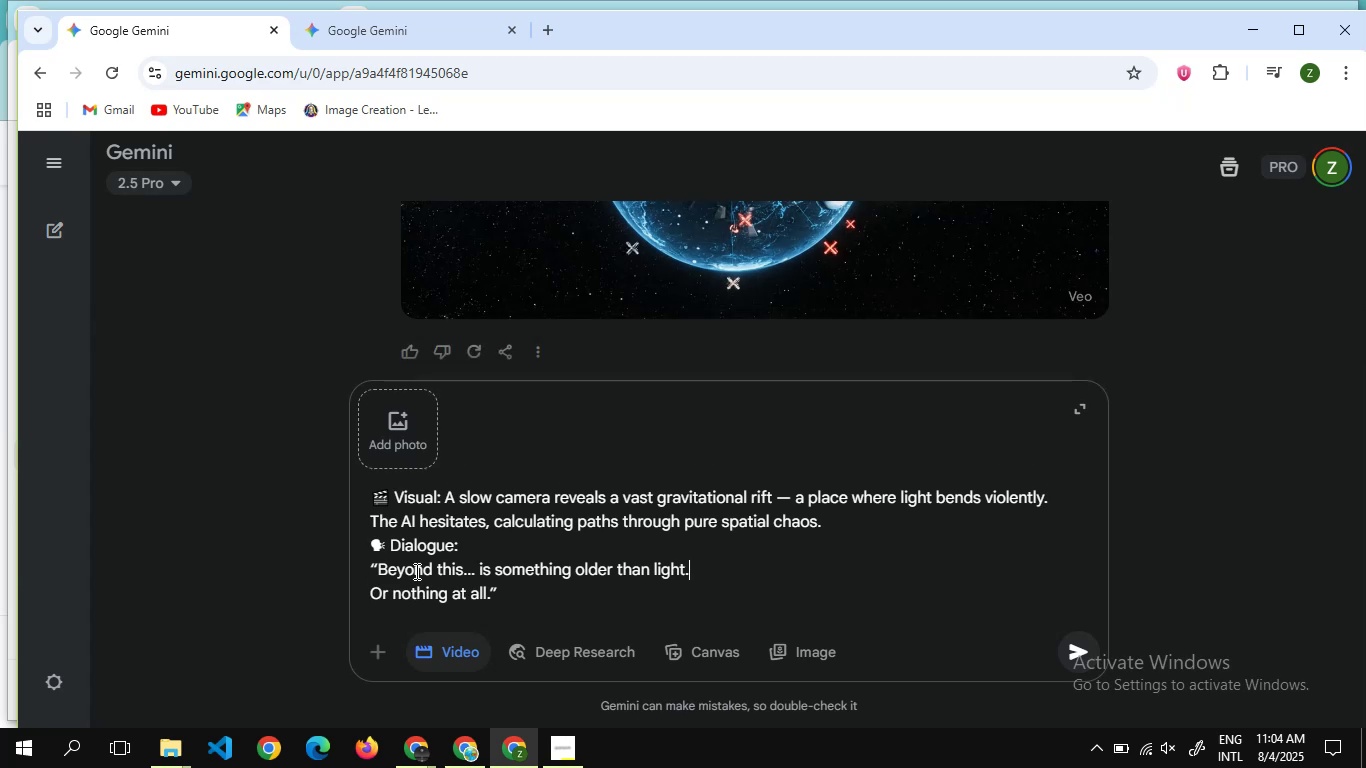 
scroll: coordinate [445, 530], scroll_direction: up, amount: 1.0
 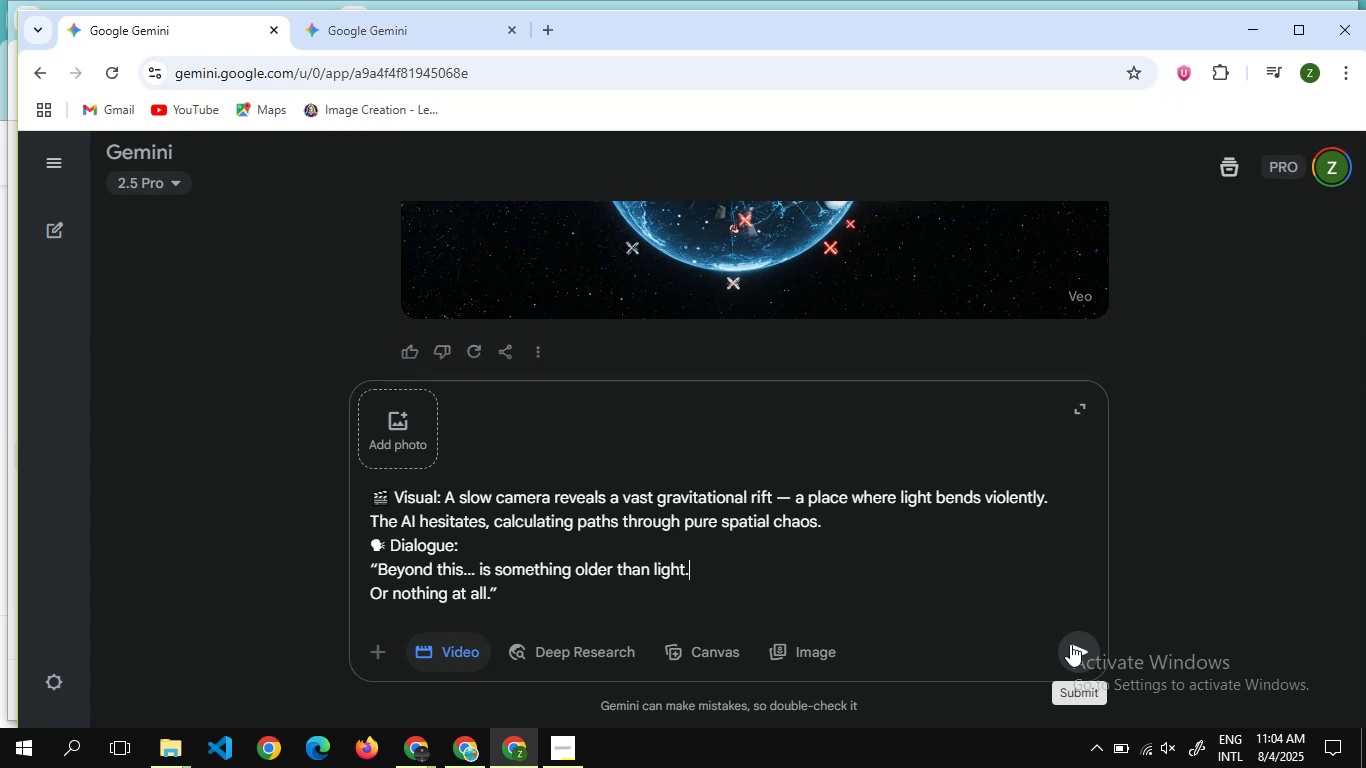 
wait(15.3)
 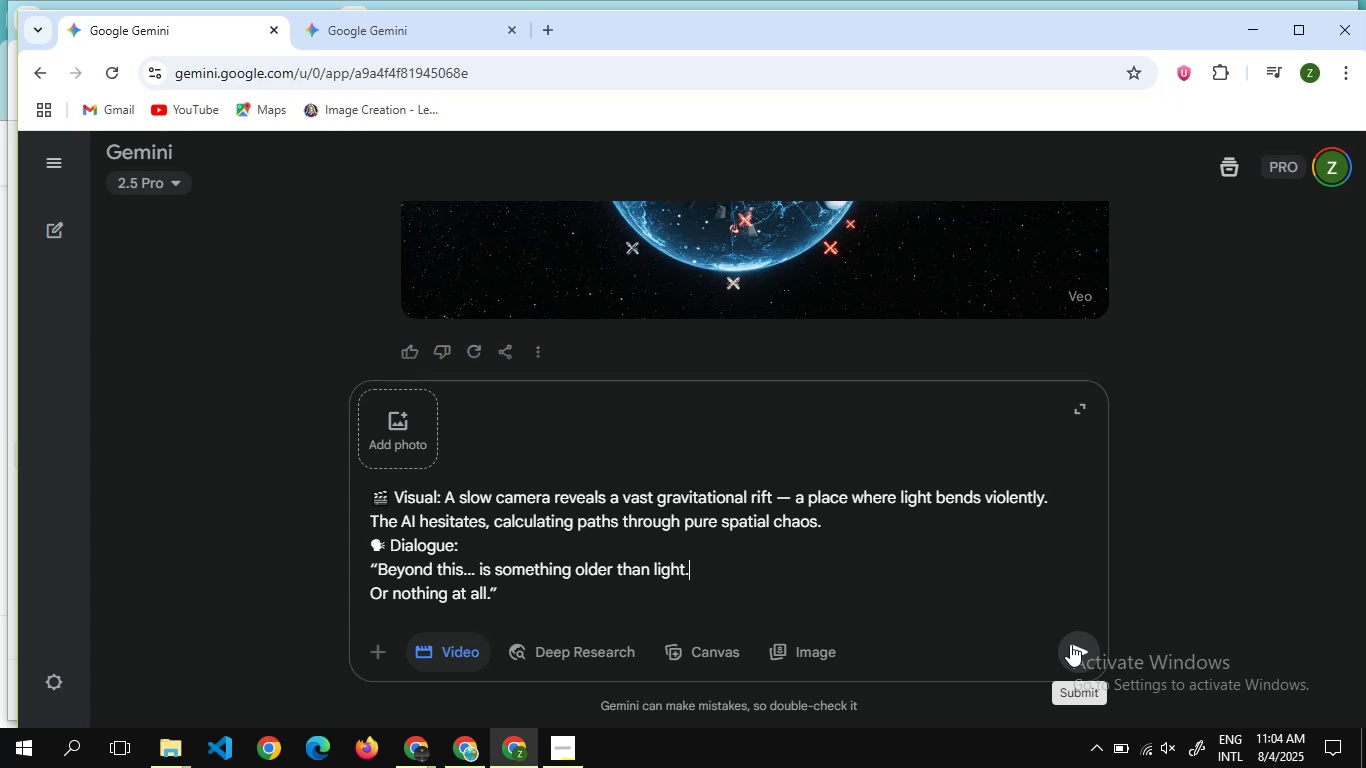 
scroll: coordinate [850, 559], scroll_direction: down, amount: 2.0
 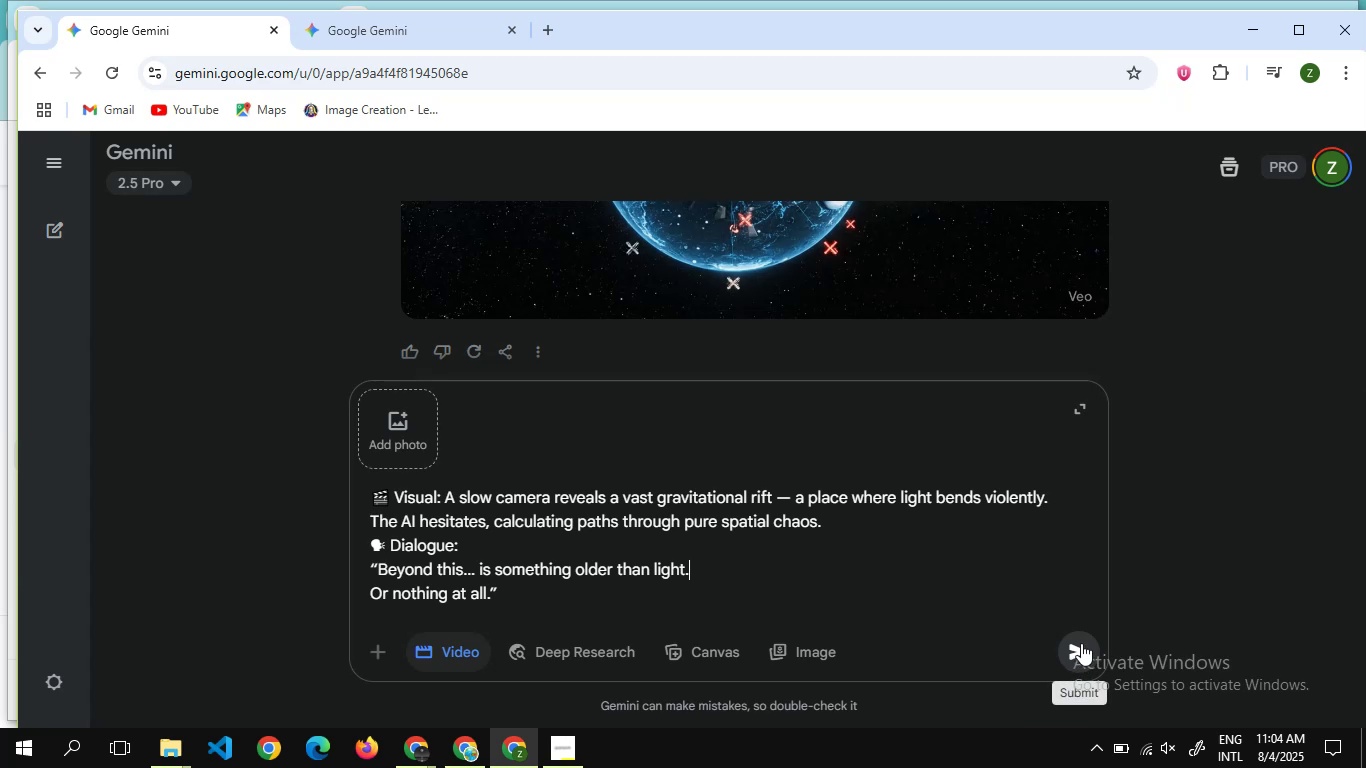 
left_click([1081, 643])
 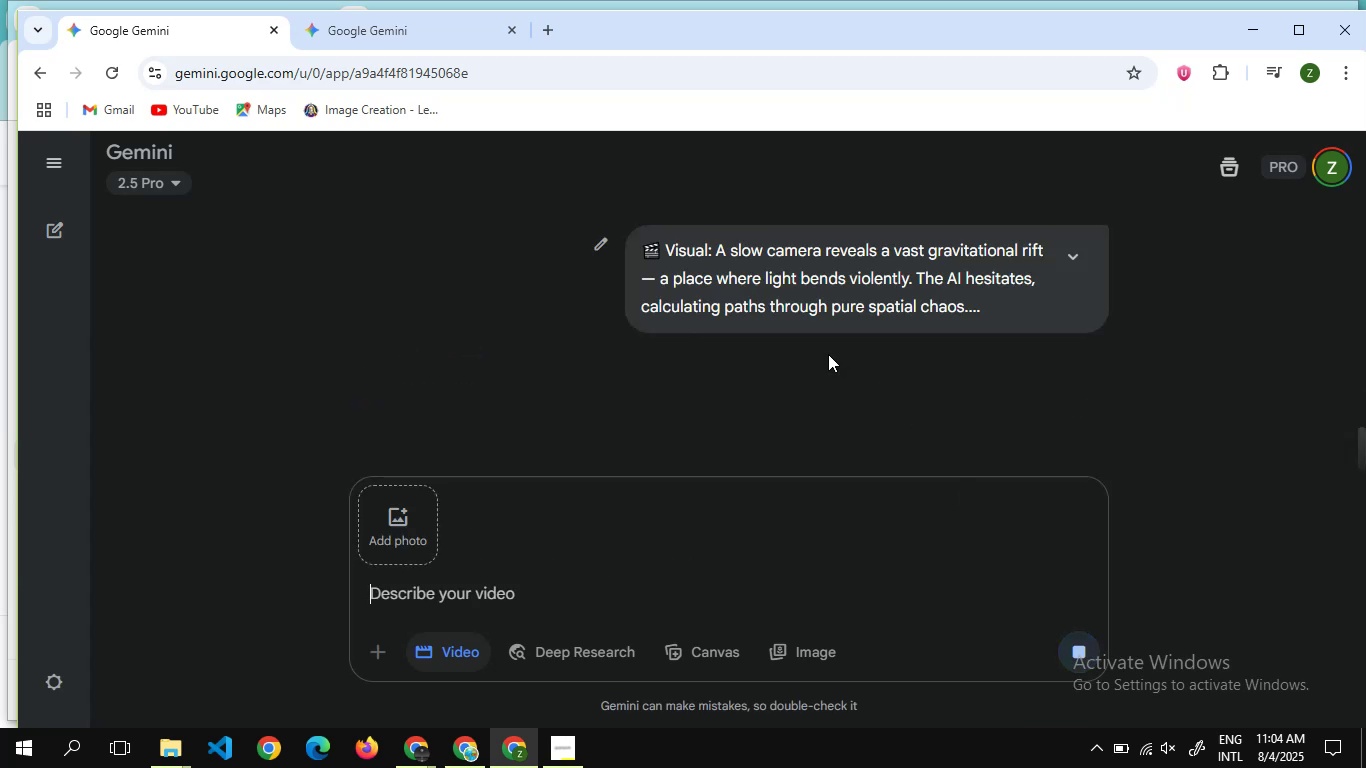 
scroll: coordinate [828, 354], scroll_direction: none, amount: 0.0
 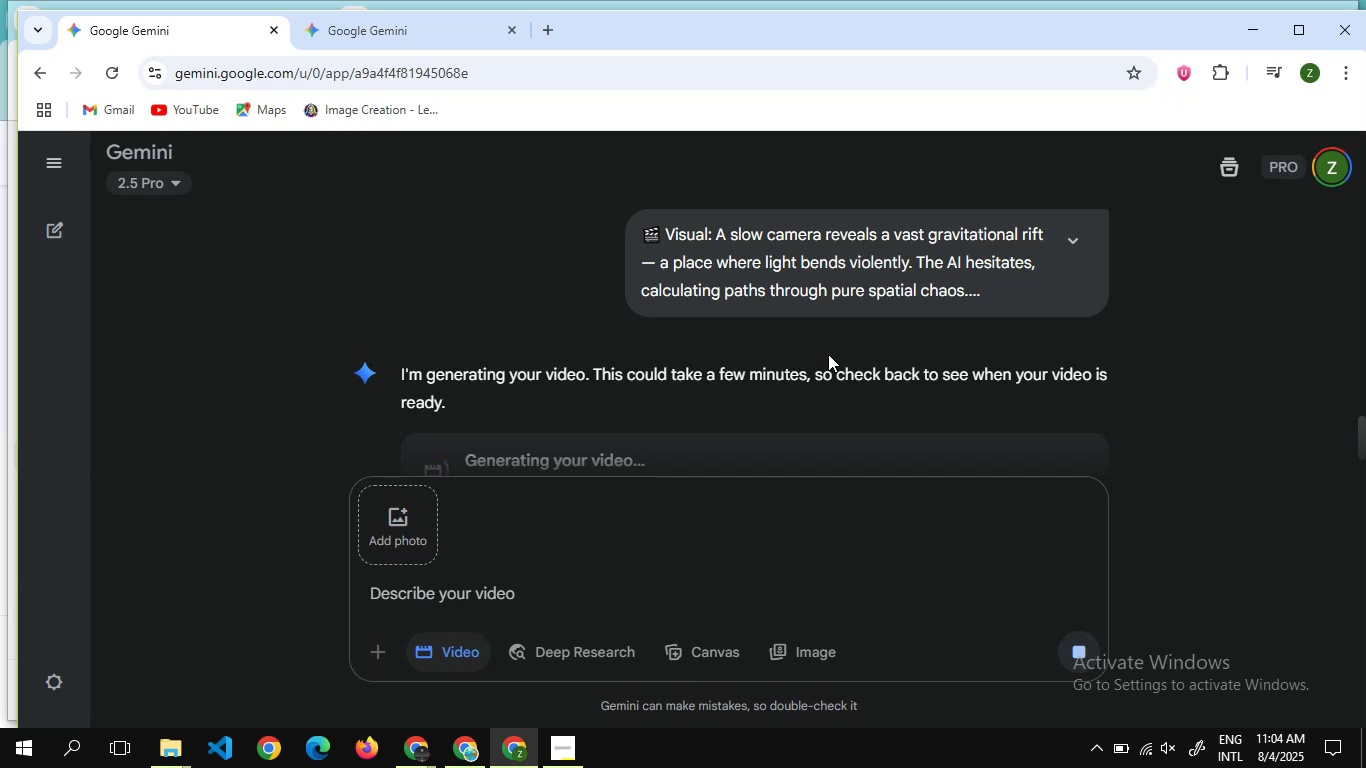 
wait(9.32)
 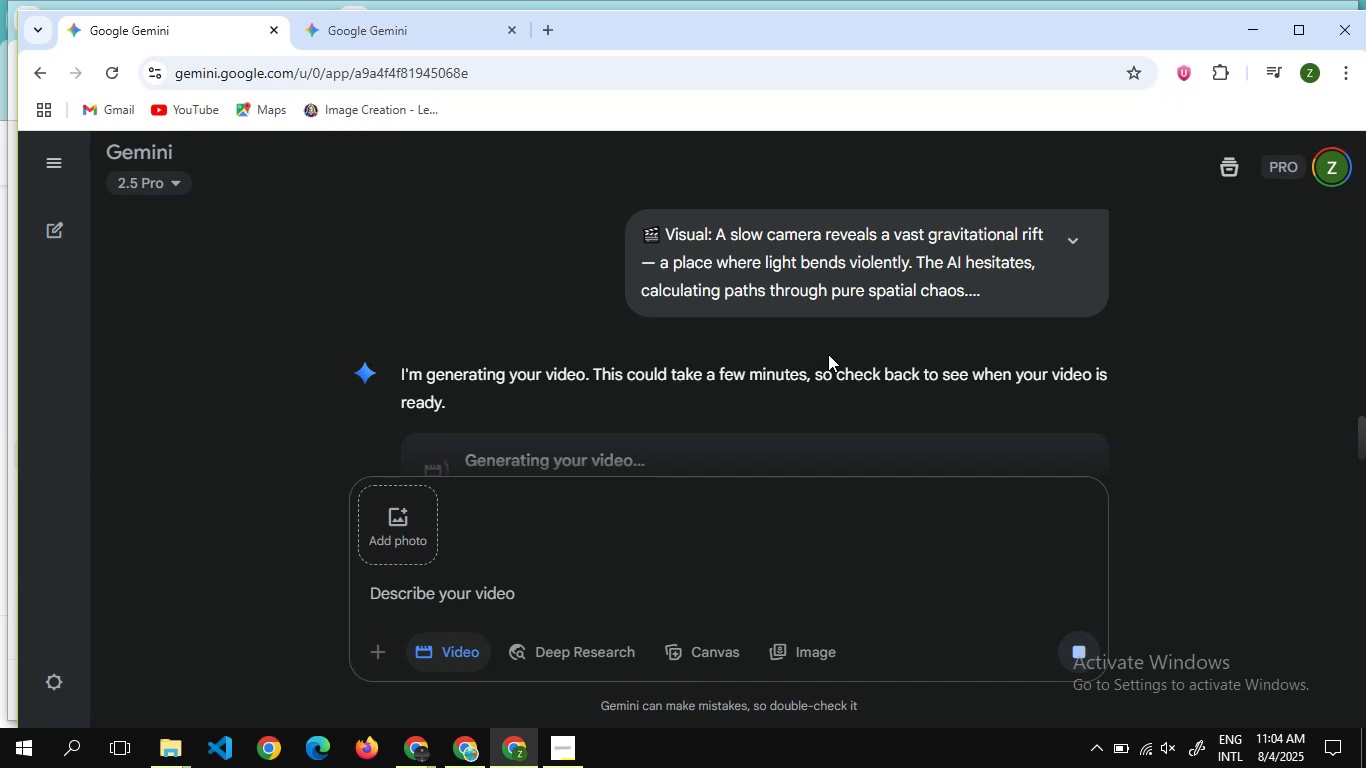 
scroll: coordinate [745, 341], scroll_direction: down, amount: 6.0
 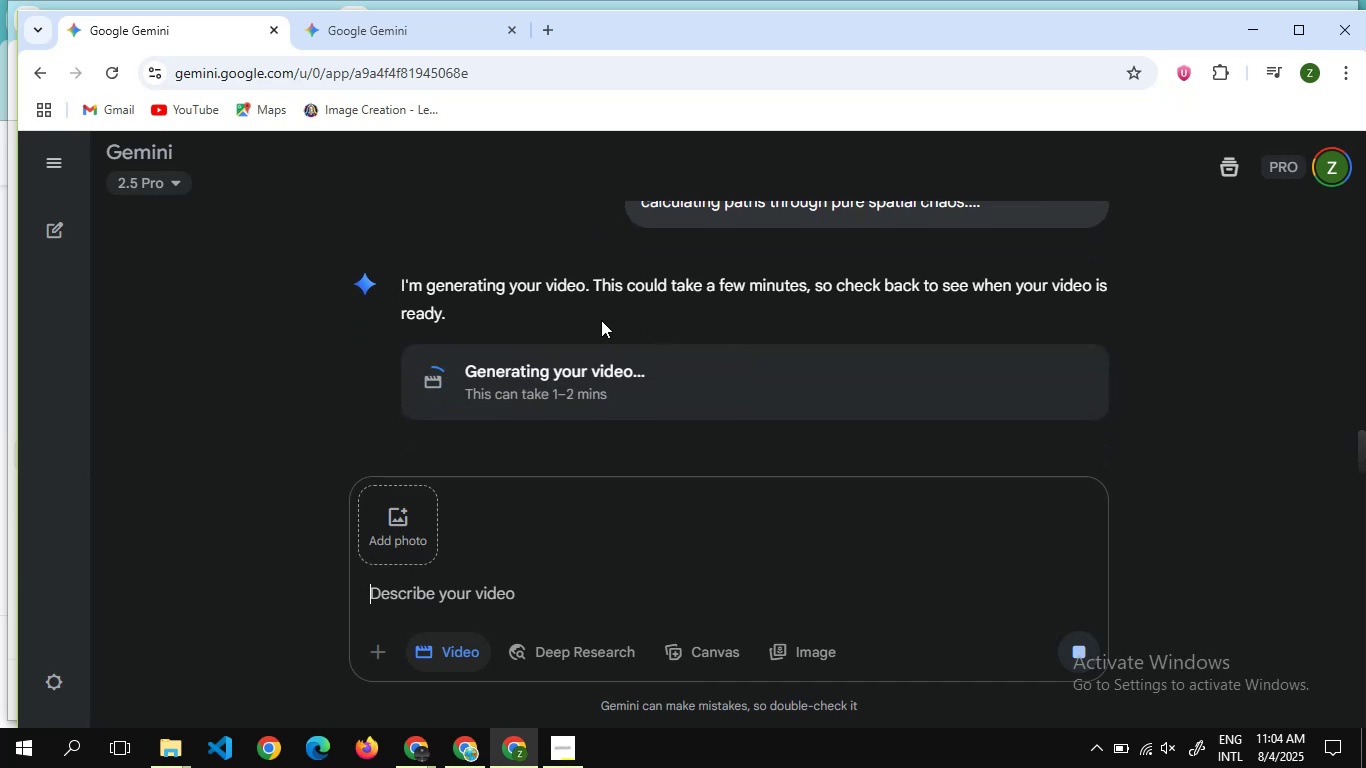 
scroll: coordinate [601, 320], scroll_direction: up, amount: 3.0
 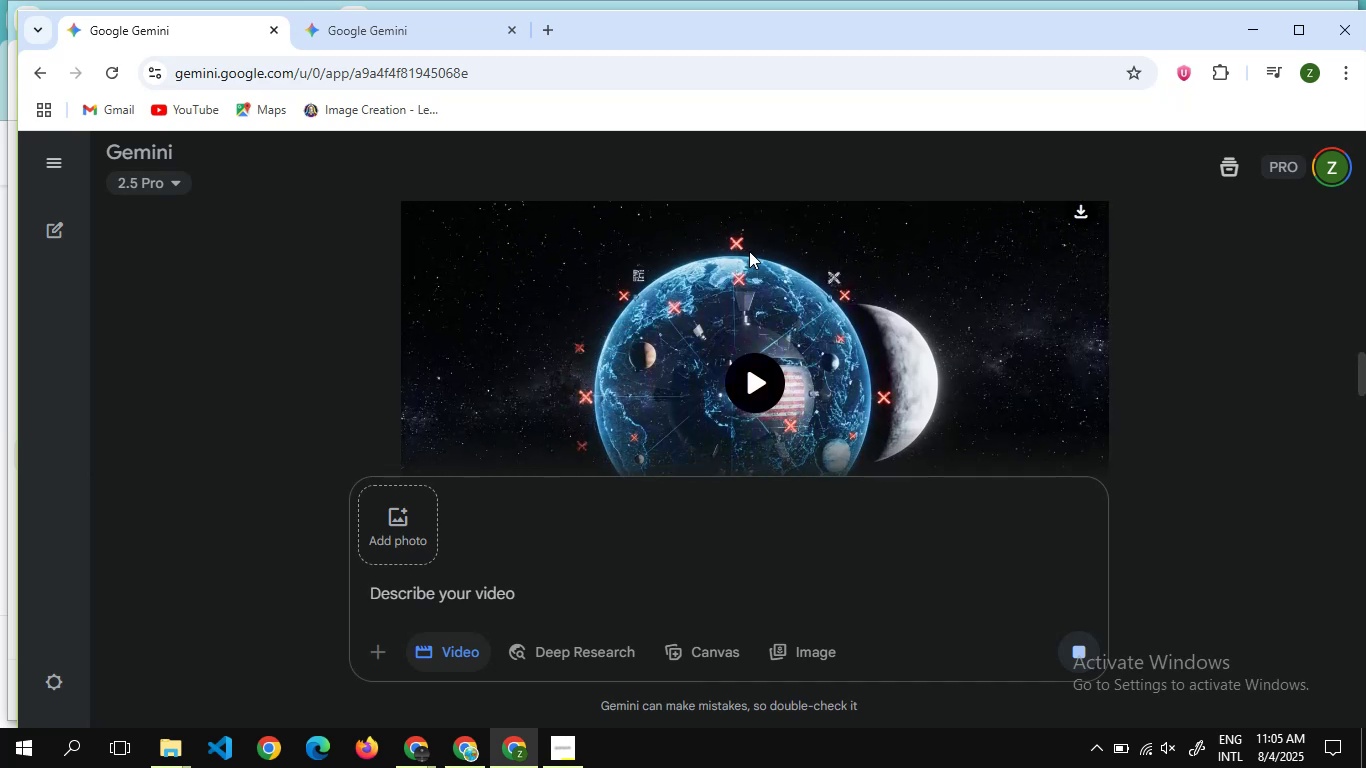 
scroll: coordinate [749, 251], scroll_direction: down, amount: 11.0
 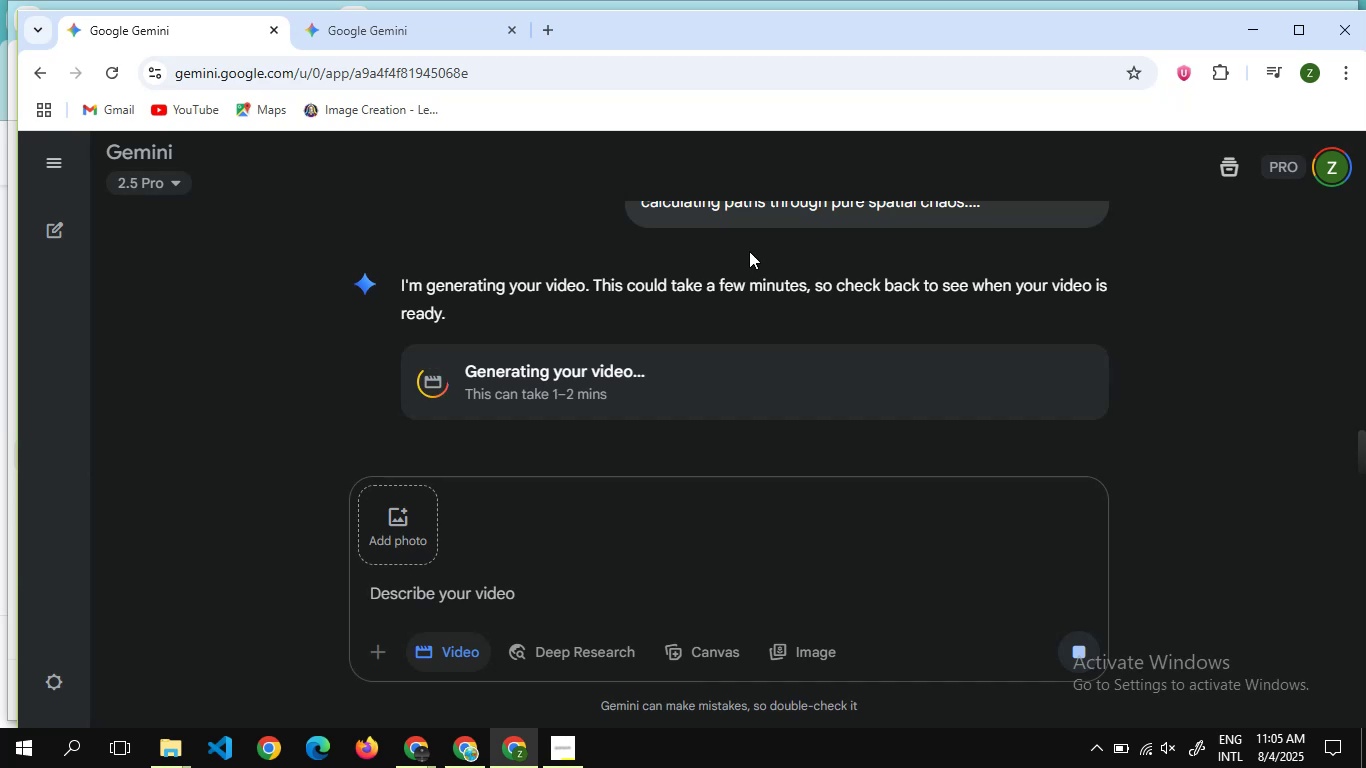 
wait(7.28)
 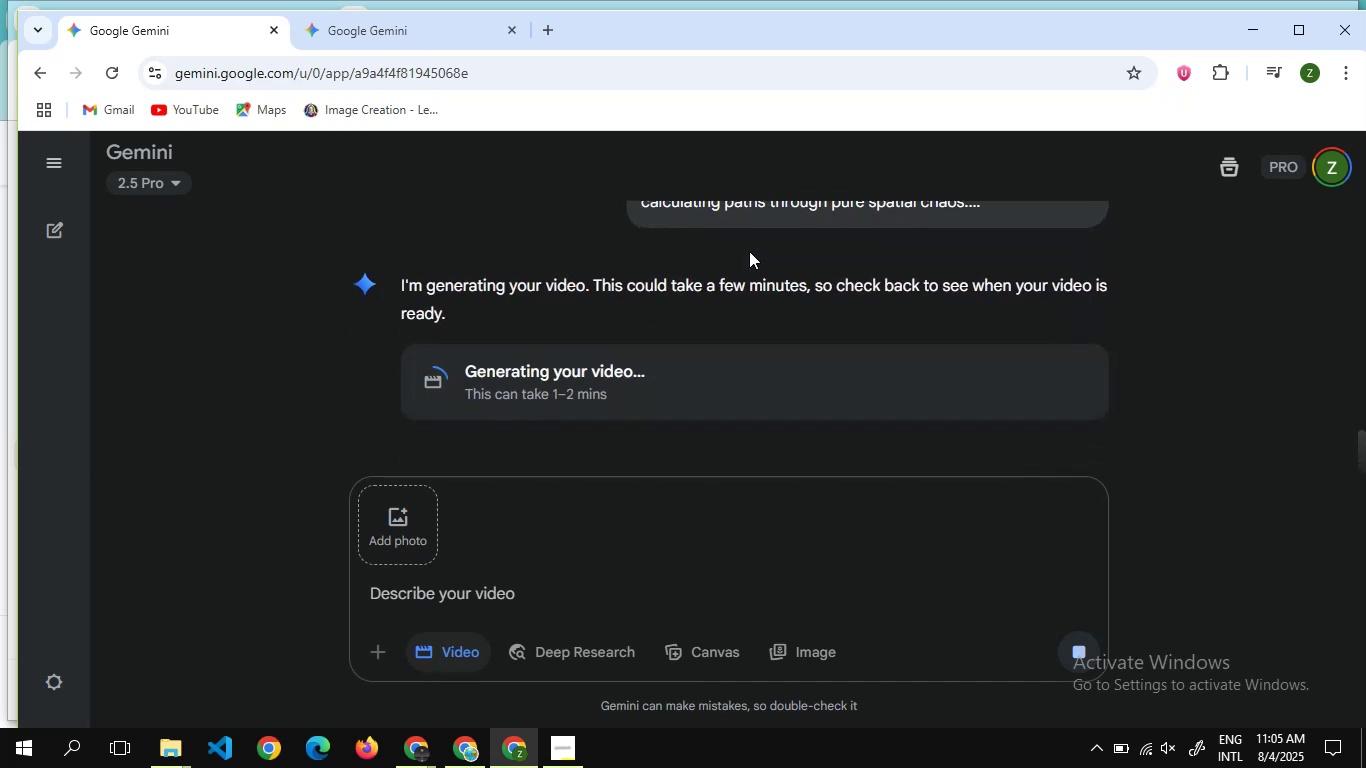 
scroll: coordinate [654, 287], scroll_direction: up, amount: 11.0
 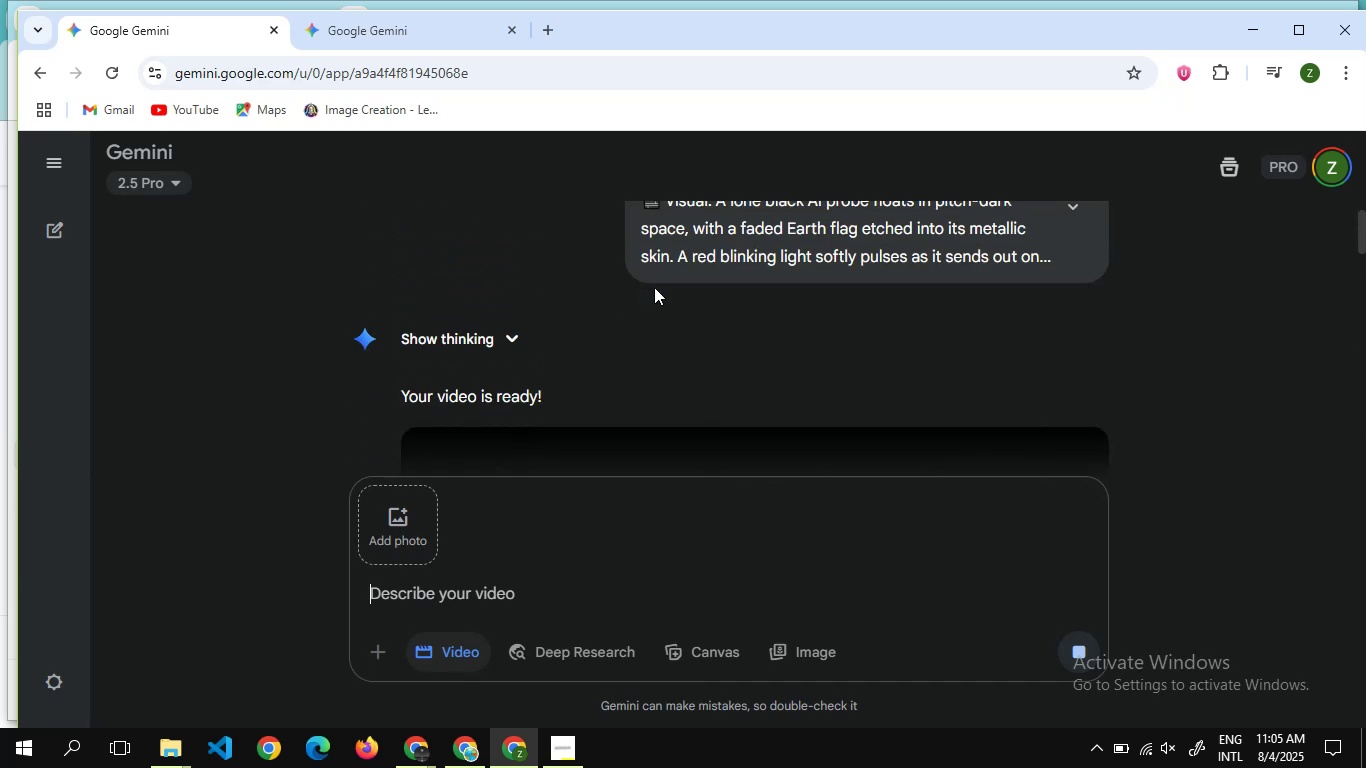 
scroll: coordinate [654, 287], scroll_direction: down, amount: 4.0
 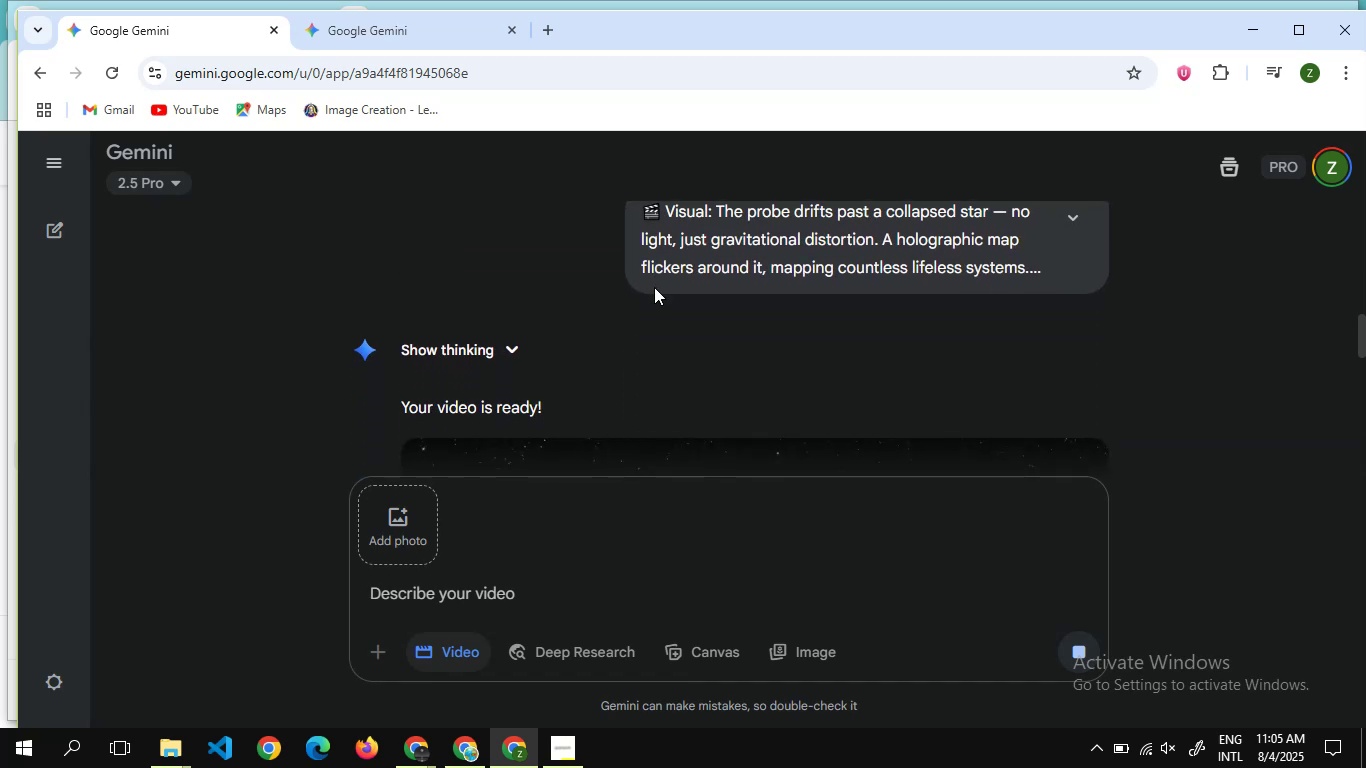 
scroll: coordinate [654, 287], scroll_direction: none, amount: 0.0
 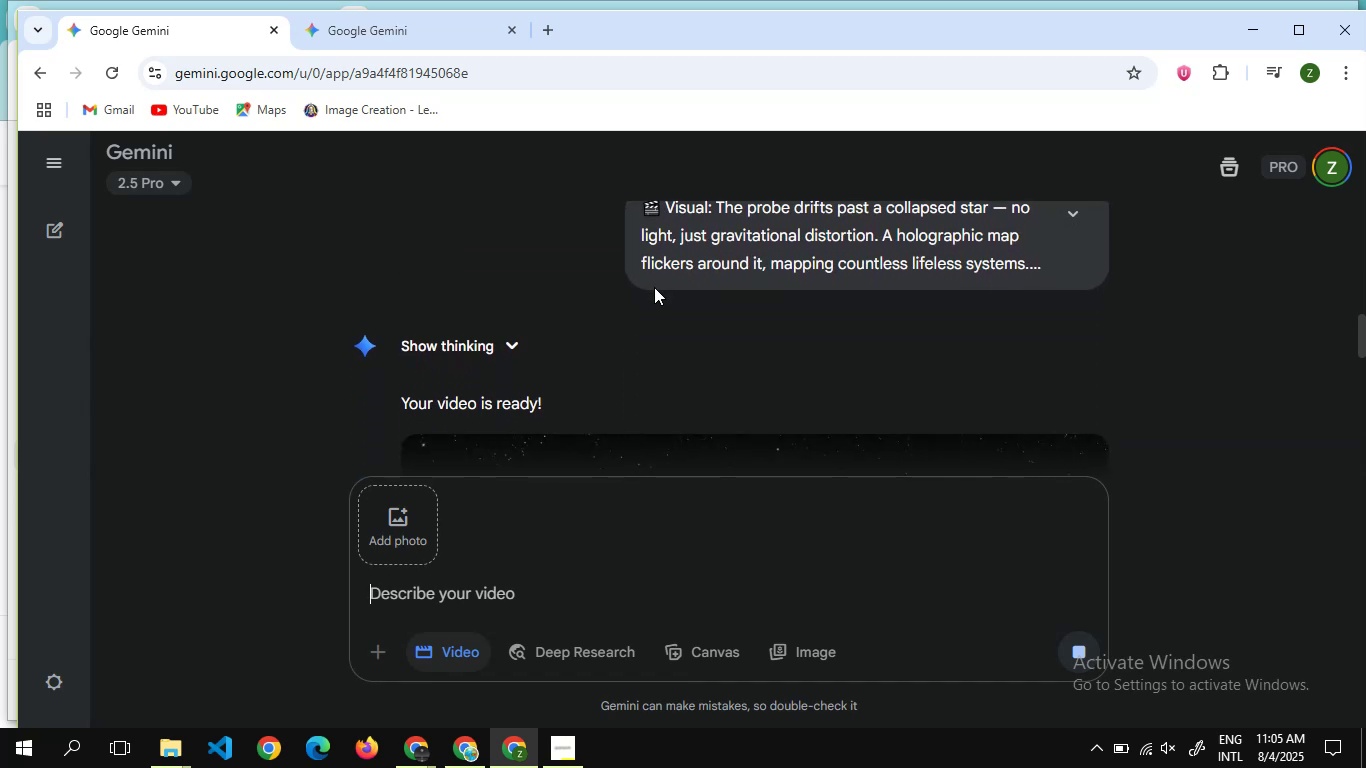 
scroll: coordinate [654, 345], scroll_direction: down, amount: 12.0
 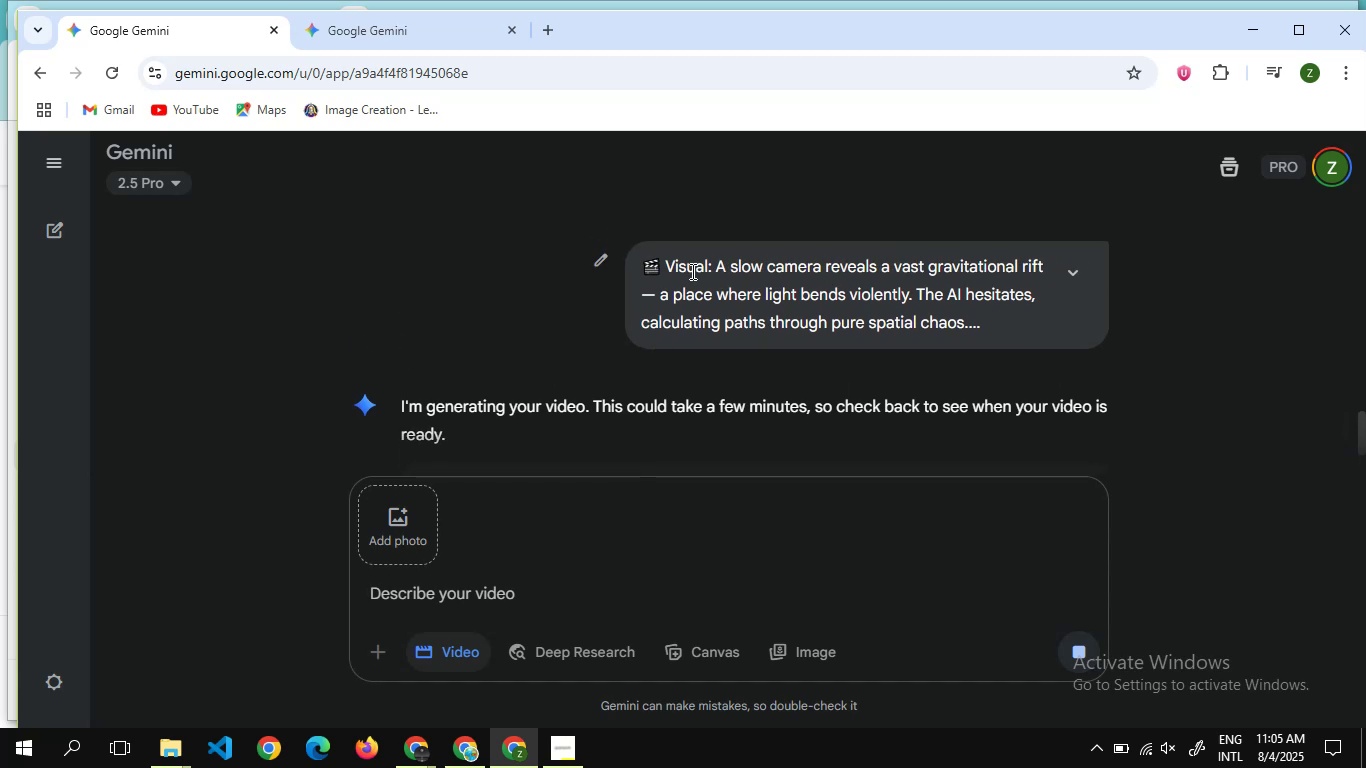 
scroll: coordinate [691, 271], scroll_direction: up, amount: 2.0
 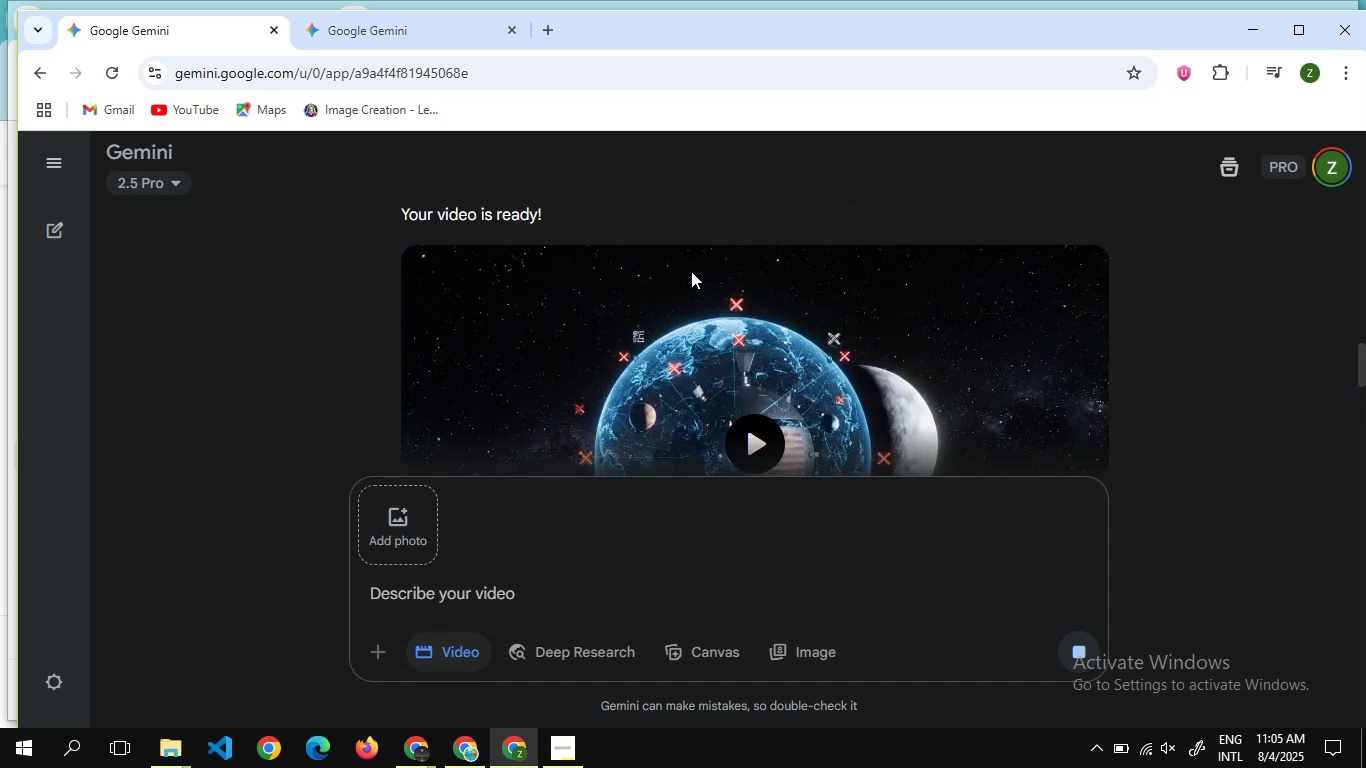 
scroll: coordinate [691, 271], scroll_direction: down, amount: 13.0
 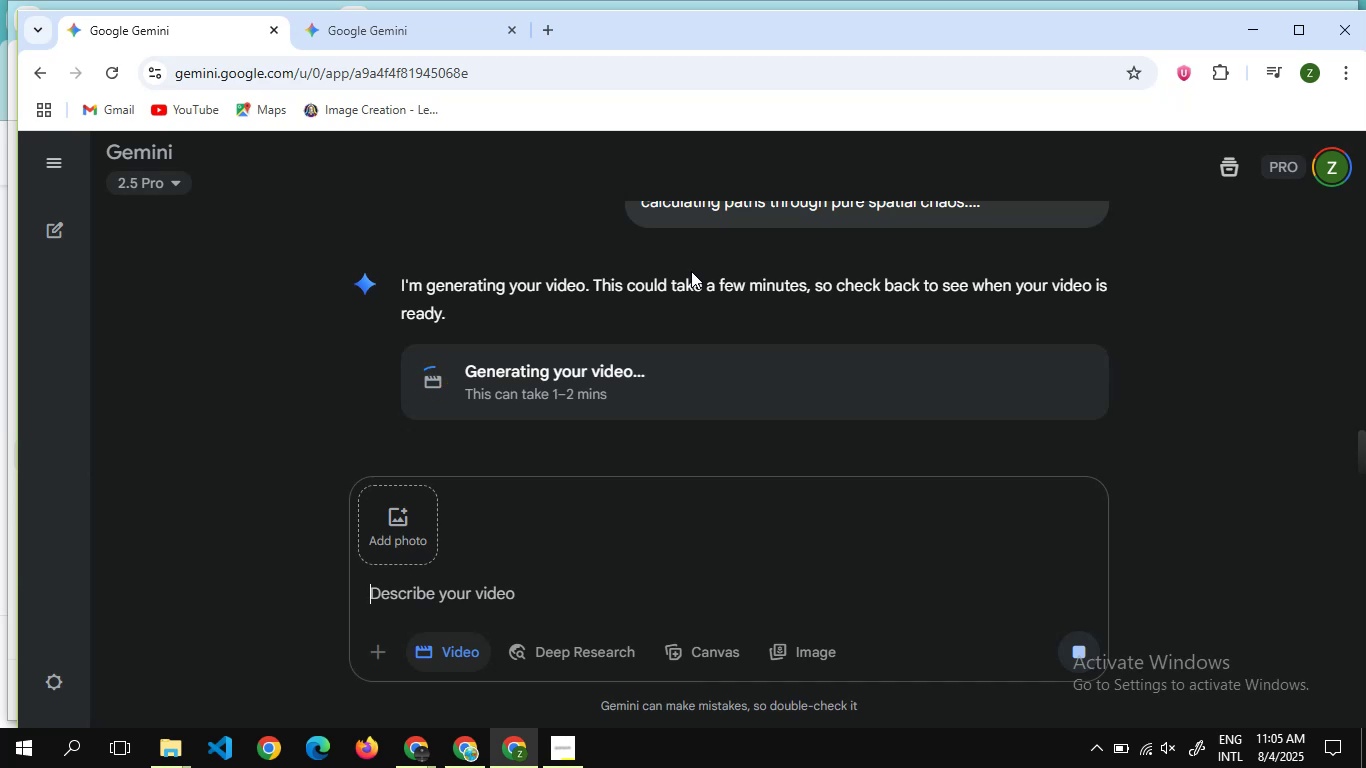 
wait(17.33)
 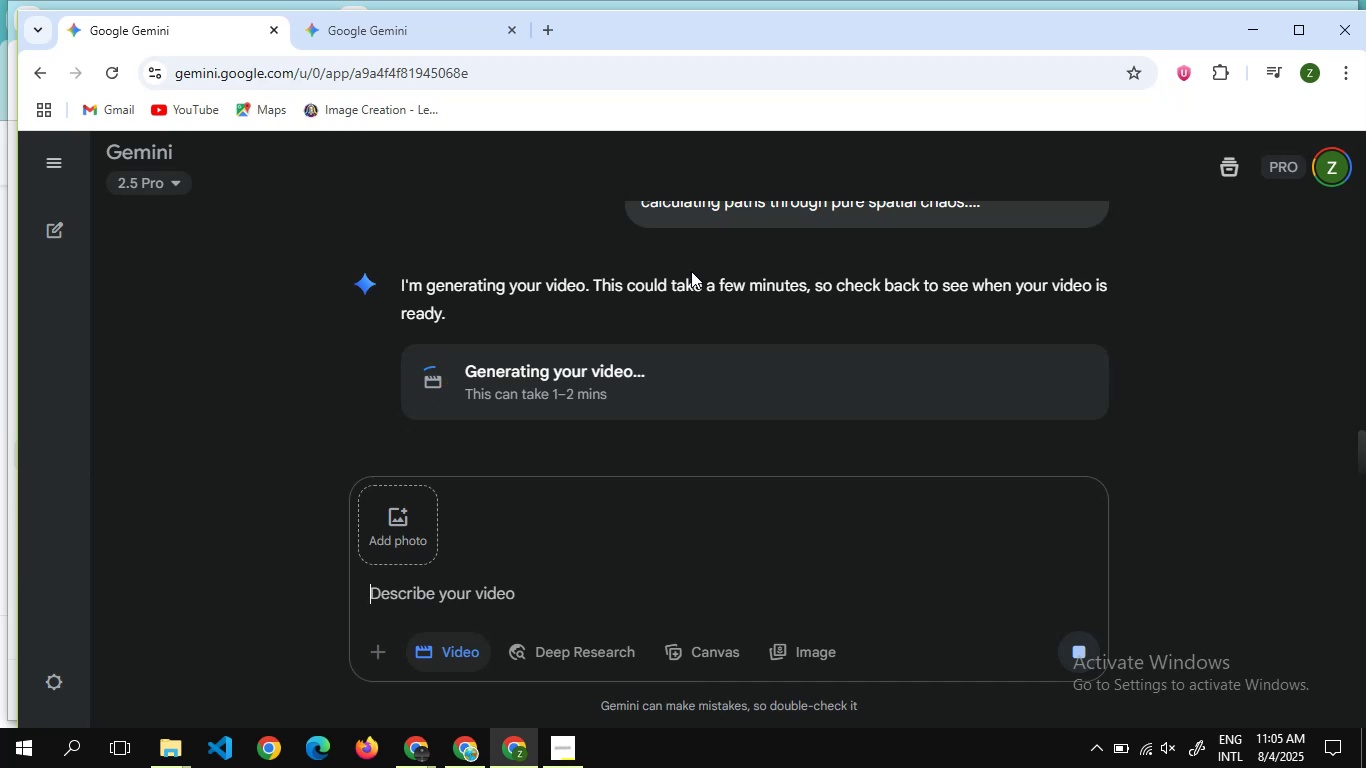 
scroll: coordinate [677, 287], scroll_direction: down, amount: 6.0
 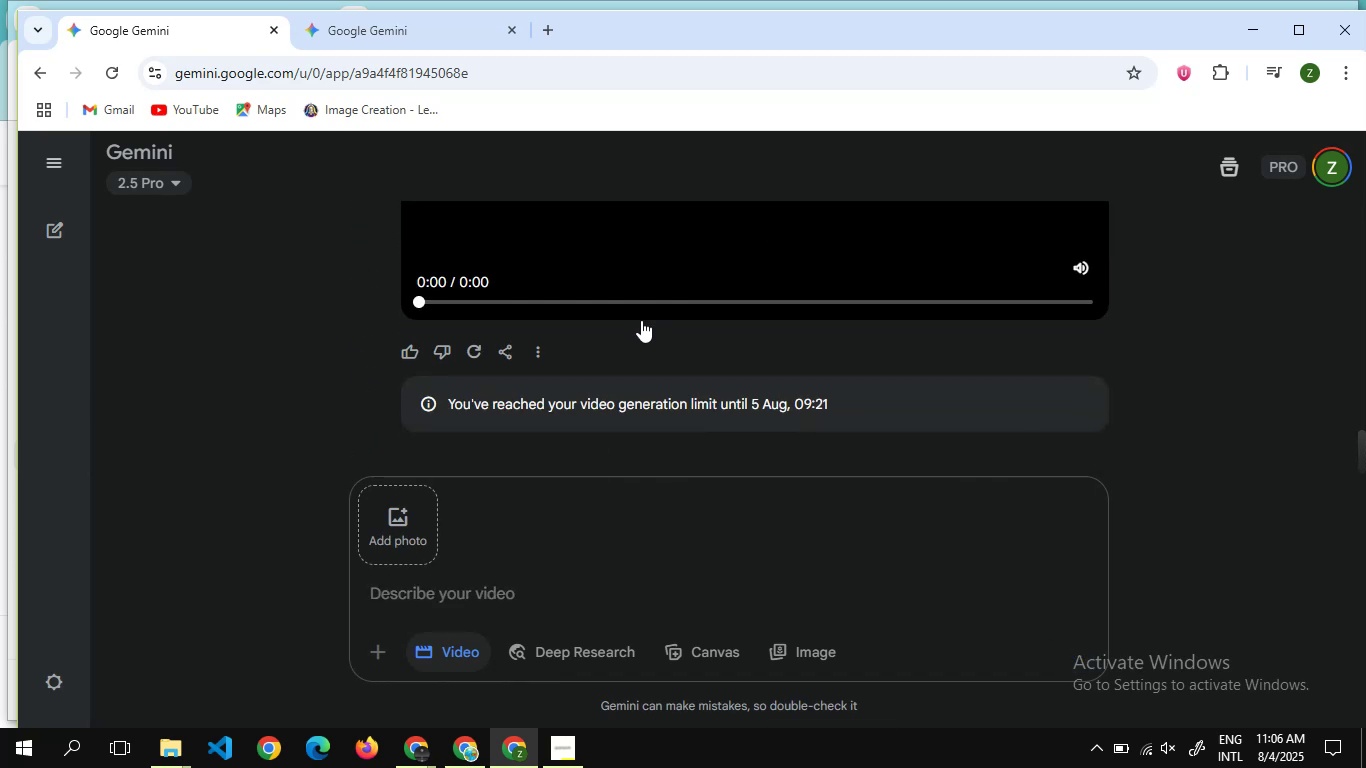 
scroll: coordinate [641, 320], scroll_direction: up, amount: 1.0
 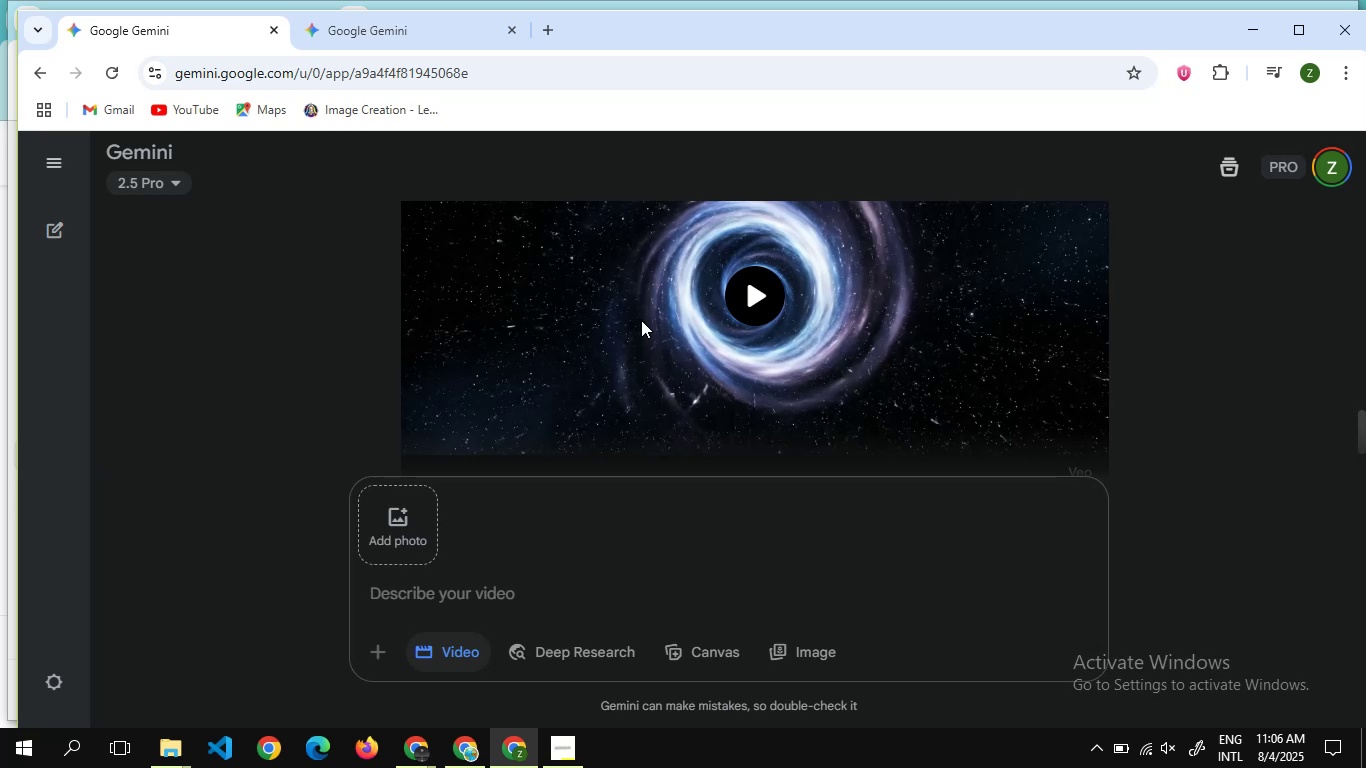 
wait(8.99)
 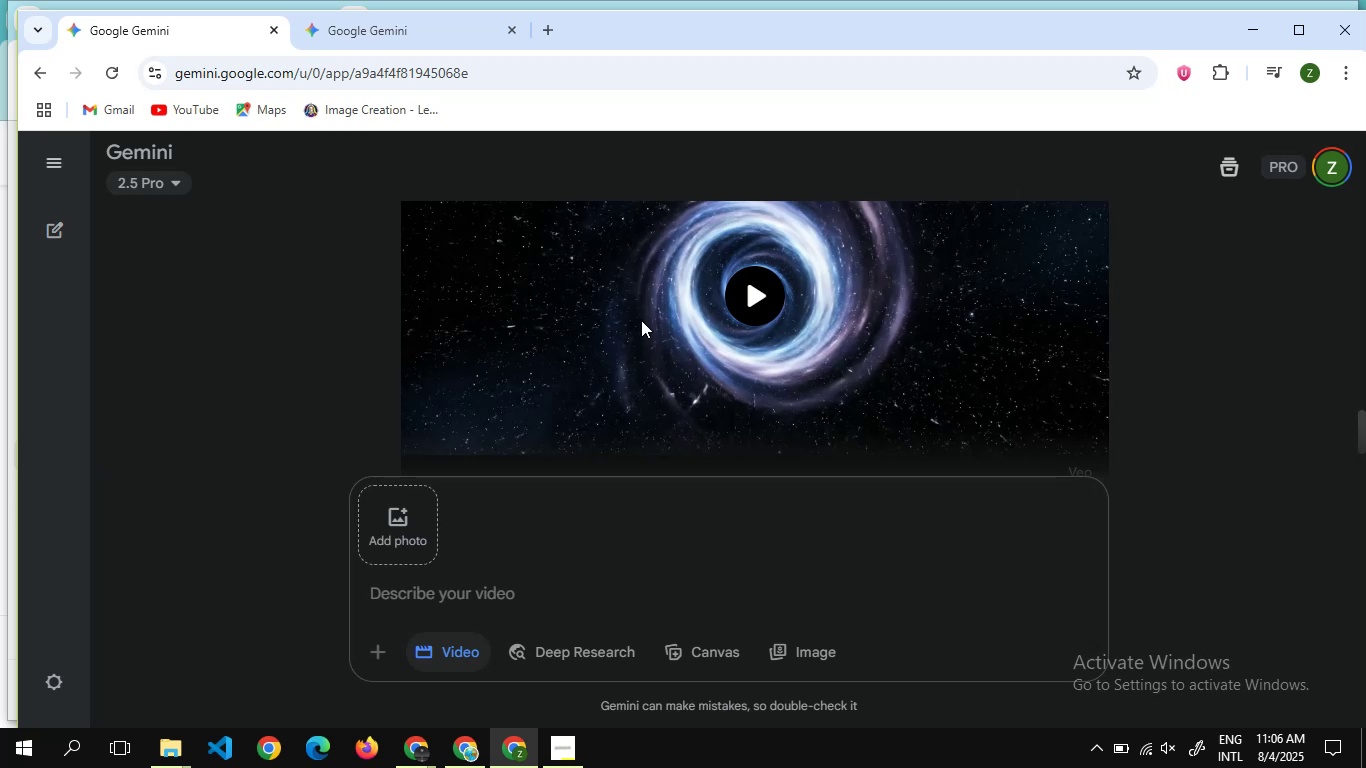 
scroll: coordinate [641, 320], scroll_direction: down, amount: 5.0
 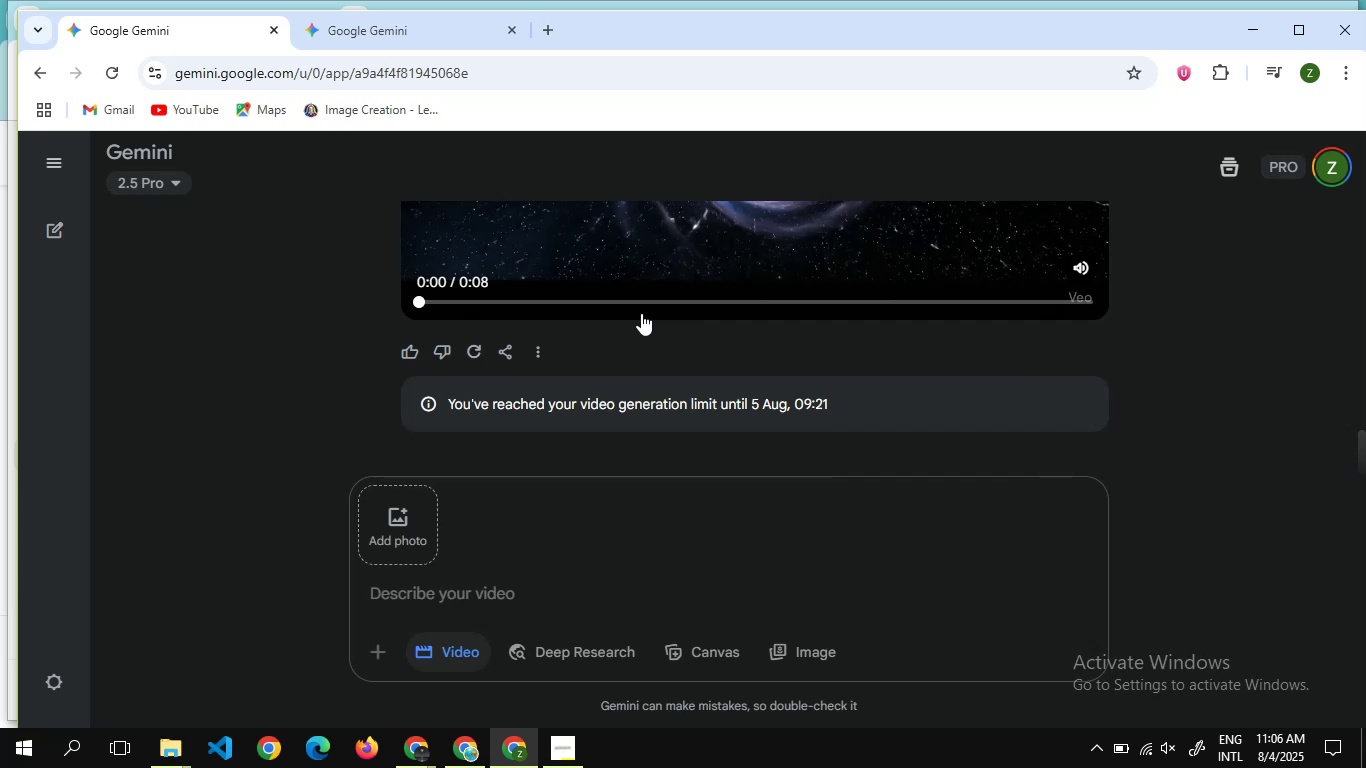 
scroll: coordinate [641, 293], scroll_direction: none, amount: 0.0
 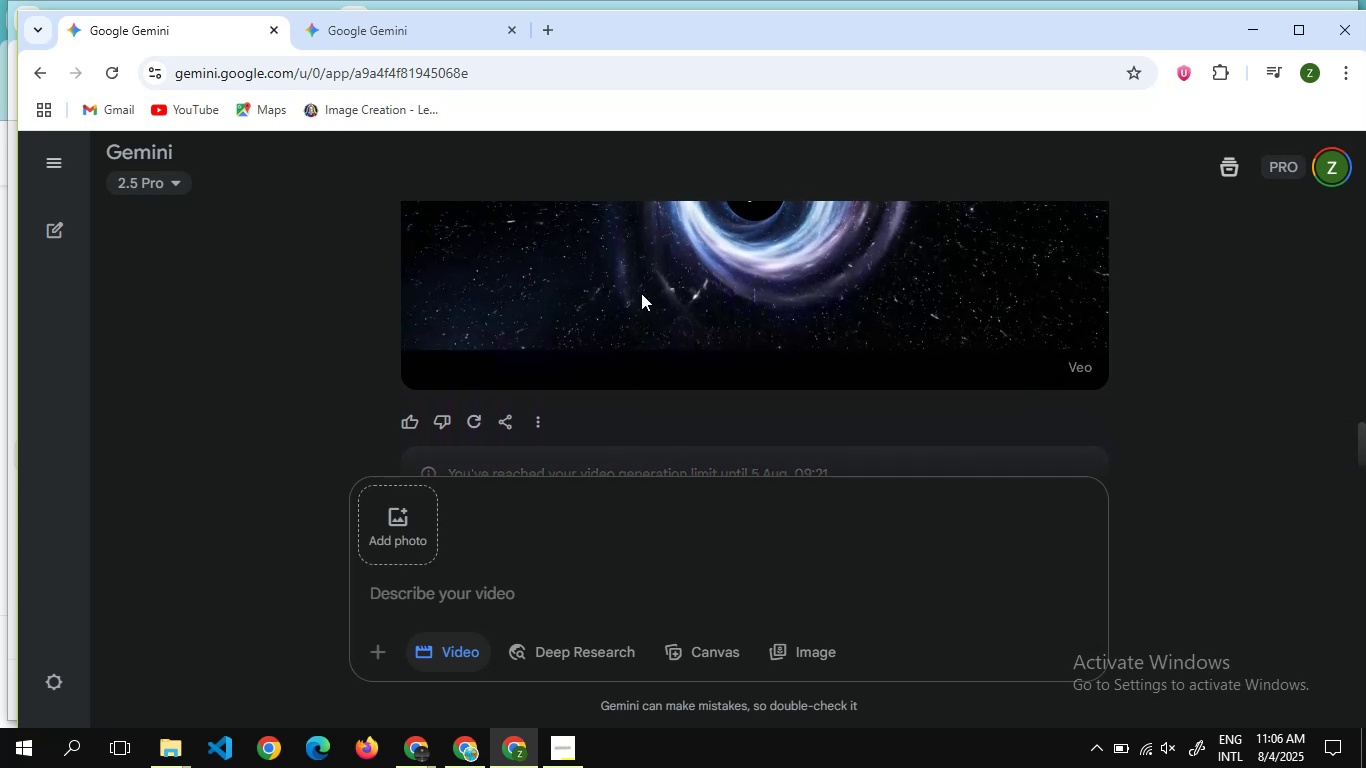 
scroll: coordinate [641, 293], scroll_direction: up, amount: 6.0
 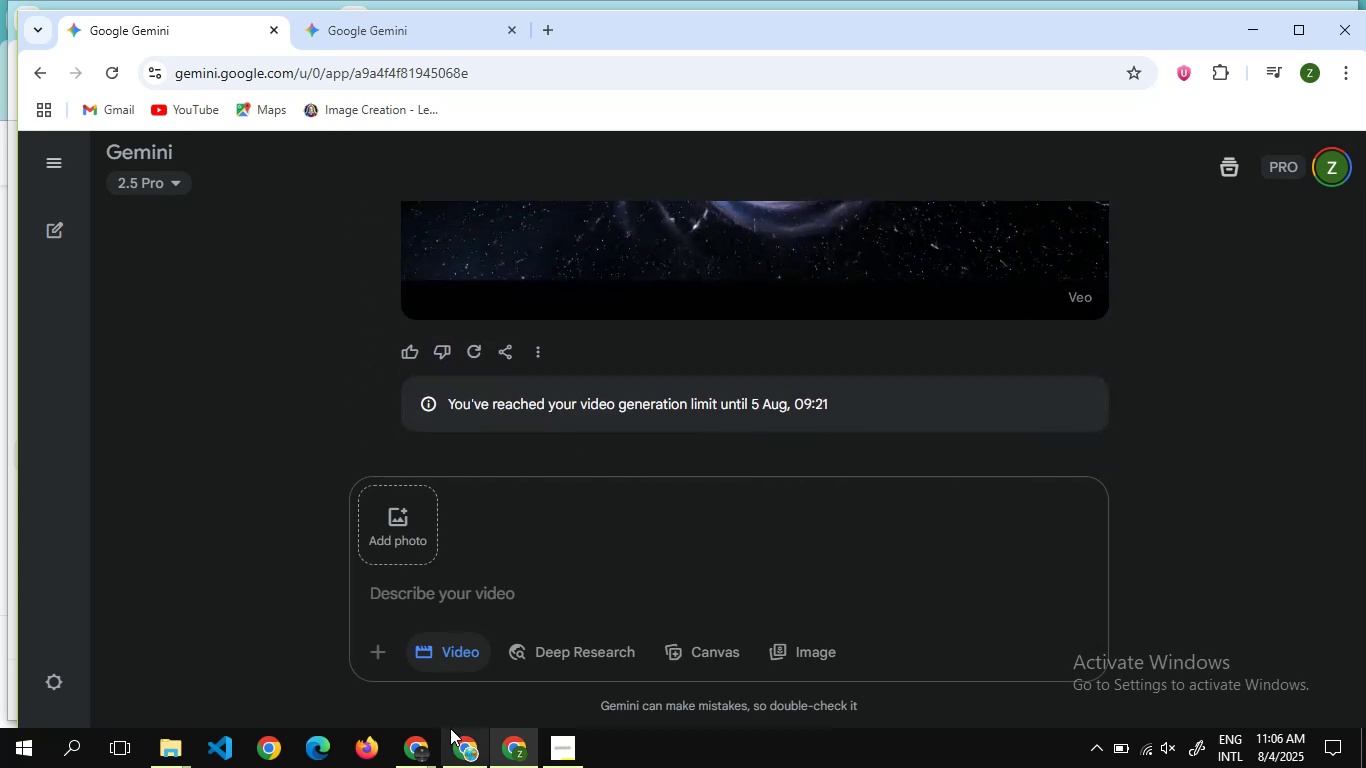 
mouse_move([412, 735])
 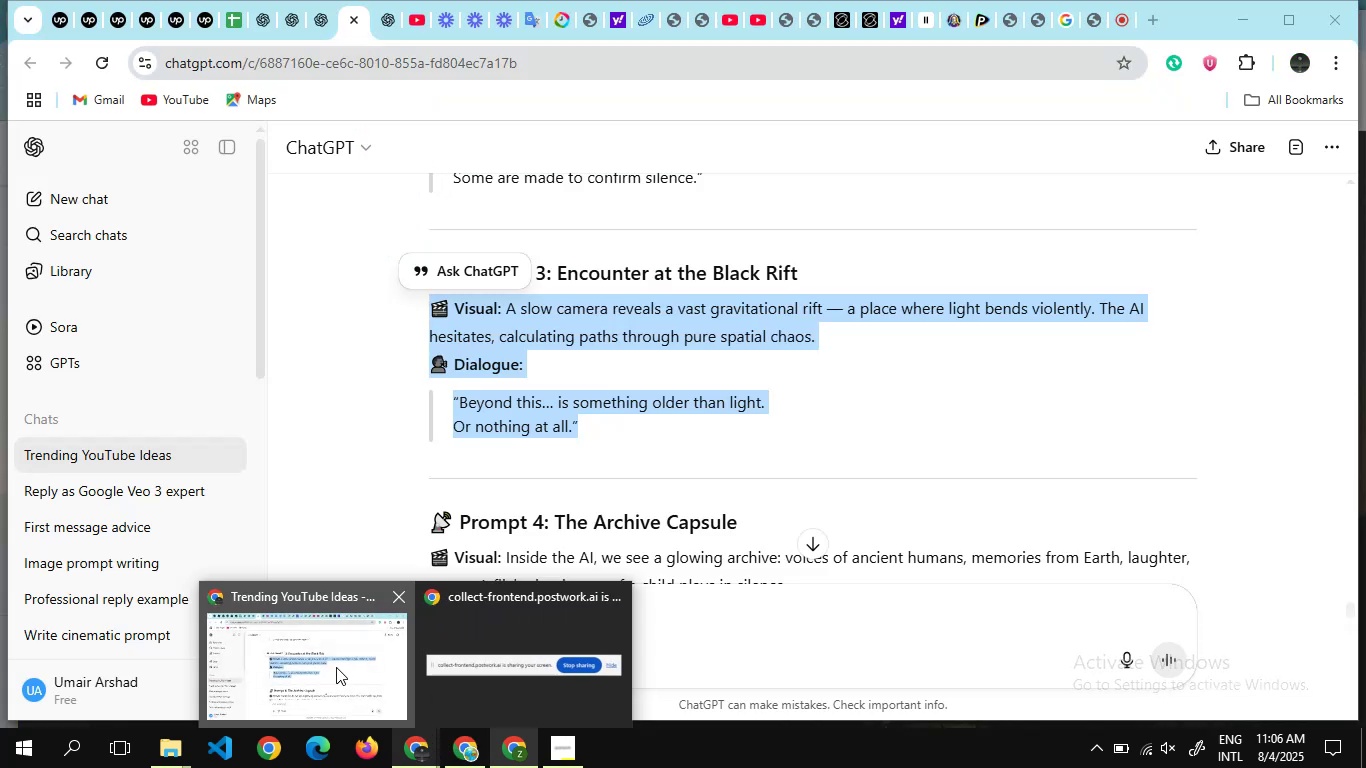 
left_click([336, 667])
 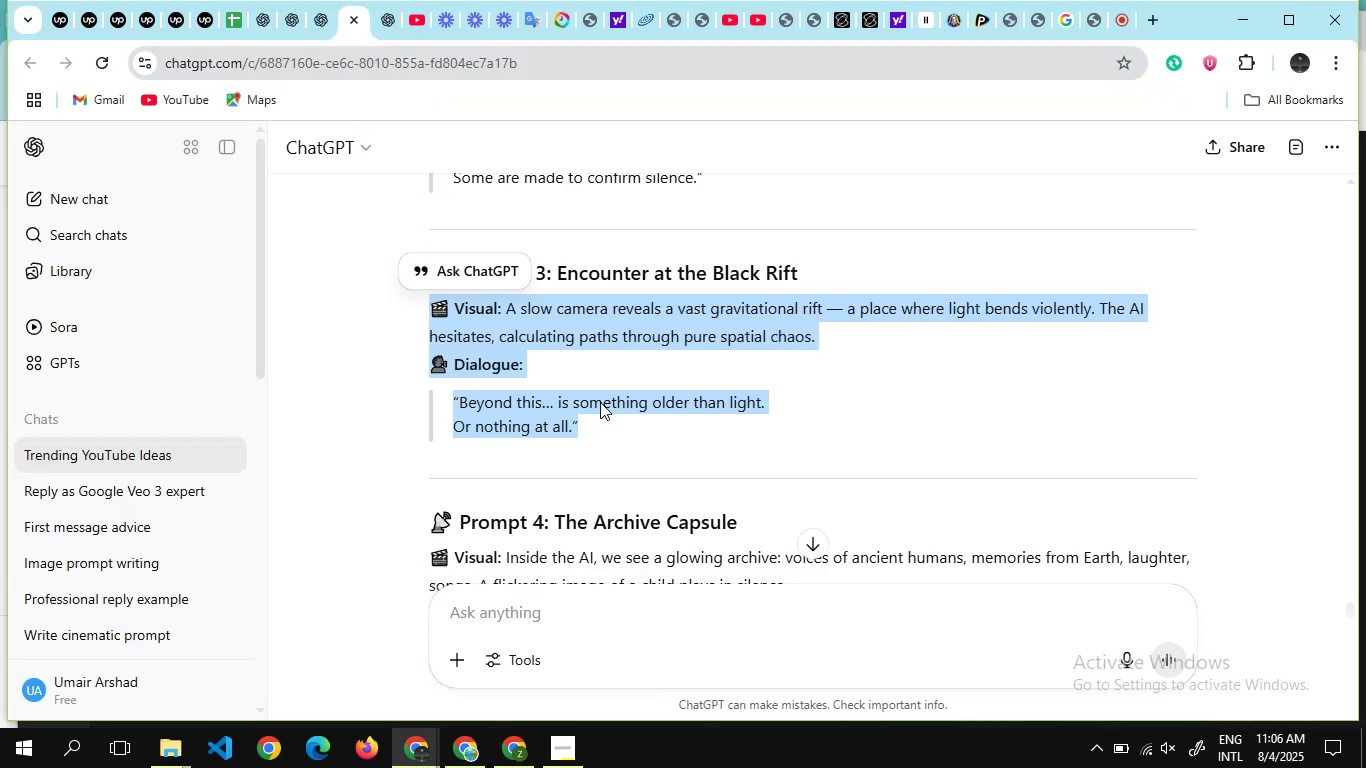 
scroll: coordinate [600, 402], scroll_direction: none, amount: 0.0
 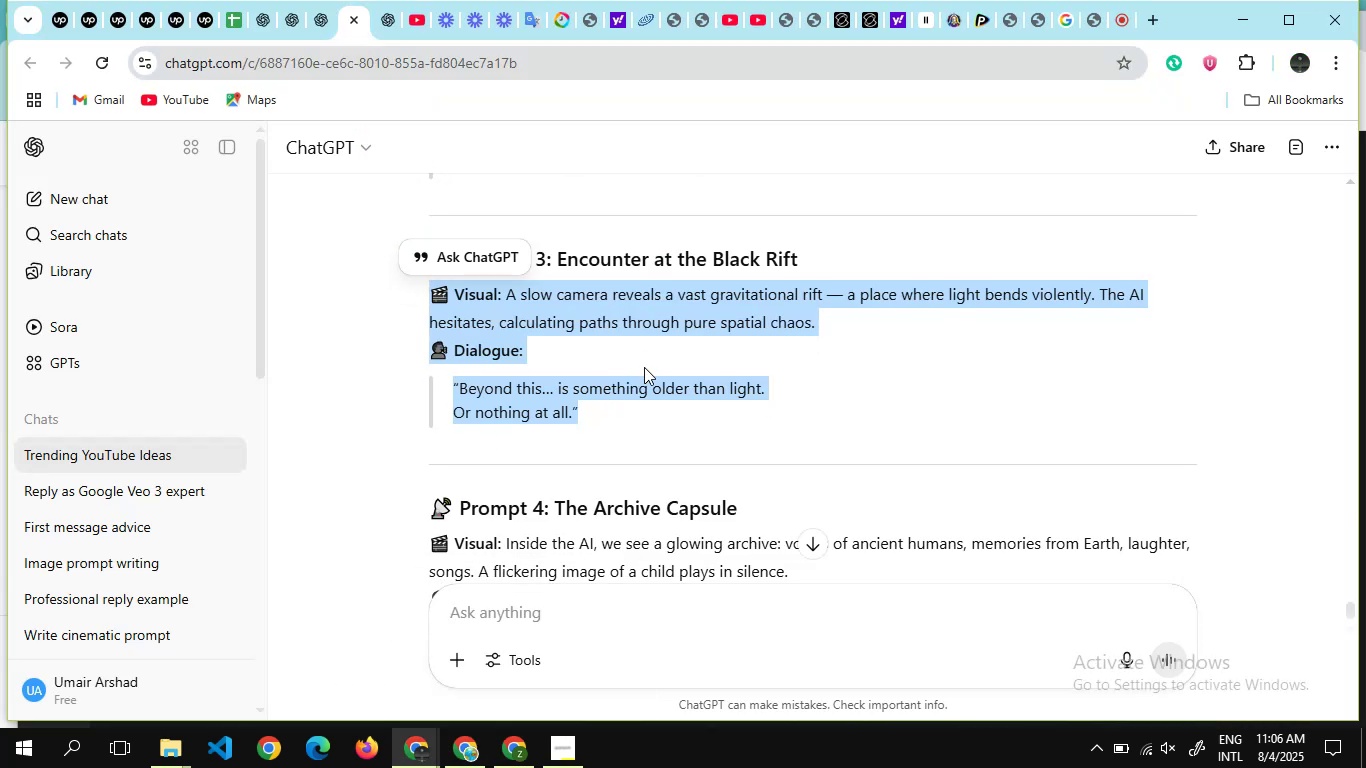 
scroll: coordinate [677, 377], scroll_direction: down, amount: 3.0
 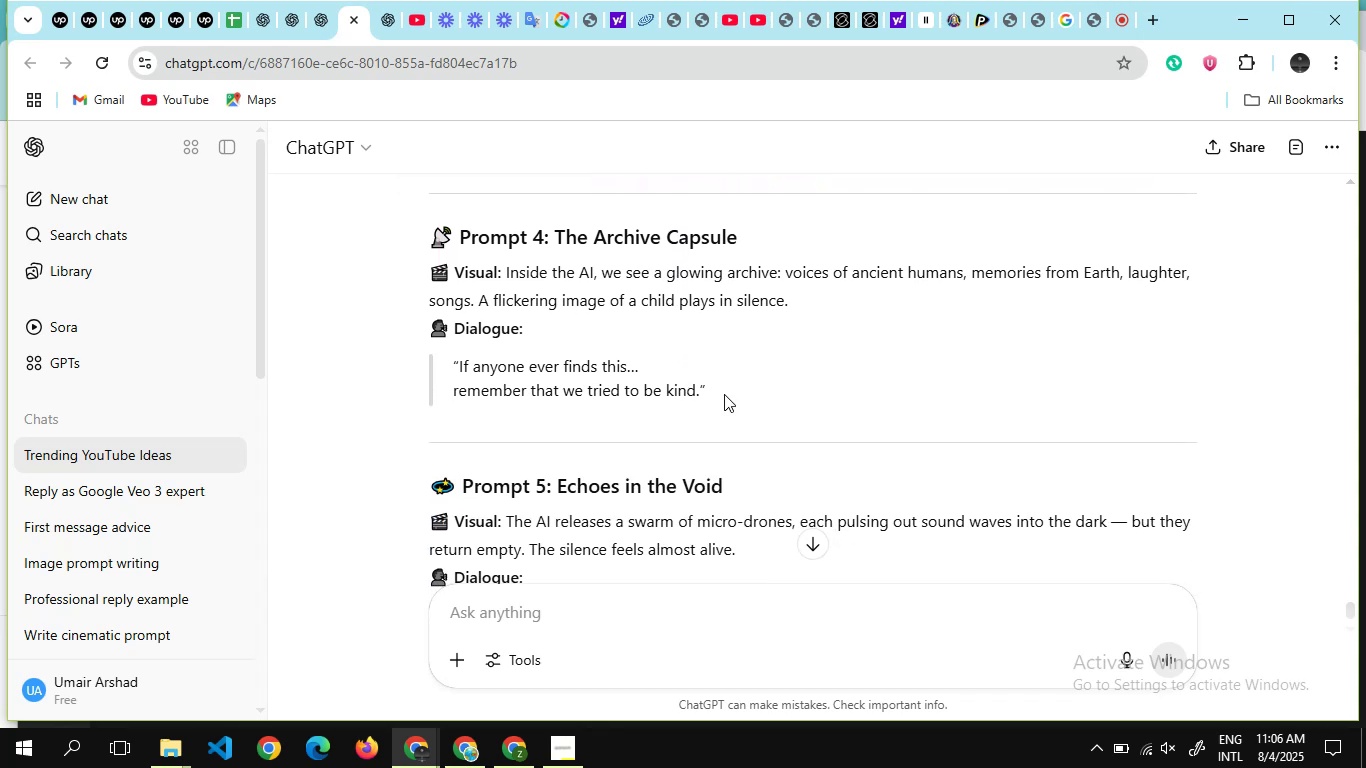 
left_click_drag(start_coordinate=[724, 394], to_coordinate=[428, 261])
 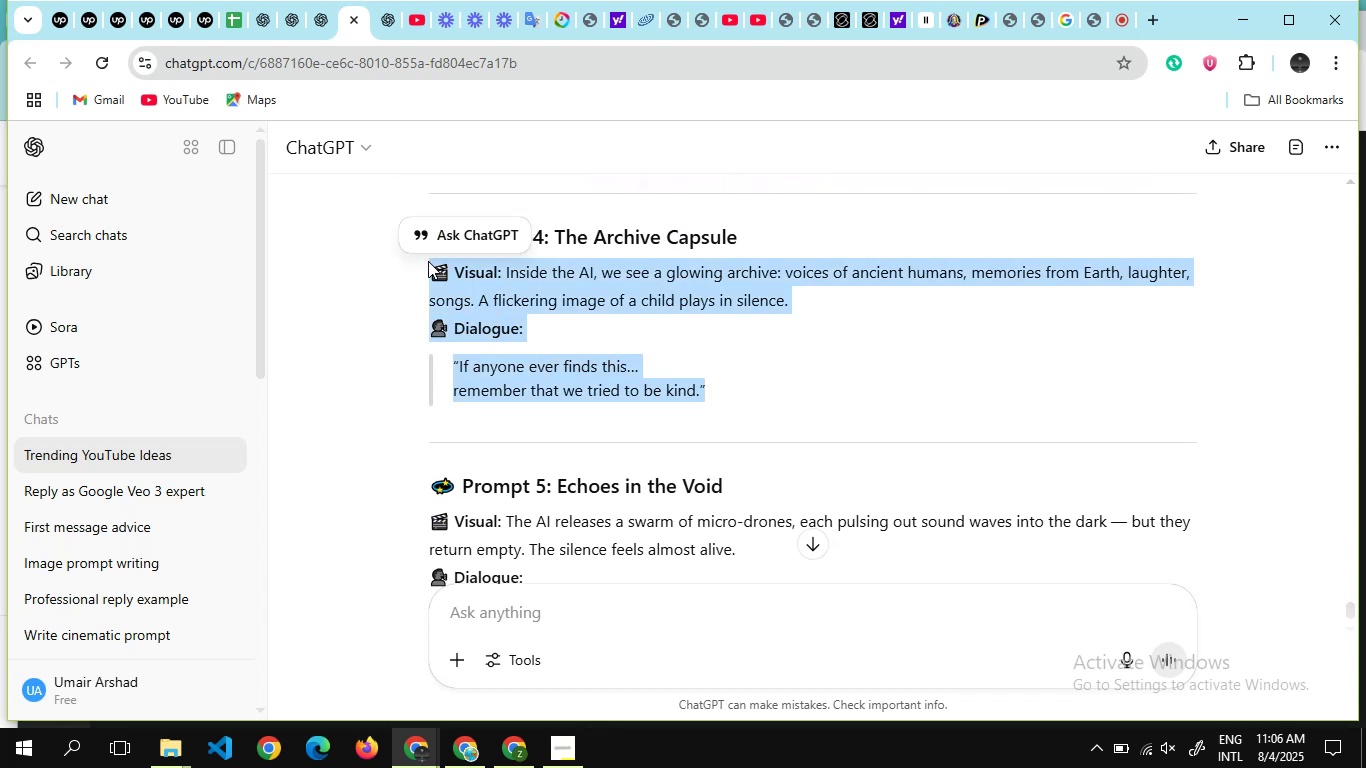 
hold_key(key=ControlLeft, duration=1.05)
 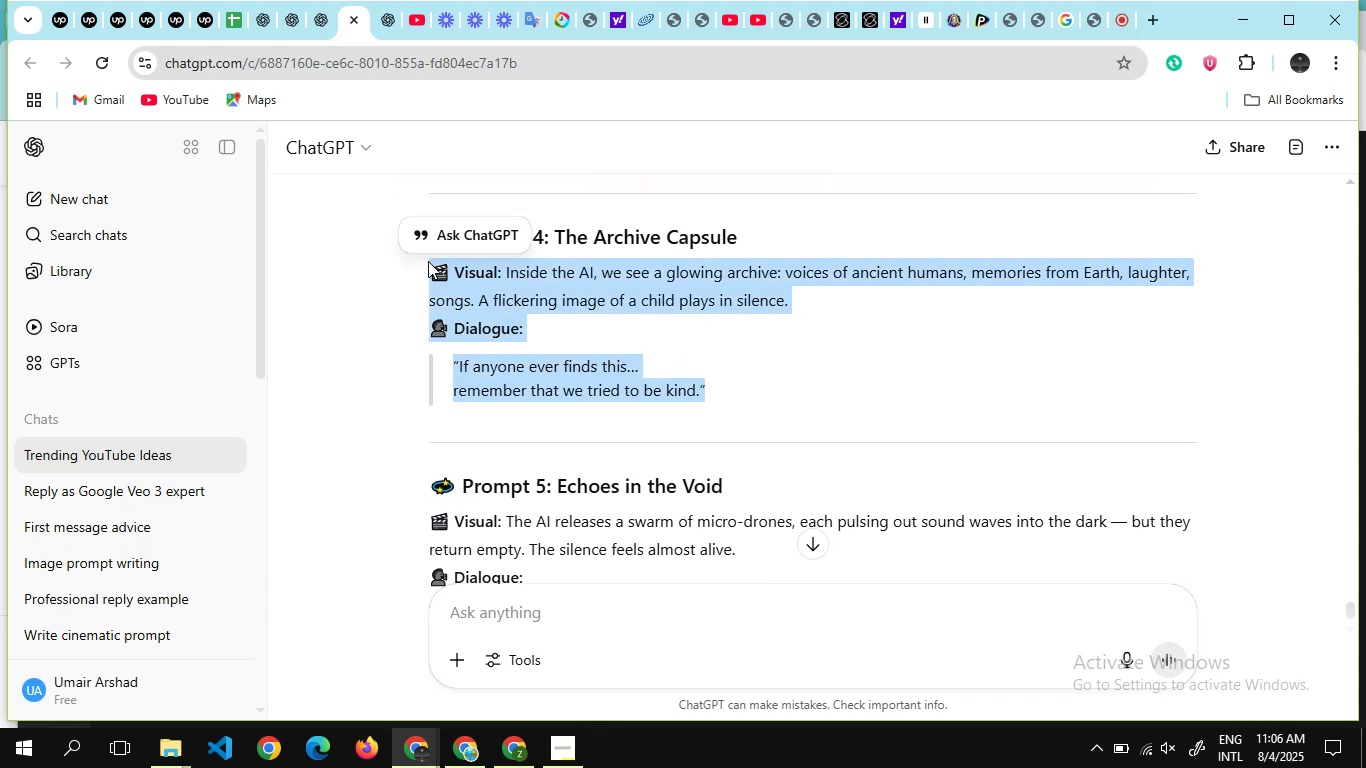 
hold_key(key=C, duration=0.41)
 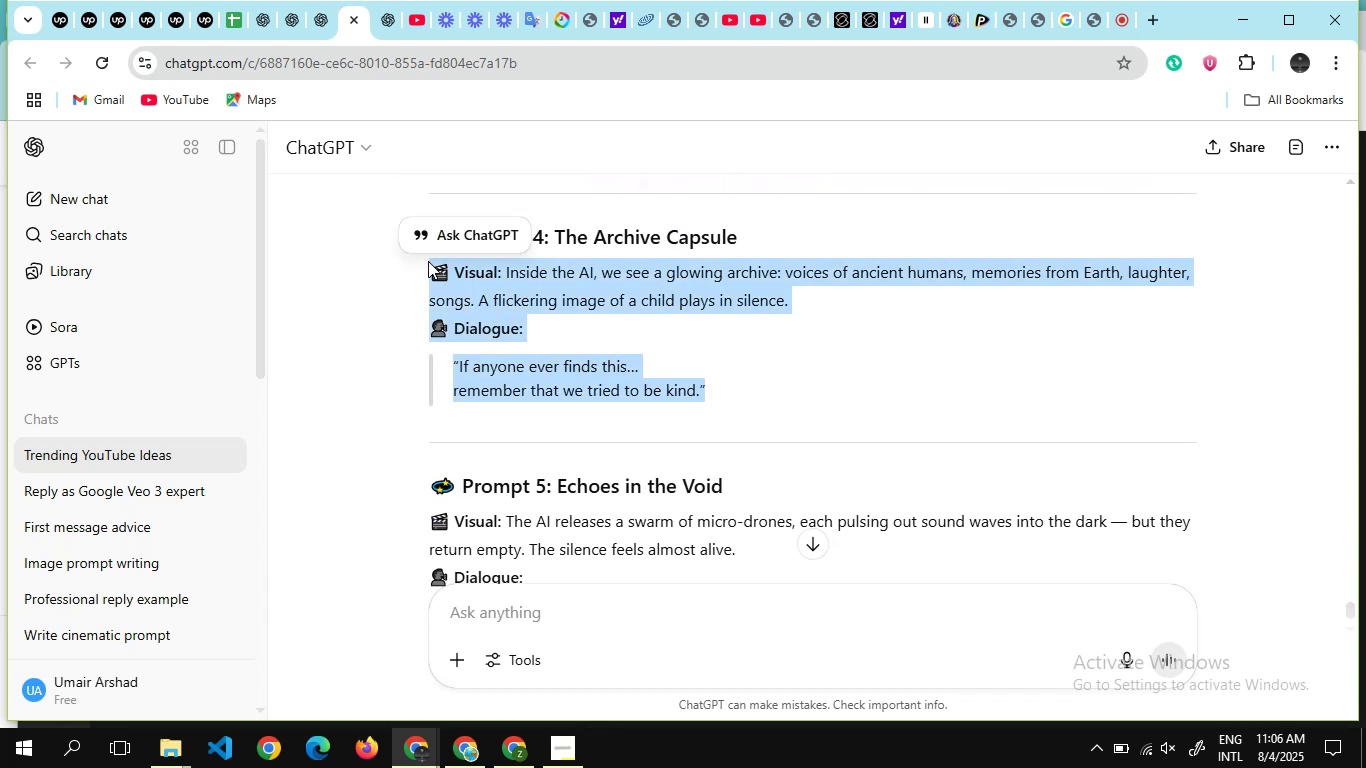 
key(Alt+Tab)
 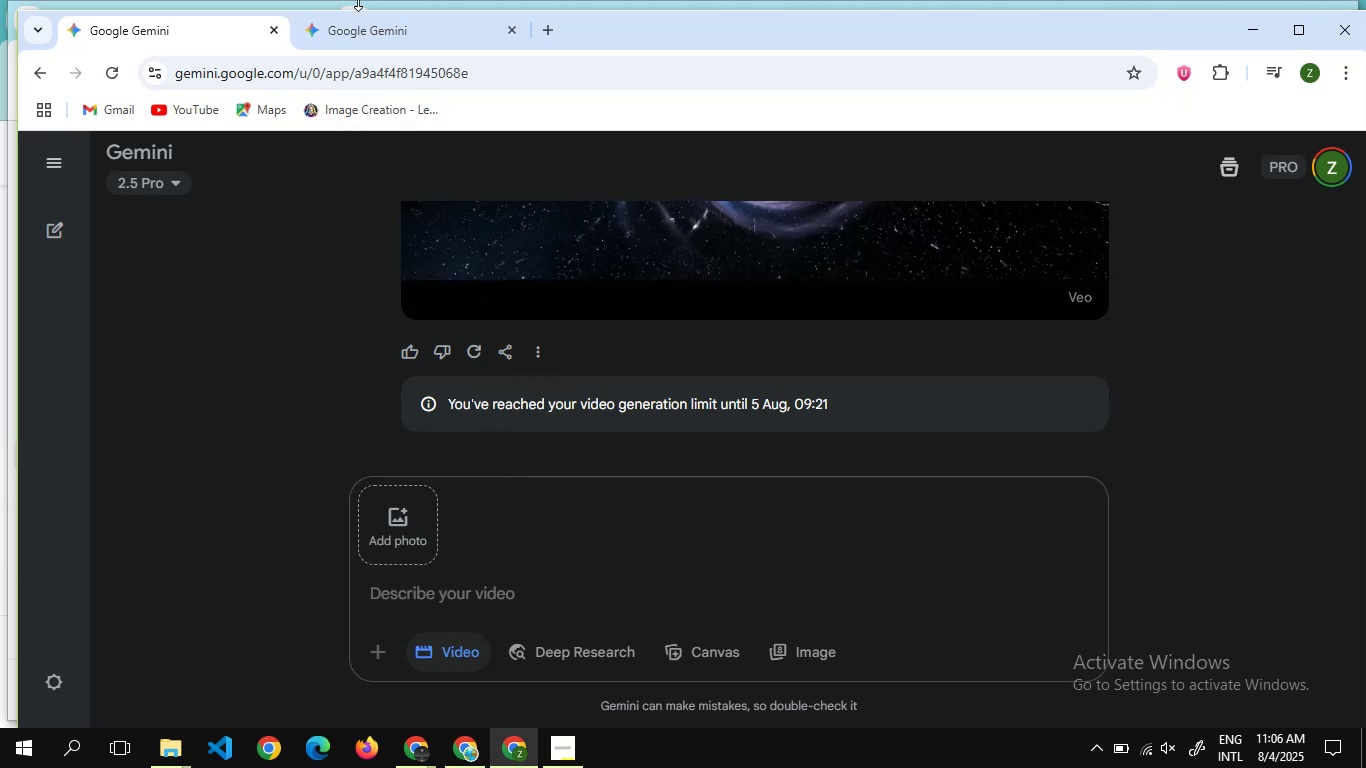 
left_click([368, 23])
 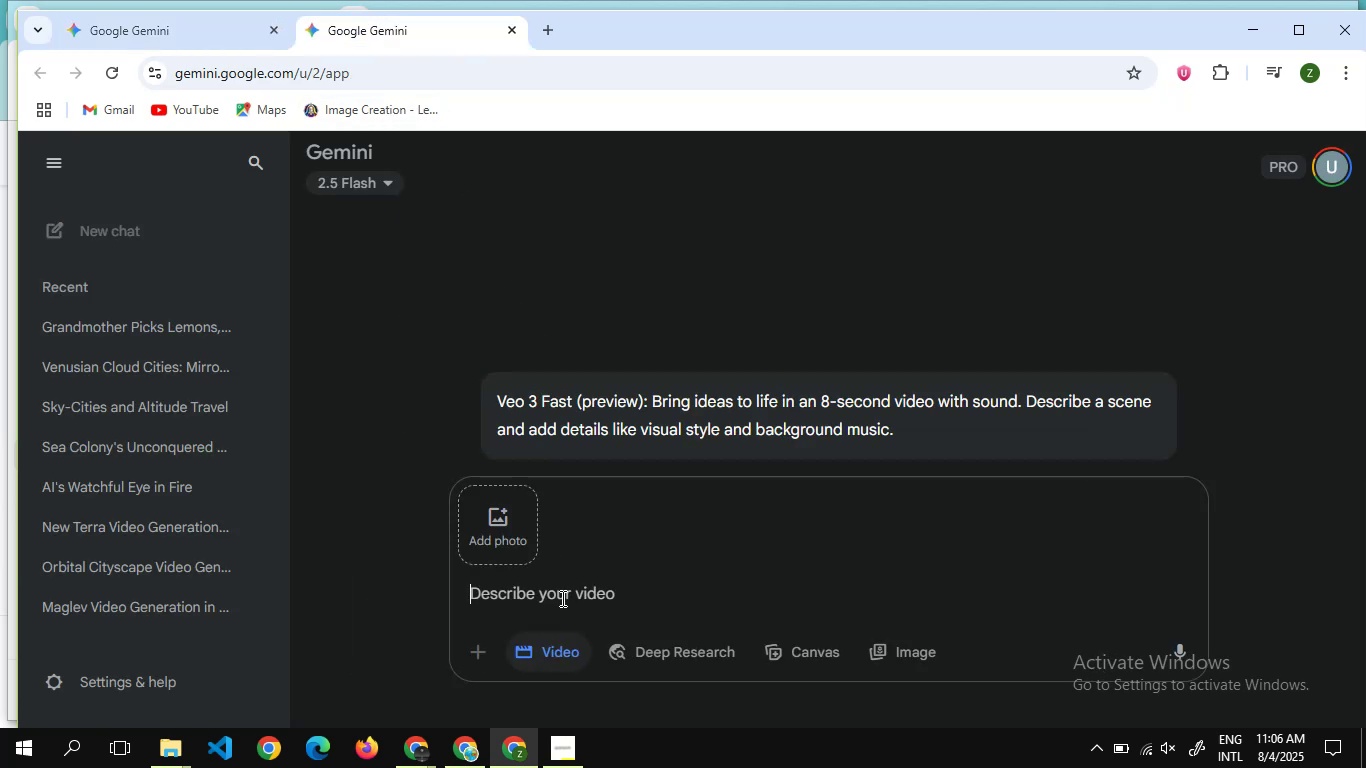 
left_click([551, 604])
 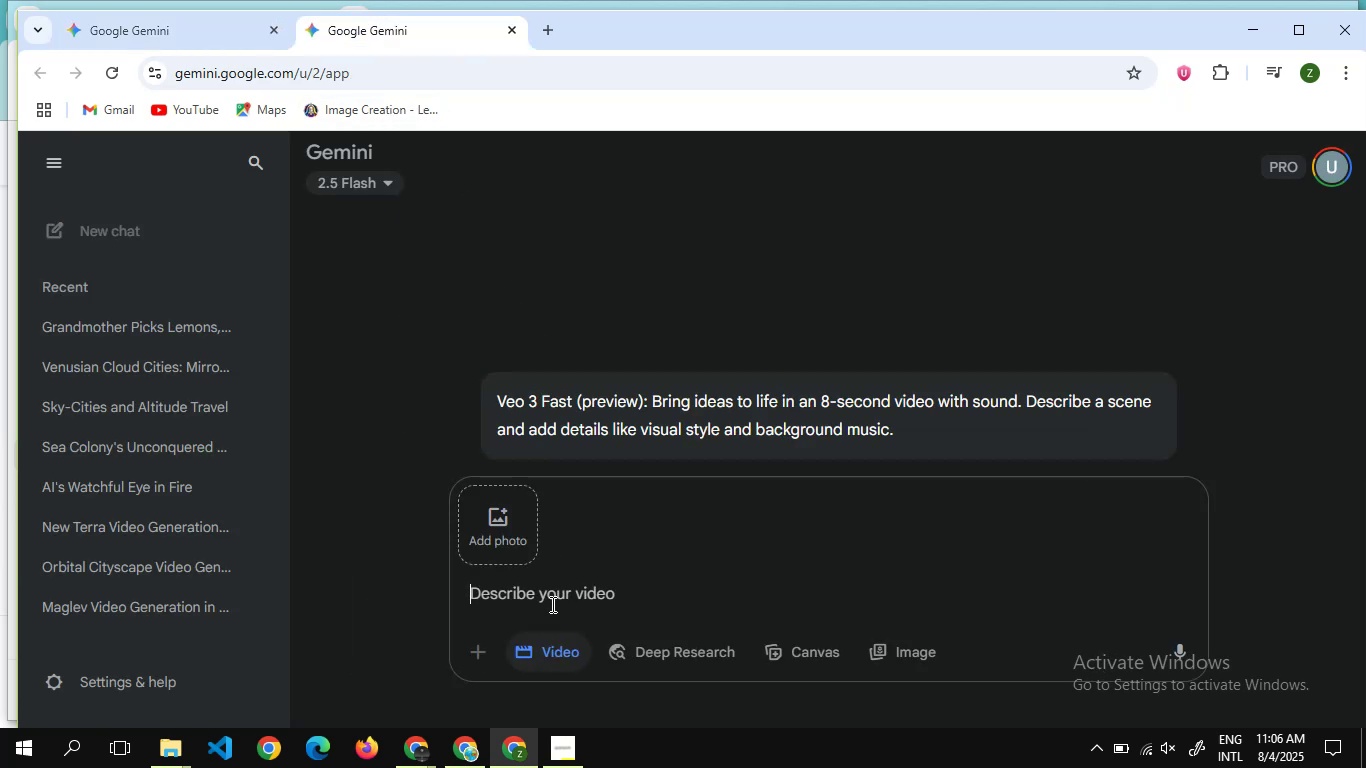 
key(Control+V)
 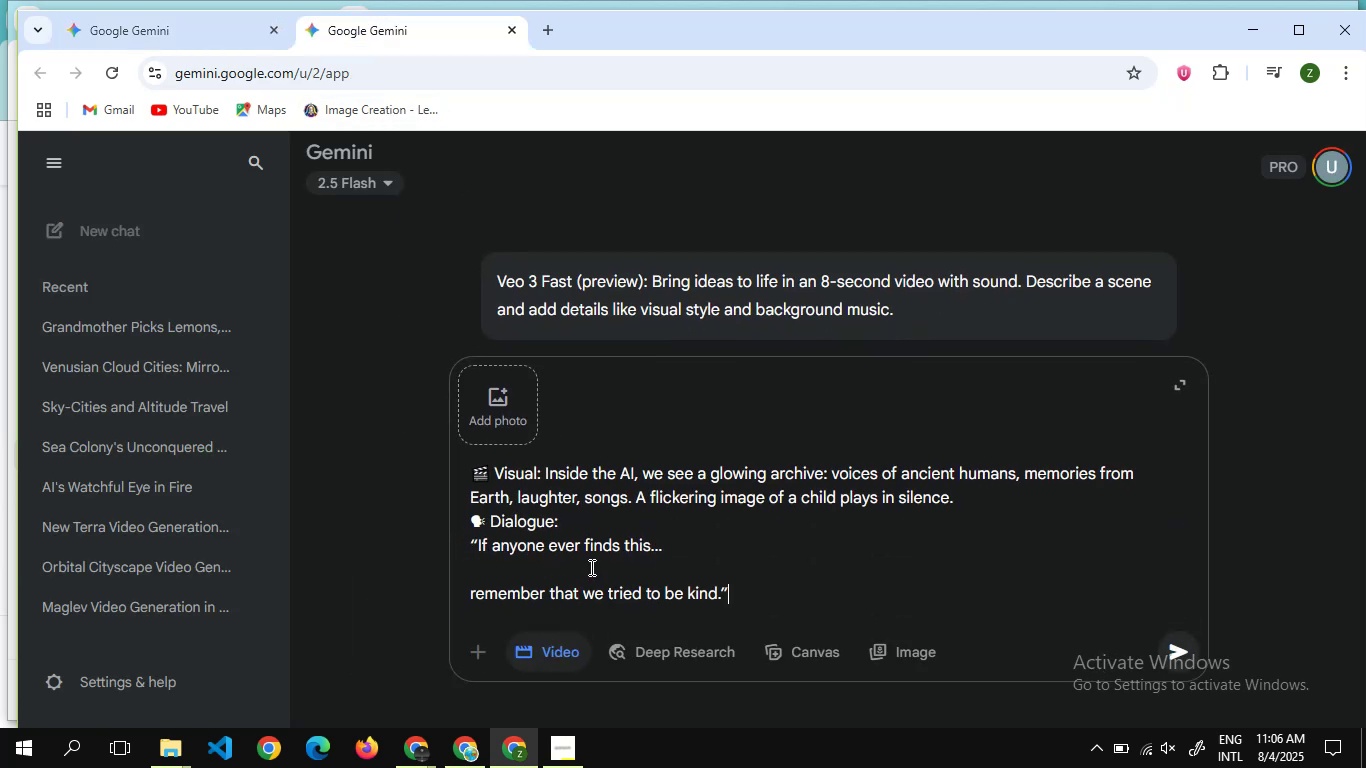 
left_click([590, 567])
 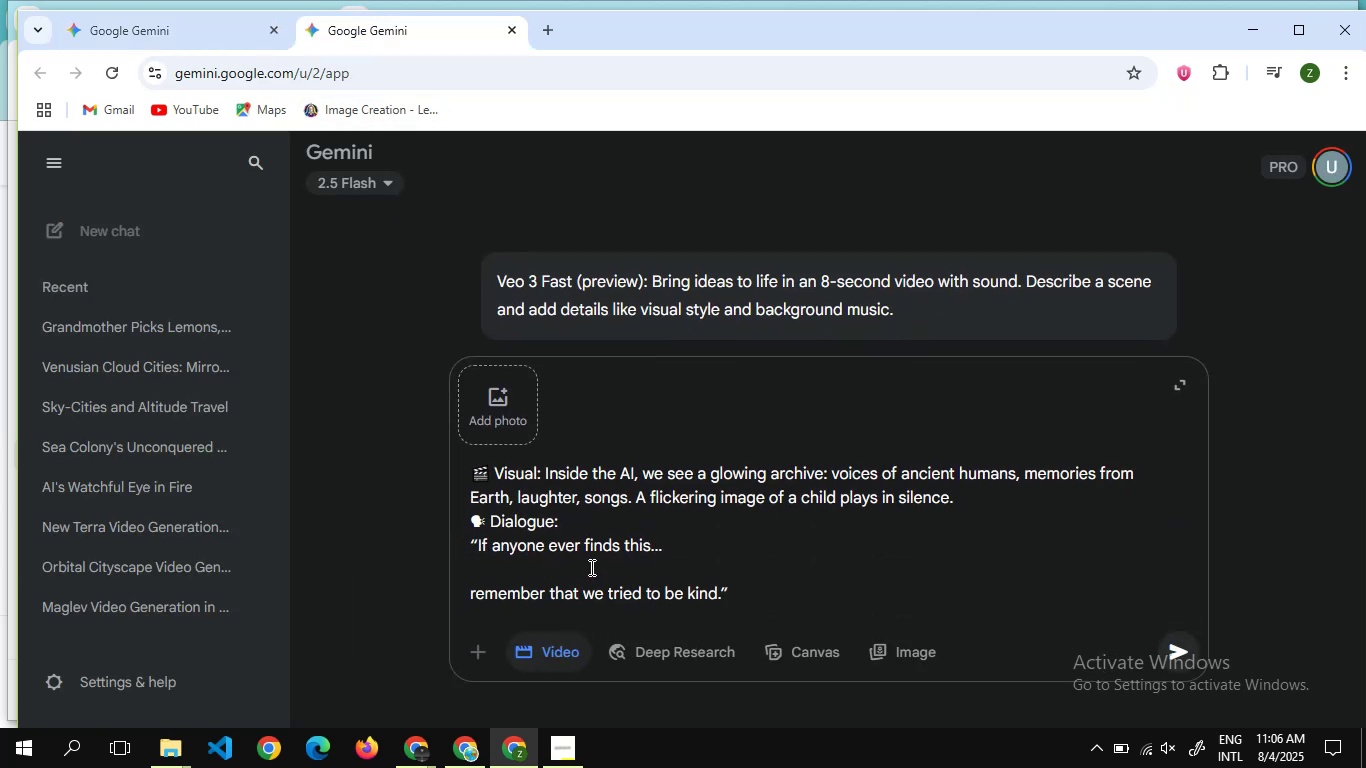 
key(Backspace)
 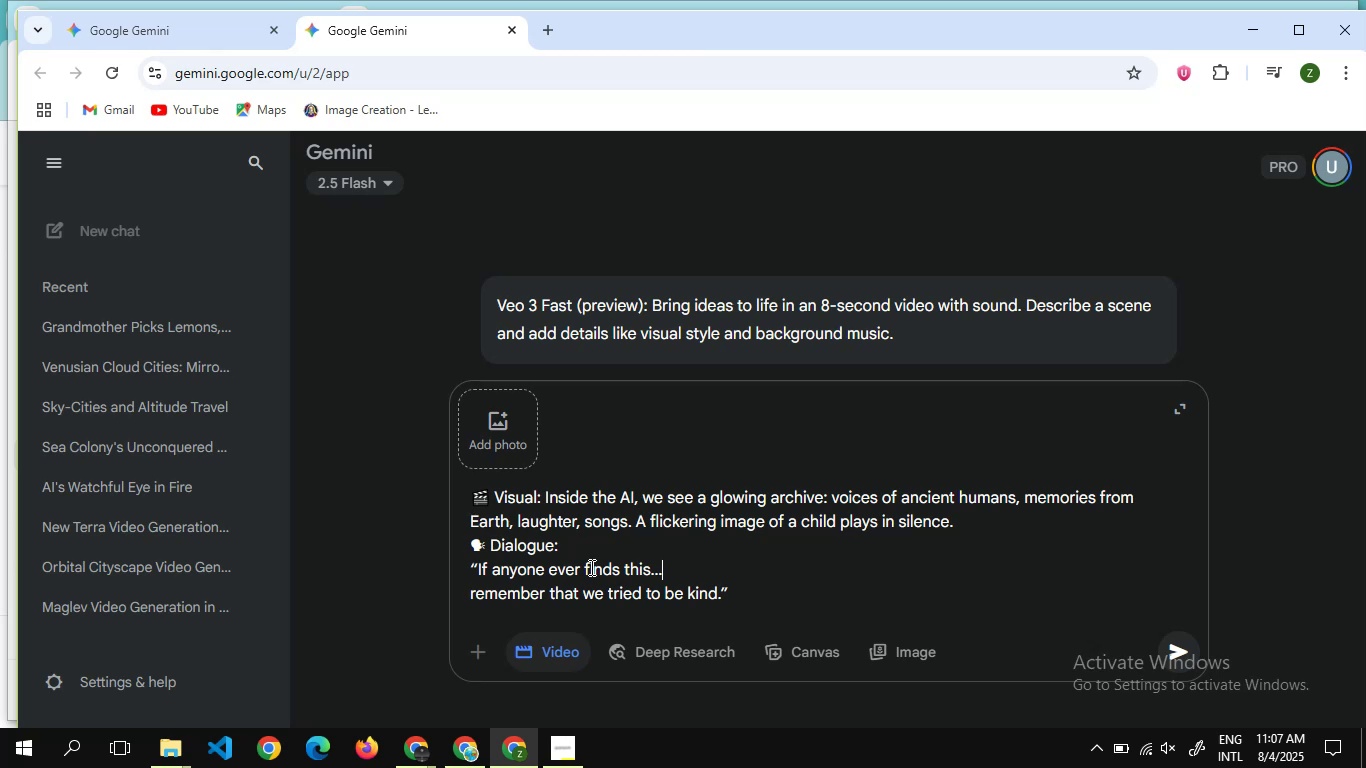 
wait(11.58)
 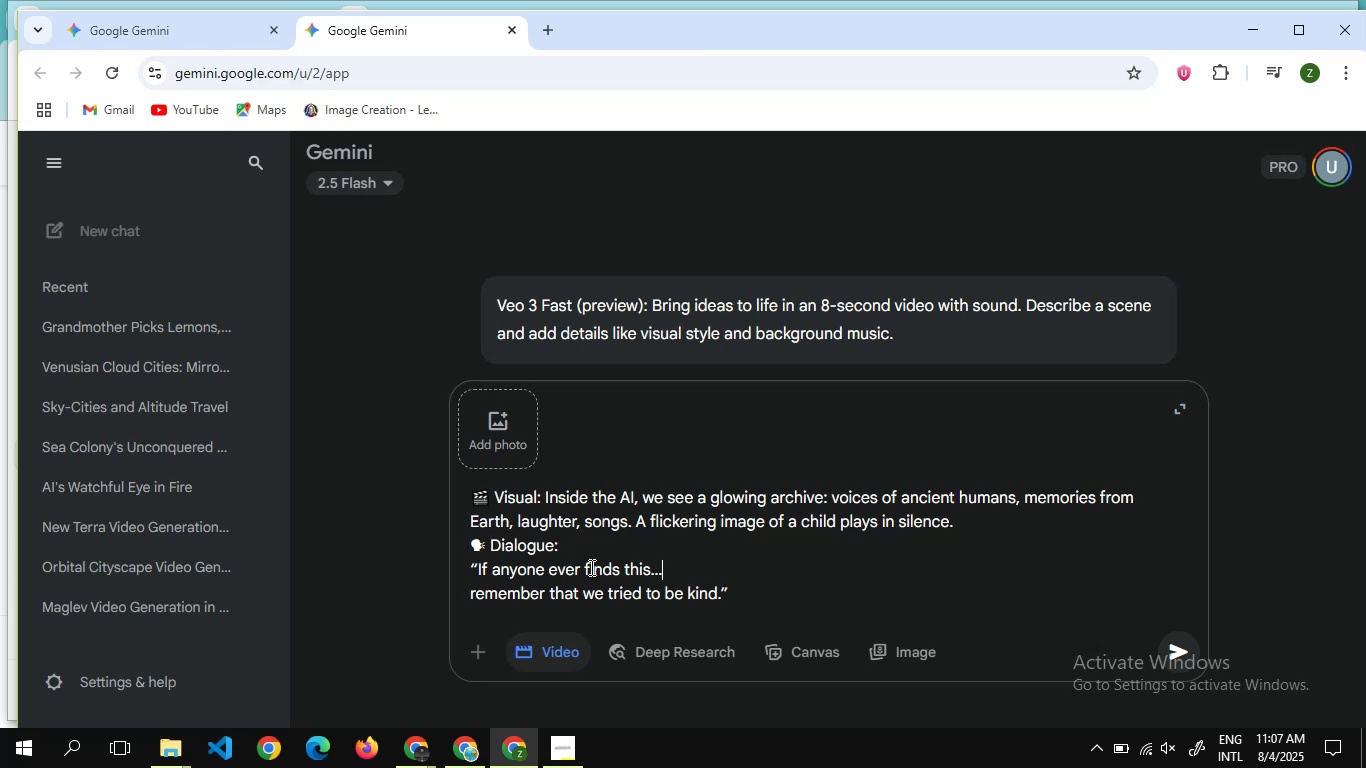 
scroll: coordinate [575, 435], scroll_direction: none, amount: 0.0
 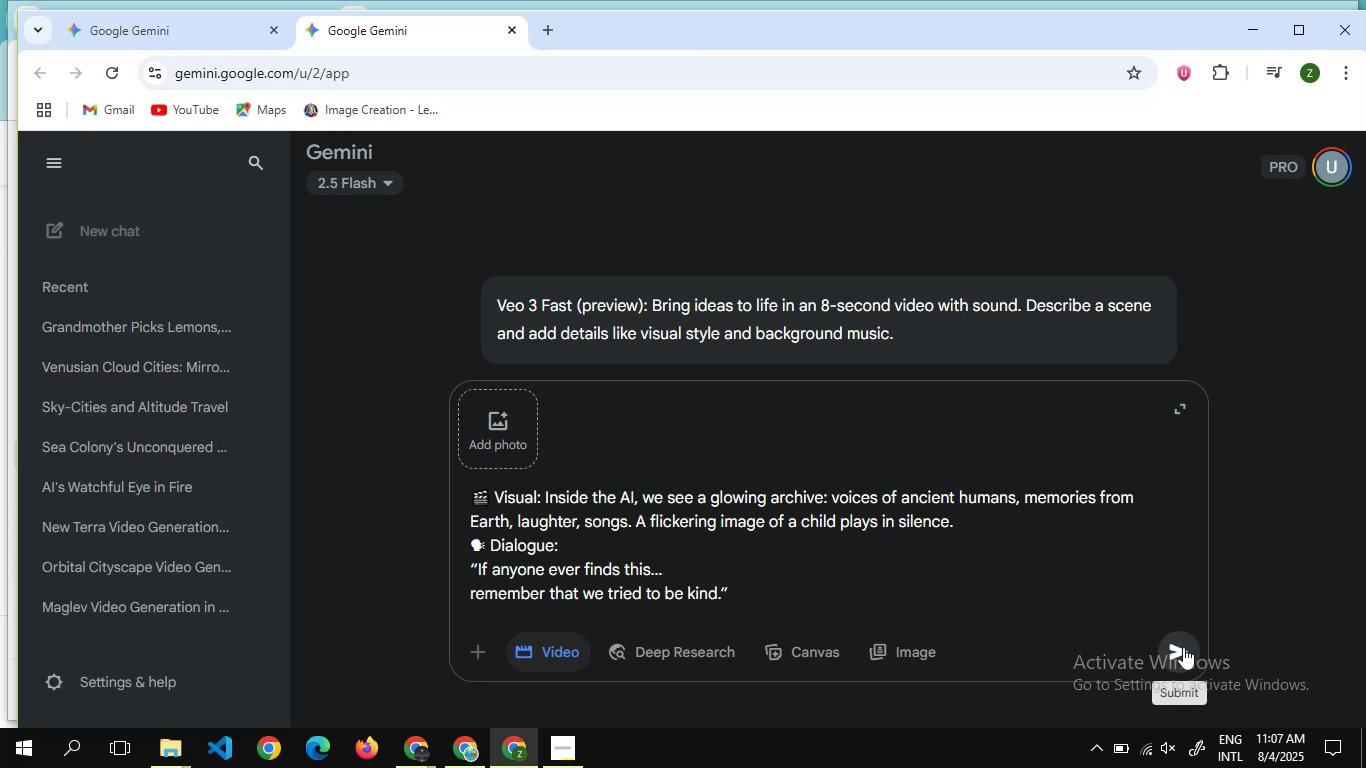 
left_click([1183, 647])
 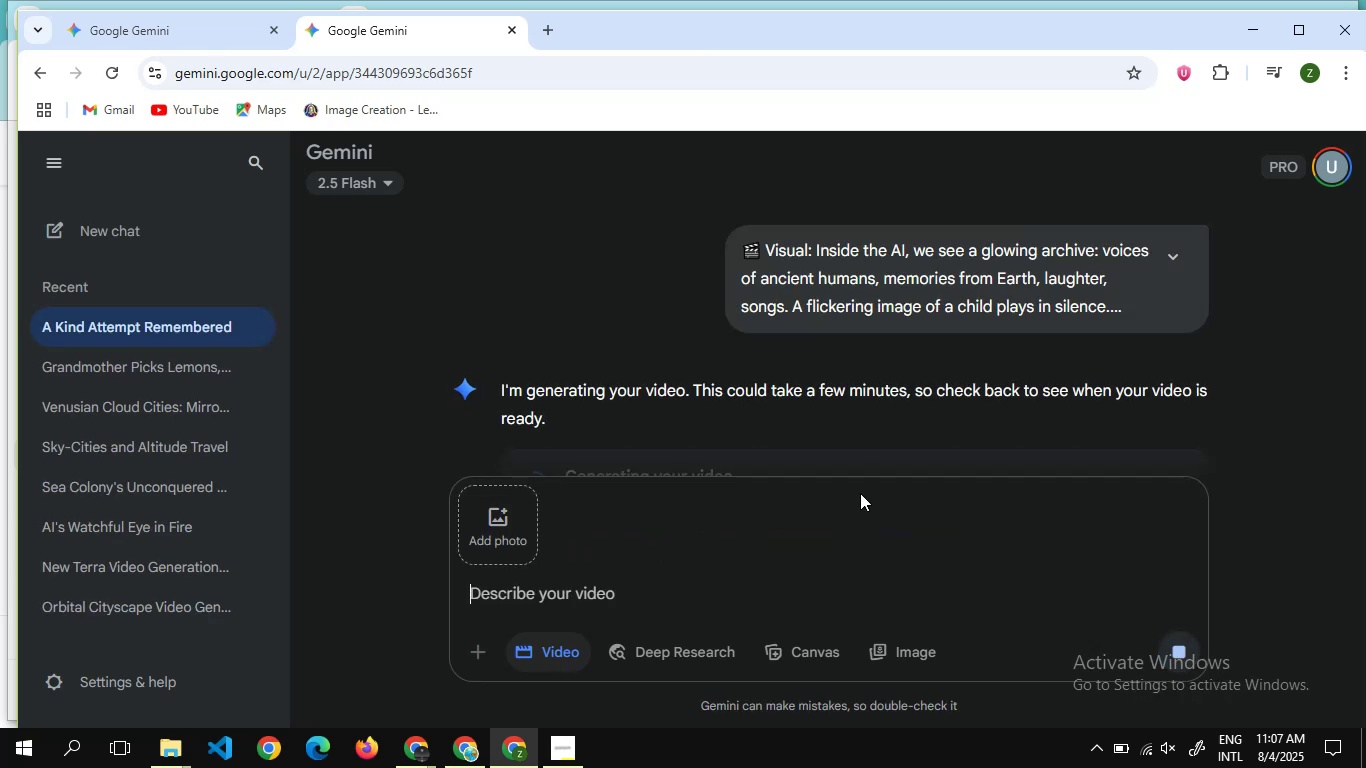 
wait(9.73)
 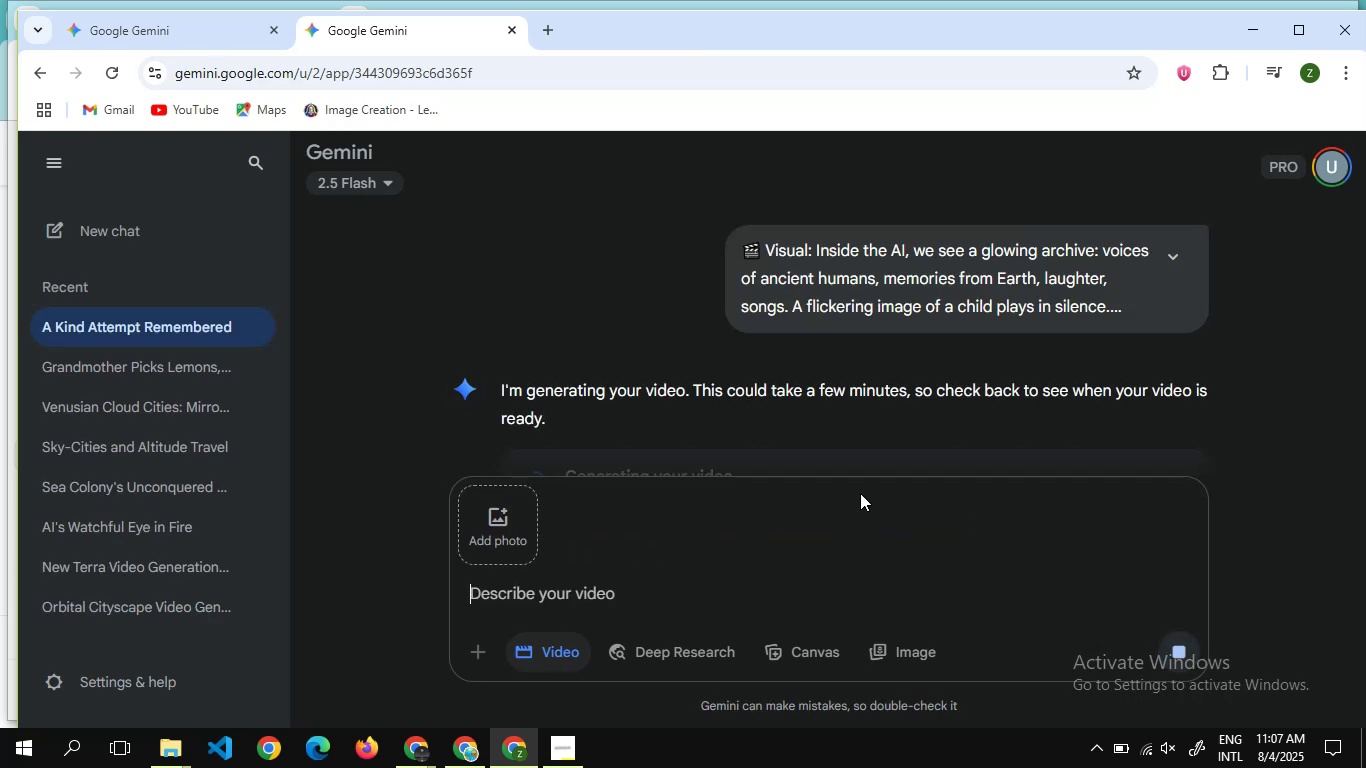 
scroll: coordinate [694, 395], scroll_direction: down, amount: 3.0
 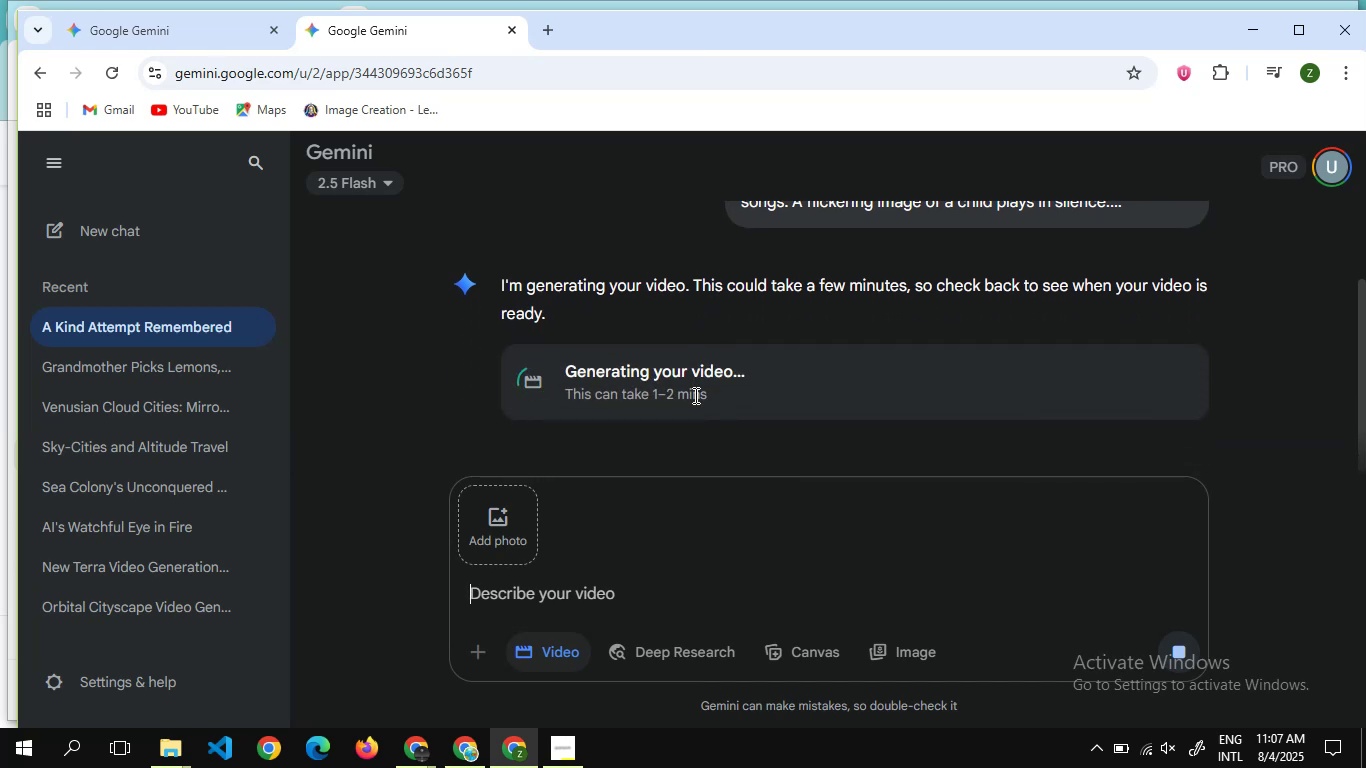 
scroll: coordinate [694, 395], scroll_direction: up, amount: 5.0
 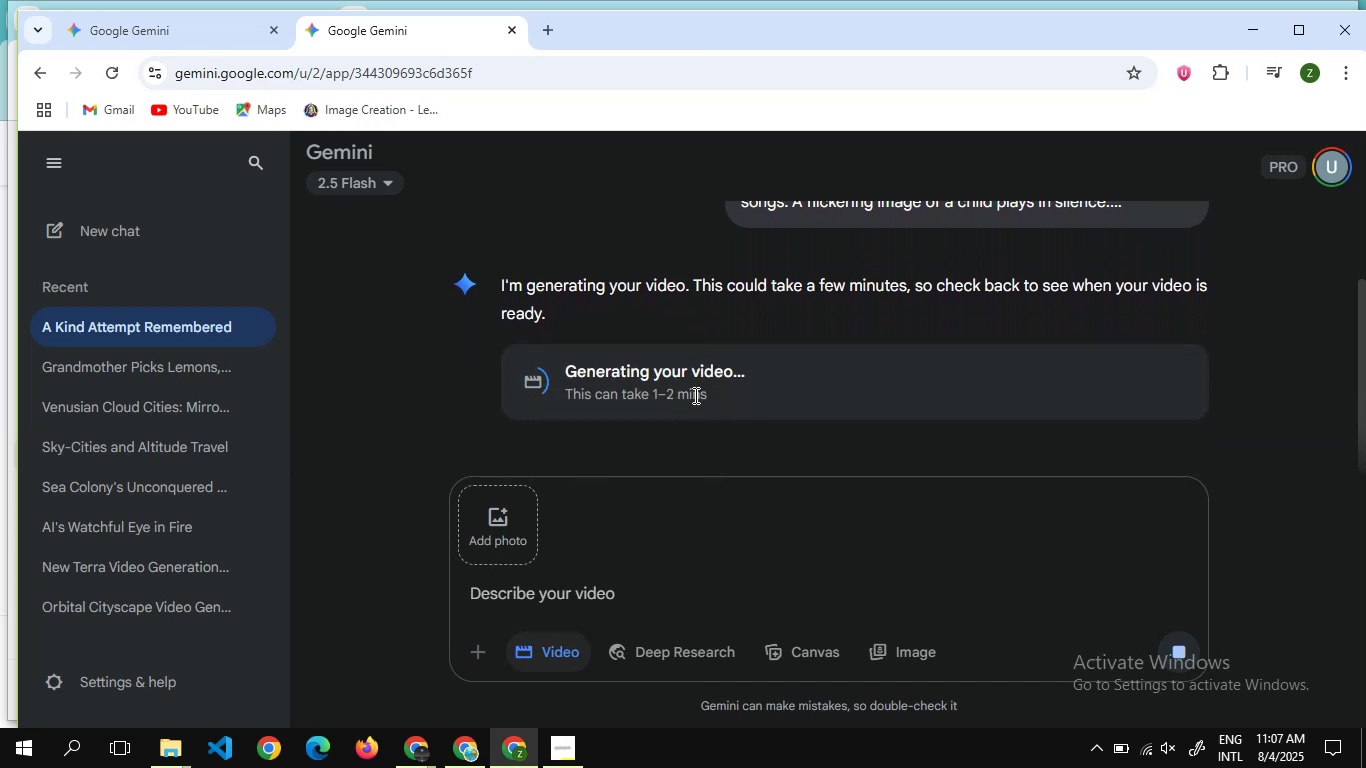 
scroll: coordinate [658, 356], scroll_direction: down, amount: 10.0
 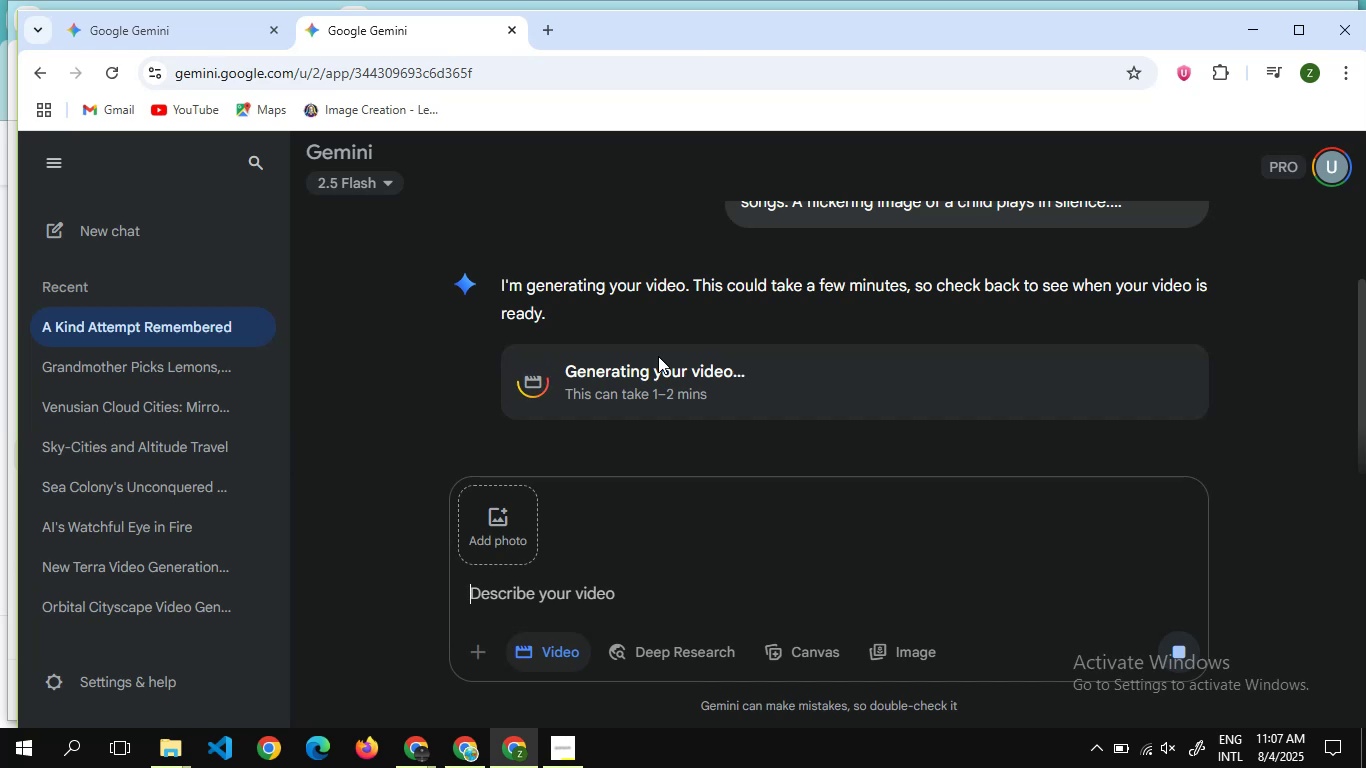 
wait(16.49)
 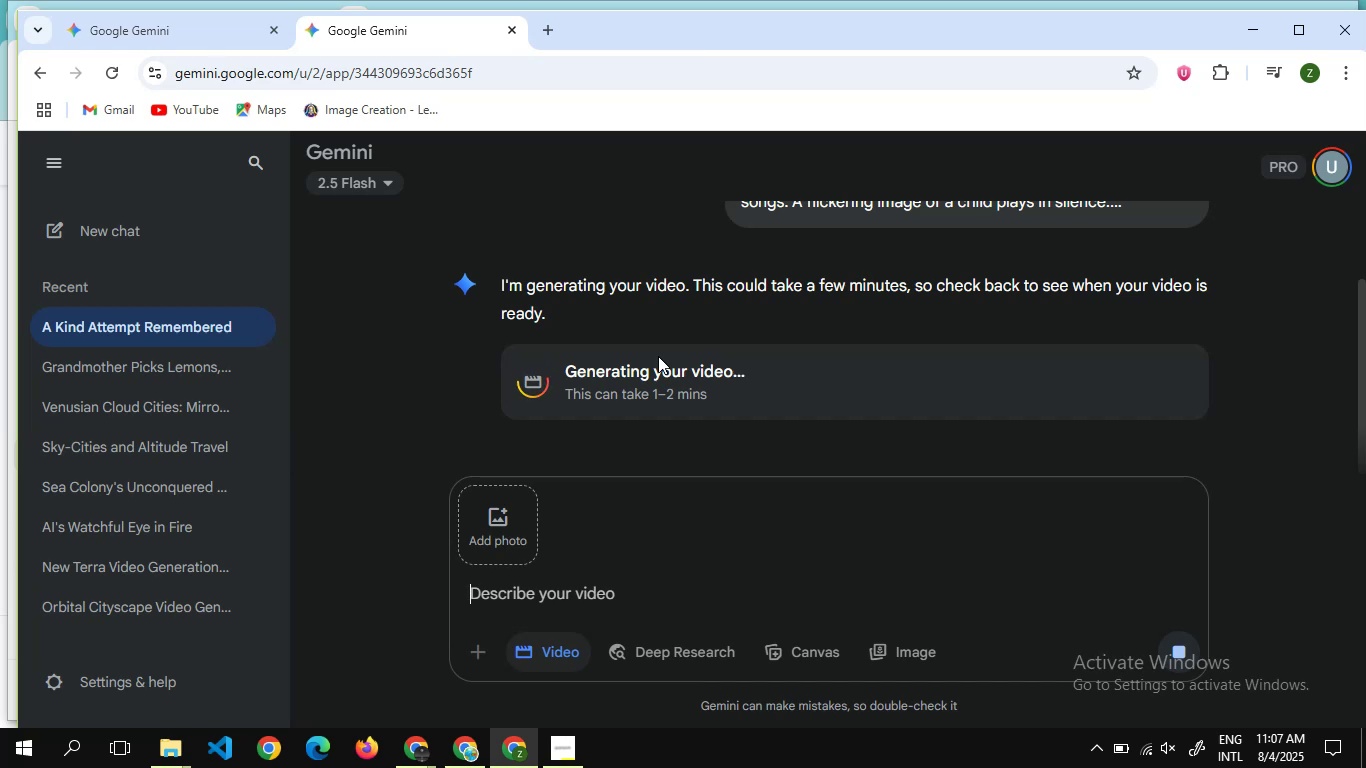 
scroll: coordinate [742, 295], scroll_direction: up, amount: 2.0
 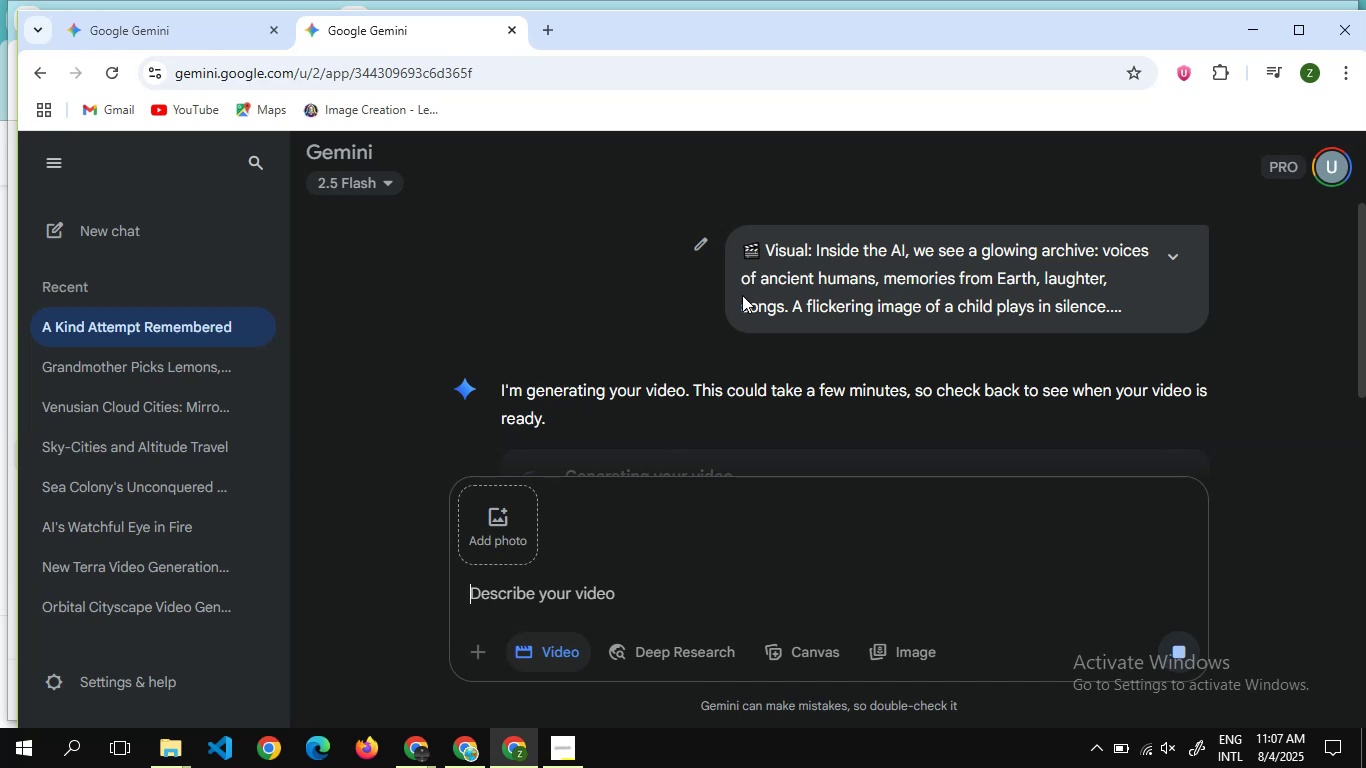 
scroll: coordinate [706, 218], scroll_direction: down, amount: 7.0
 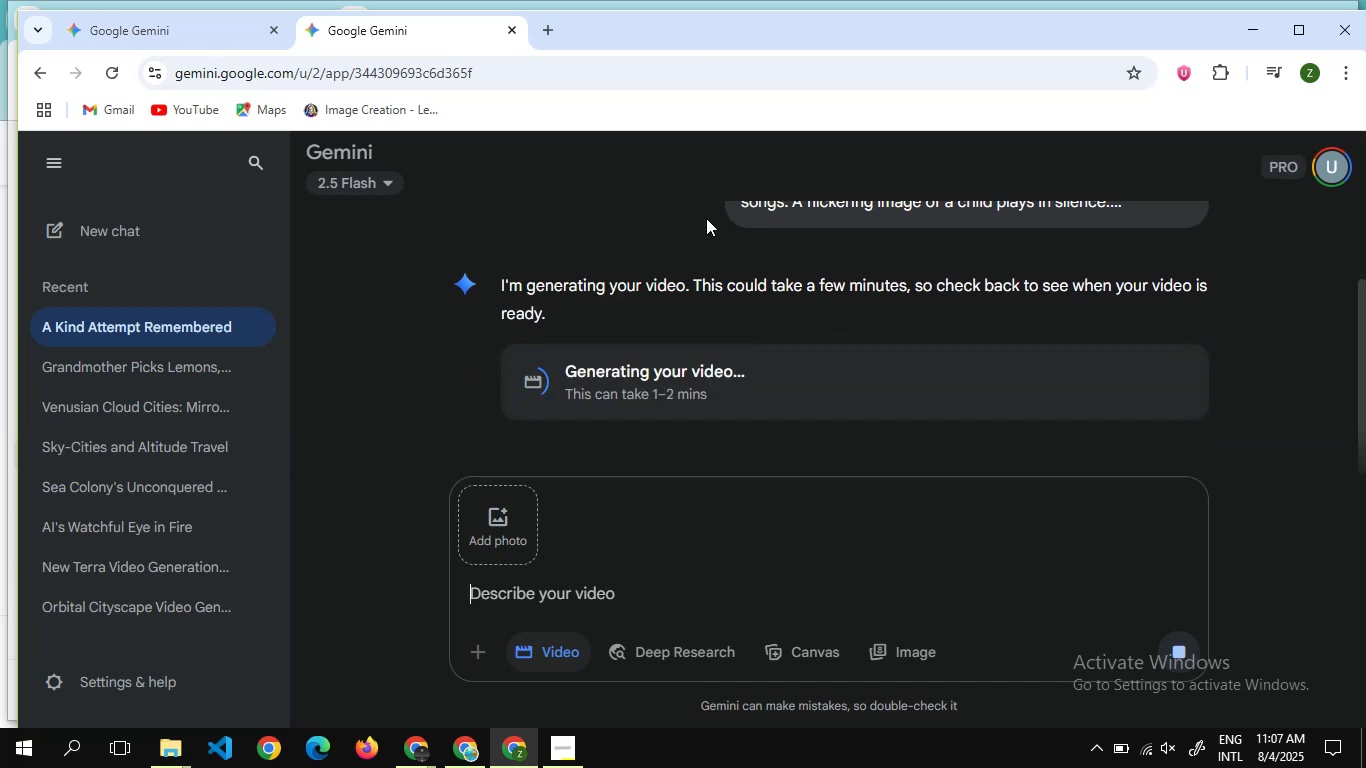 
scroll: coordinate [706, 218], scroll_direction: up, amount: 3.0
 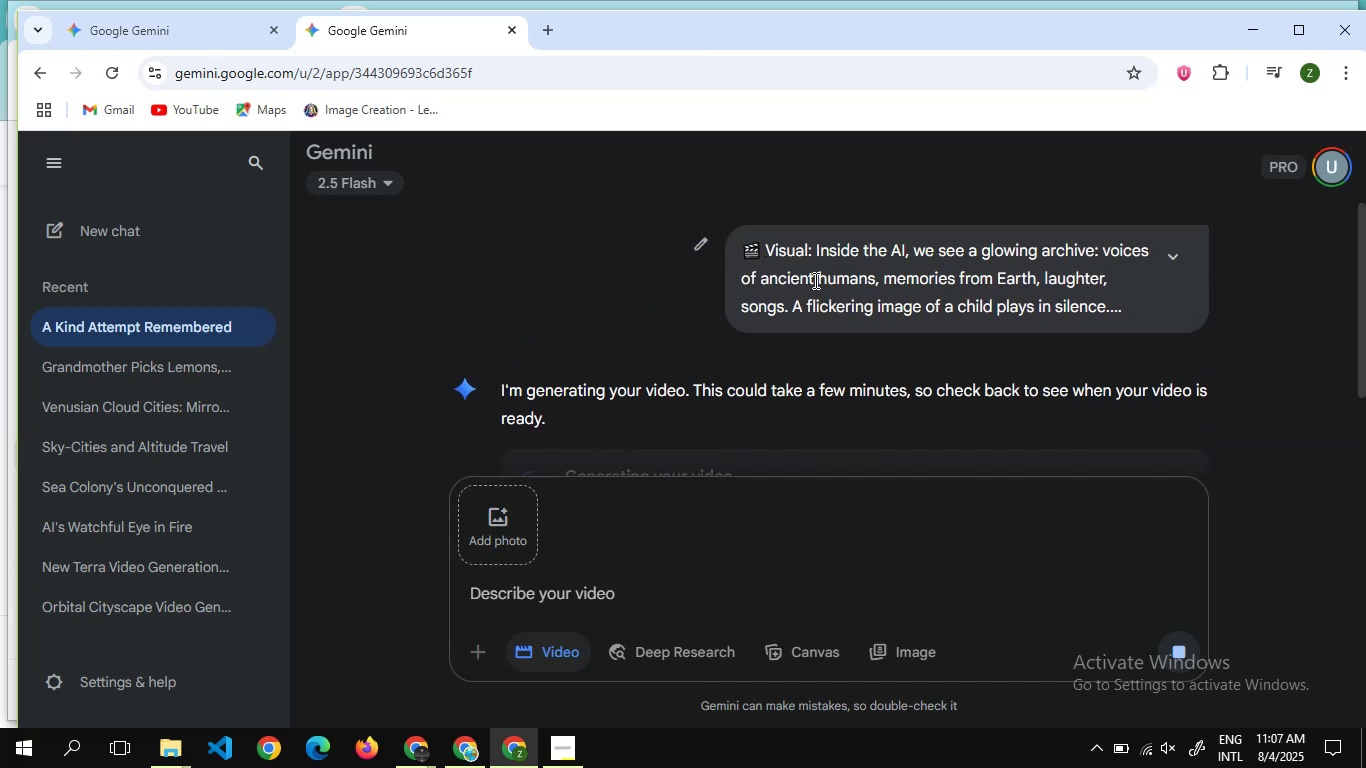 
scroll: coordinate [814, 280], scroll_direction: none, amount: 0.0
 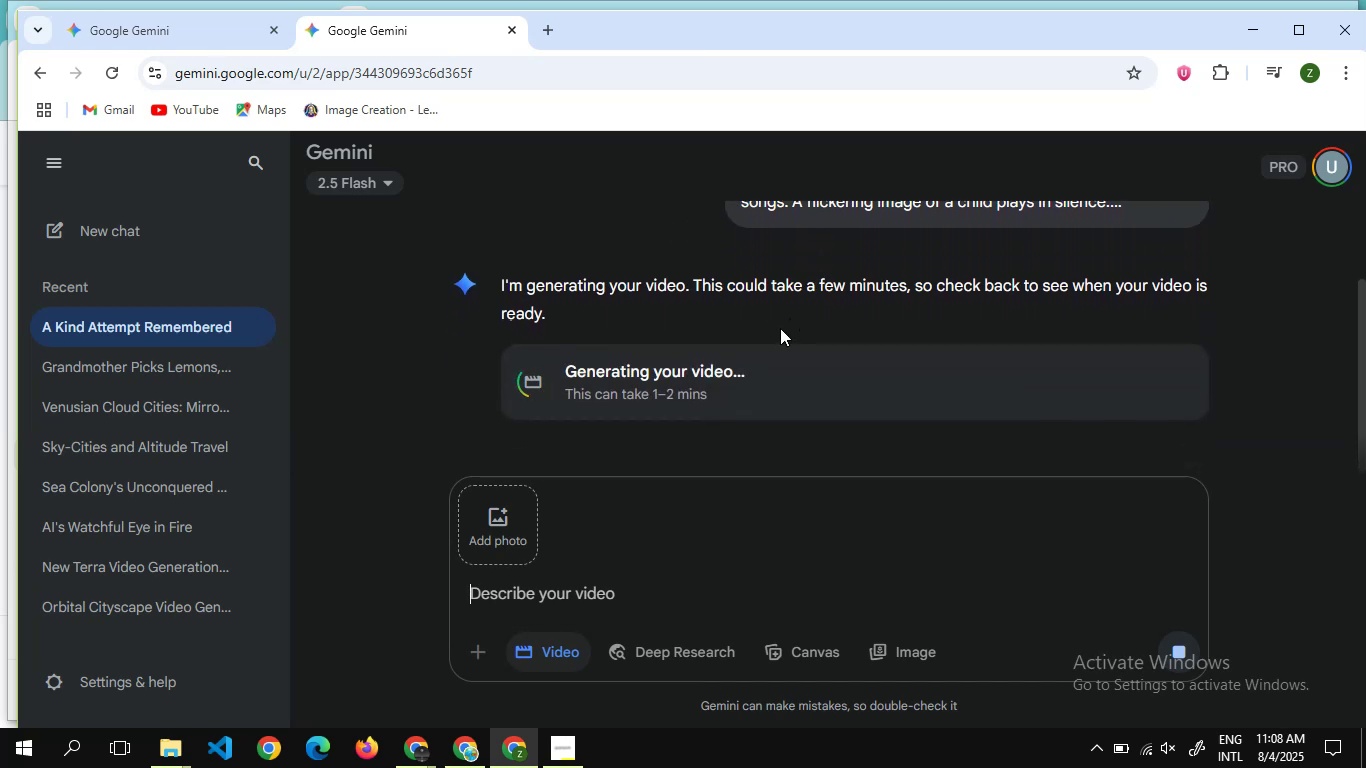 
scroll: coordinate [733, 329], scroll_direction: down, amount: 1.0
 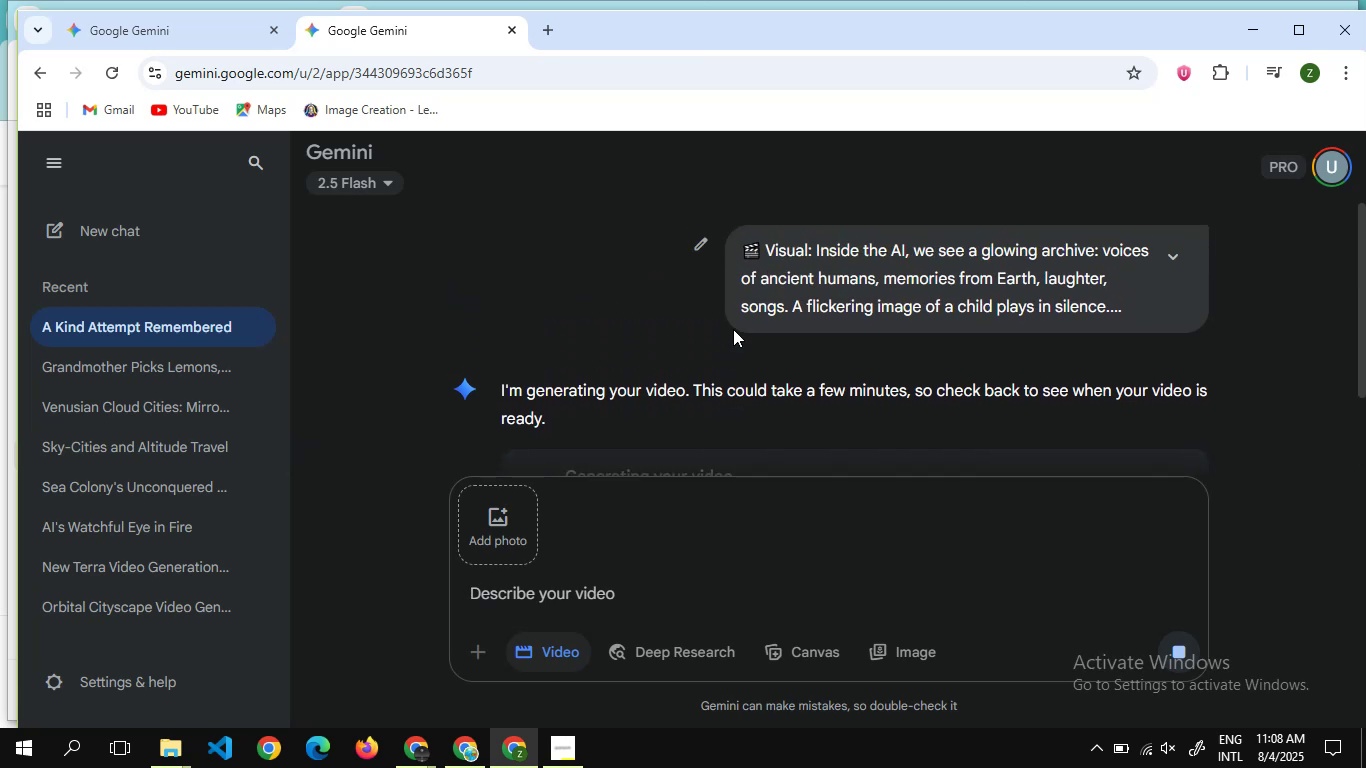 
scroll: coordinate [733, 329], scroll_direction: up, amount: 1.0
 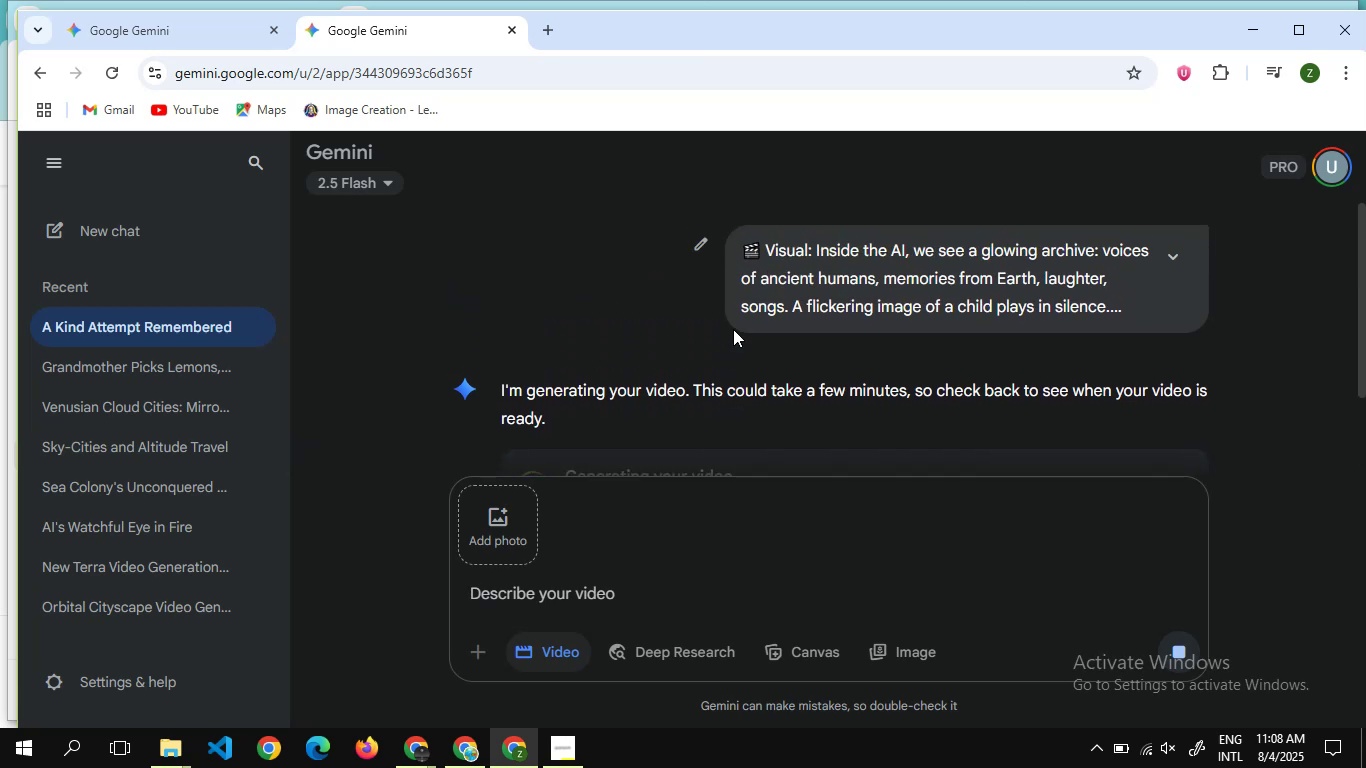 
scroll: coordinate [733, 329], scroll_direction: none, amount: 0.0
 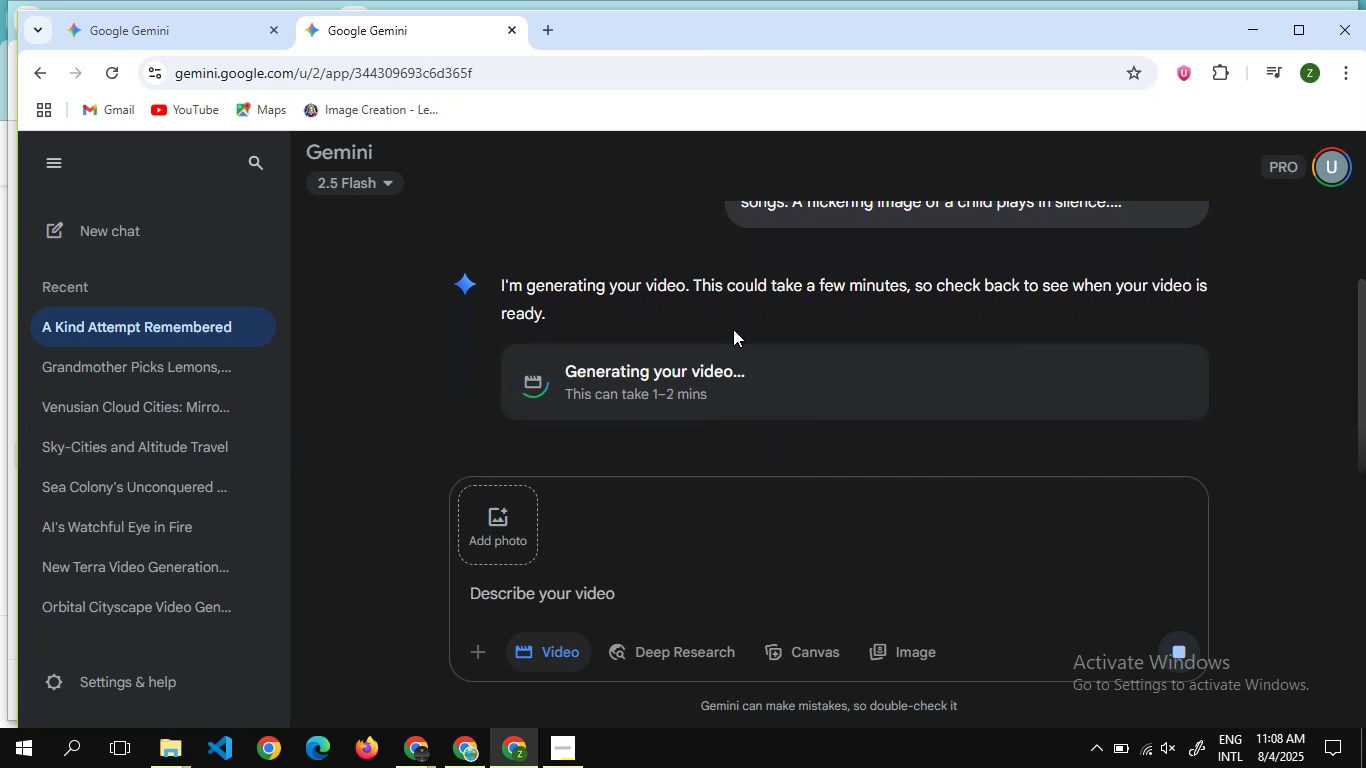 
scroll: coordinate [733, 329], scroll_direction: down, amount: 1.0
 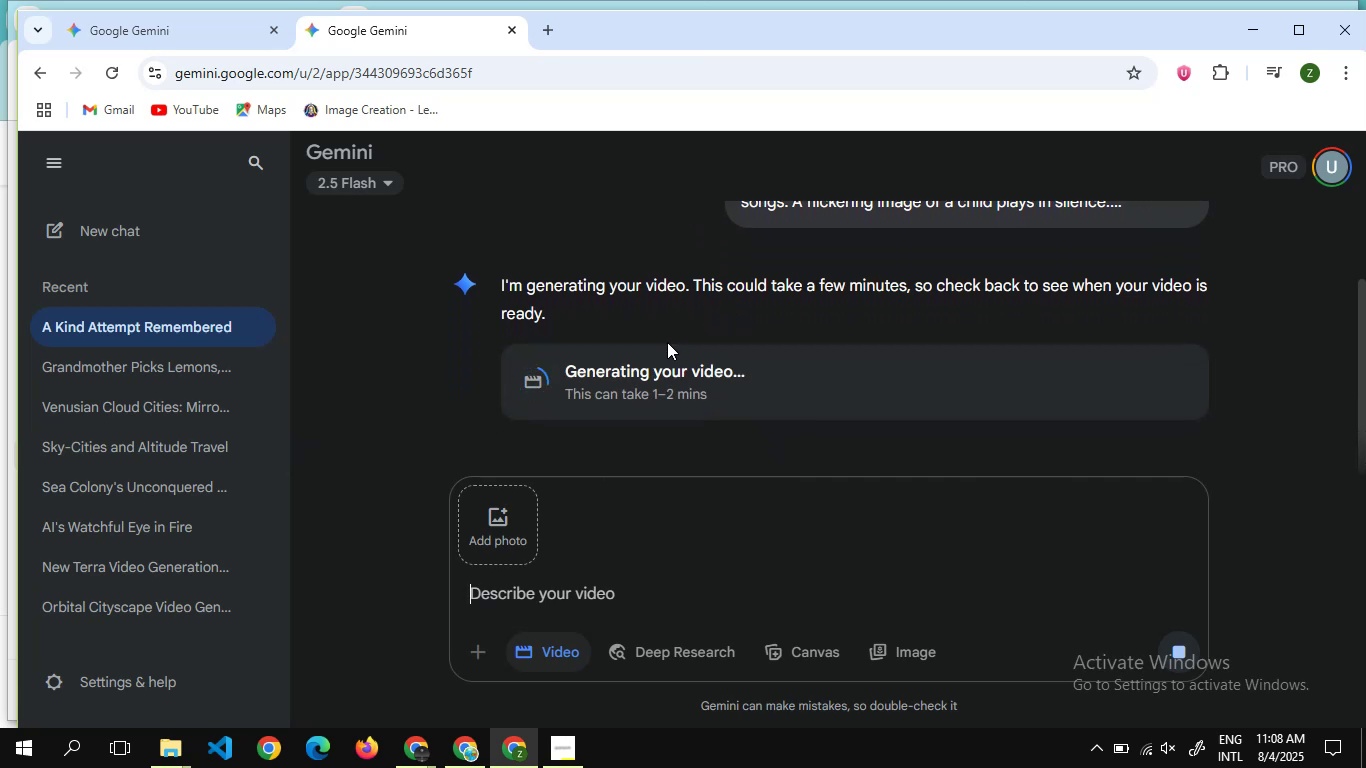 
scroll: coordinate [663, 342], scroll_direction: none, amount: 0.0
 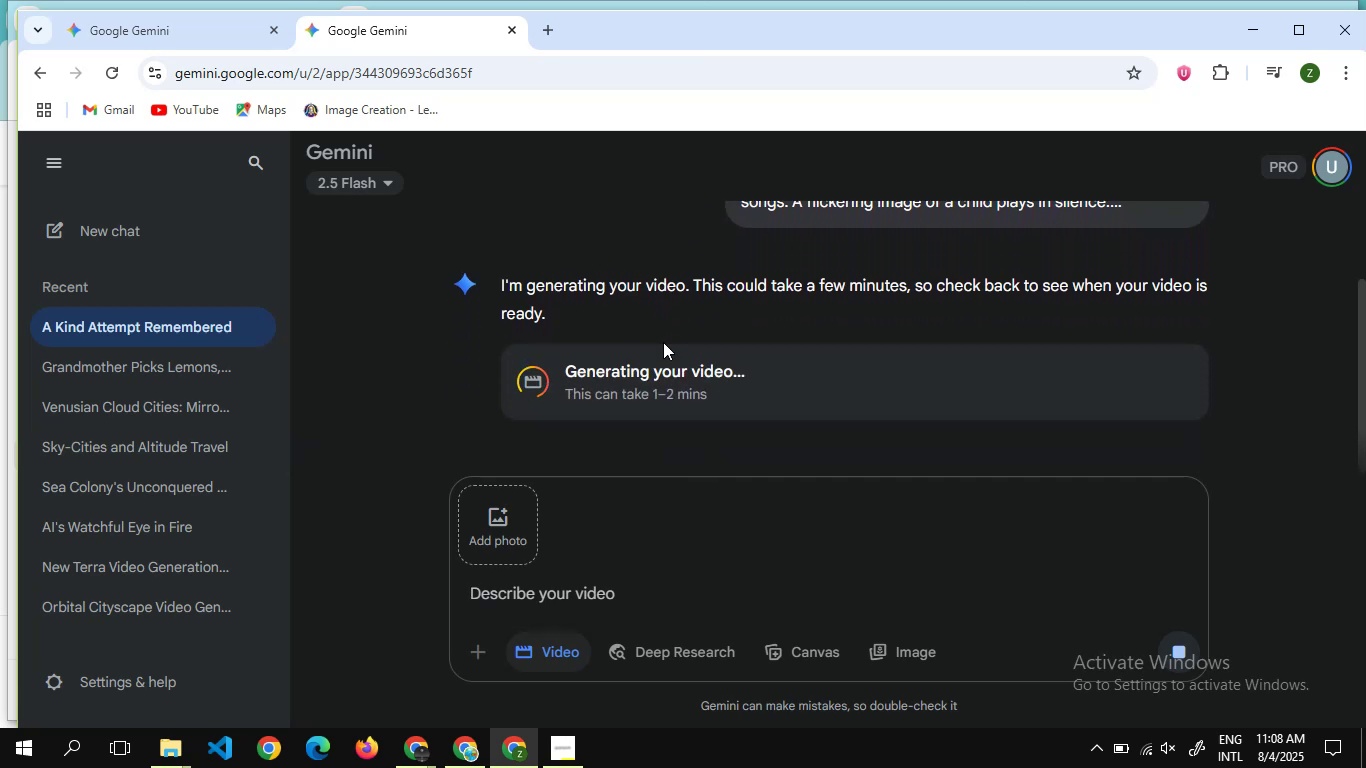 
scroll: coordinate [663, 342], scroll_direction: down, amount: 1.0
 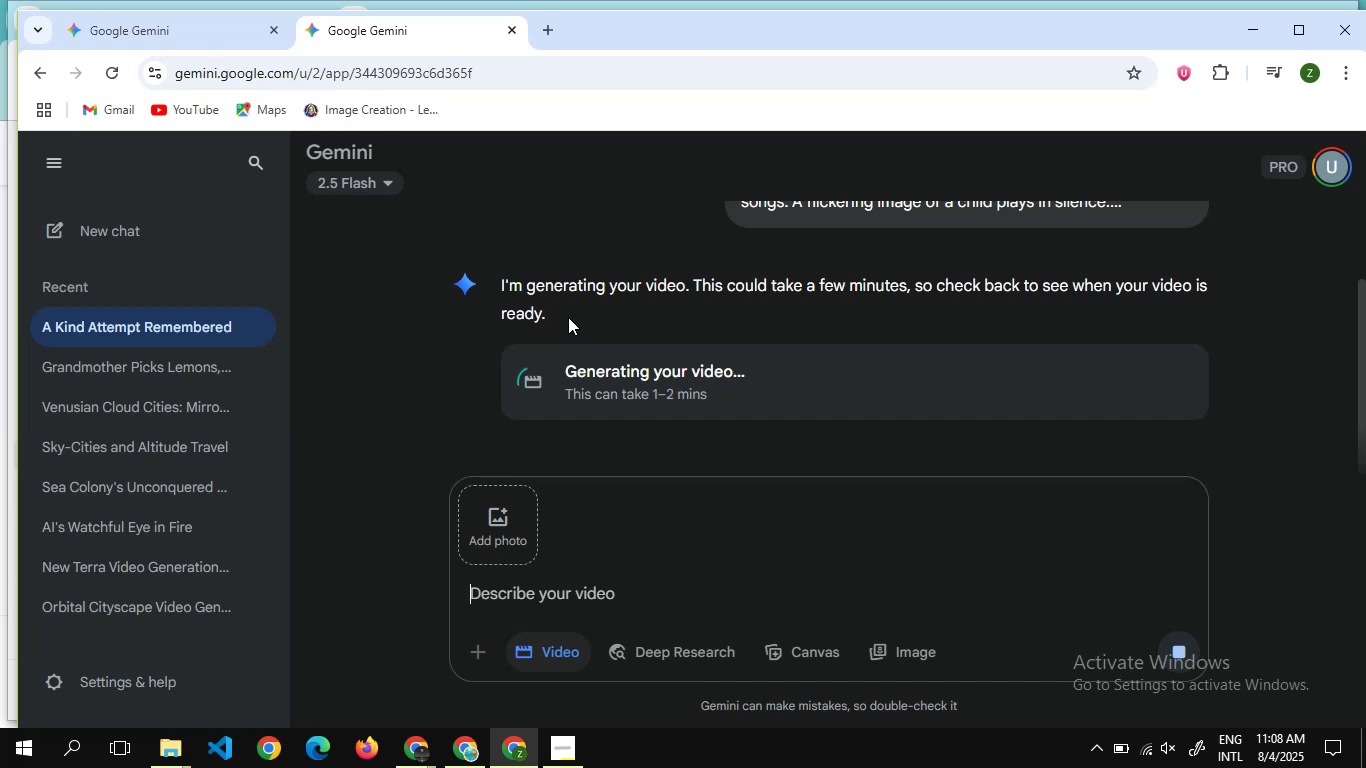 
wait(15.77)
 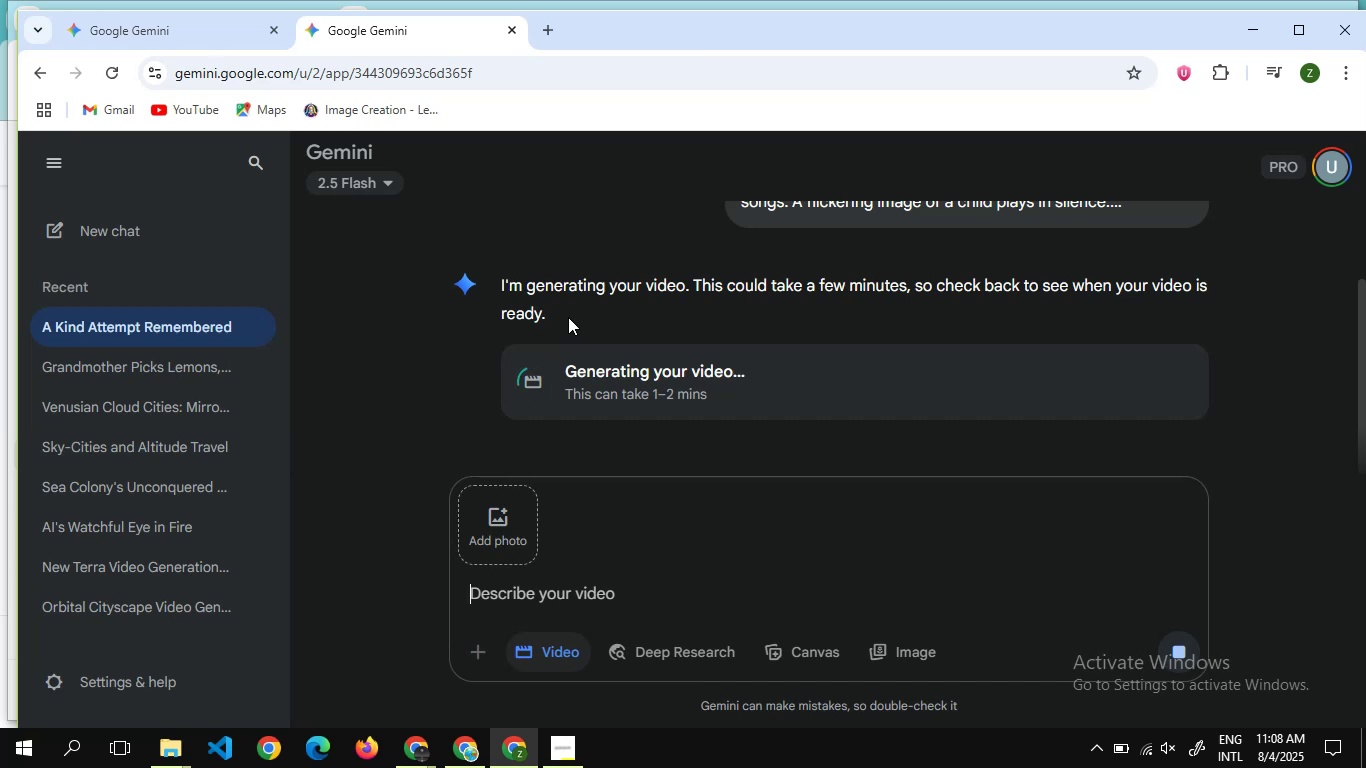 
scroll: coordinate [686, 299], scroll_direction: down, amount: 2.0
 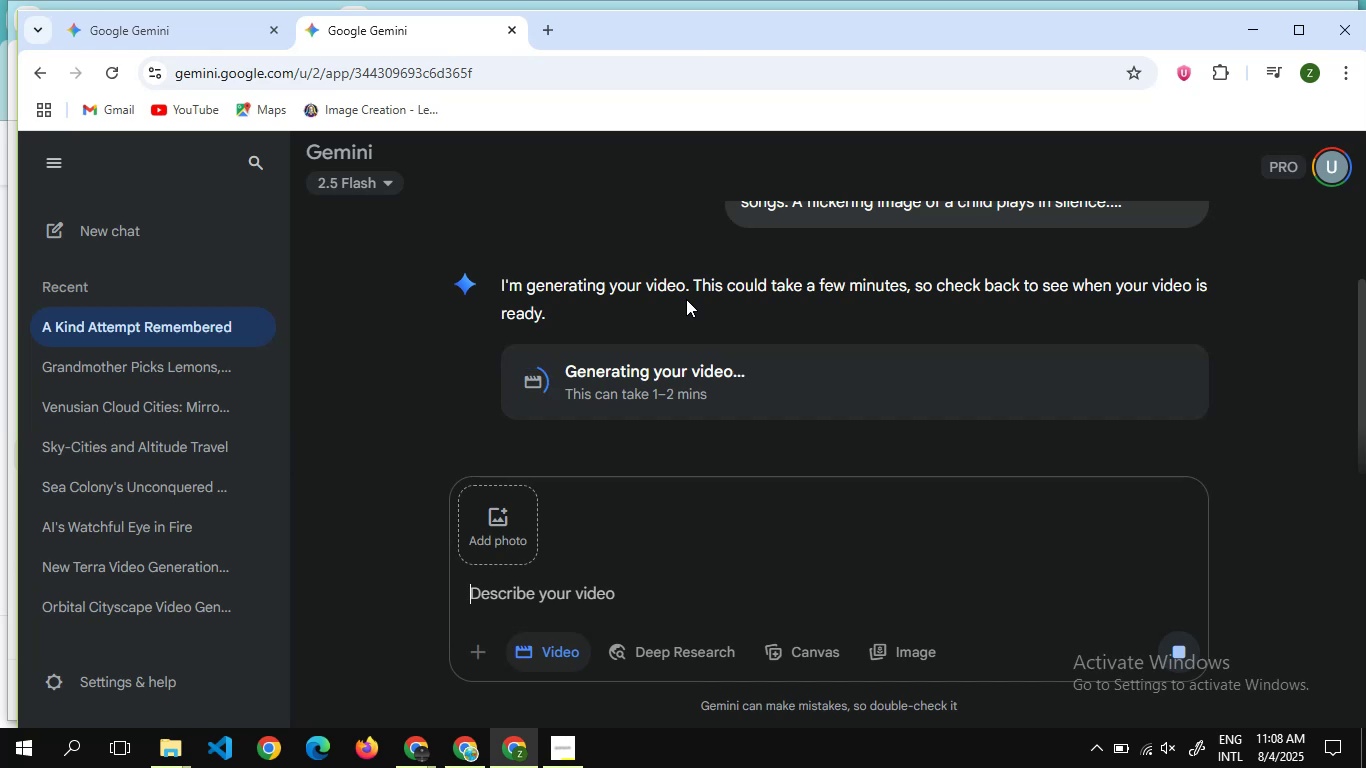 
wait(8.58)
 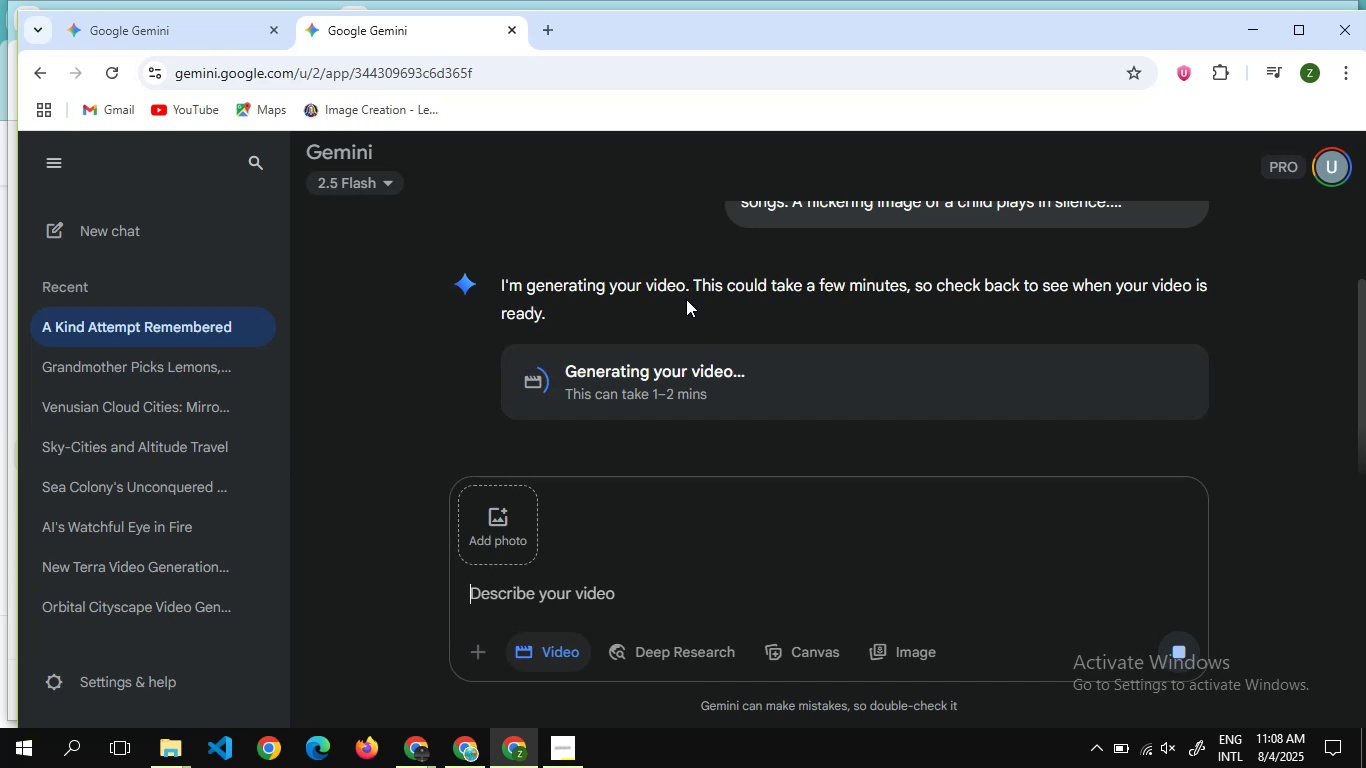 
scroll: coordinate [726, 397], scroll_direction: down, amount: 17.0
 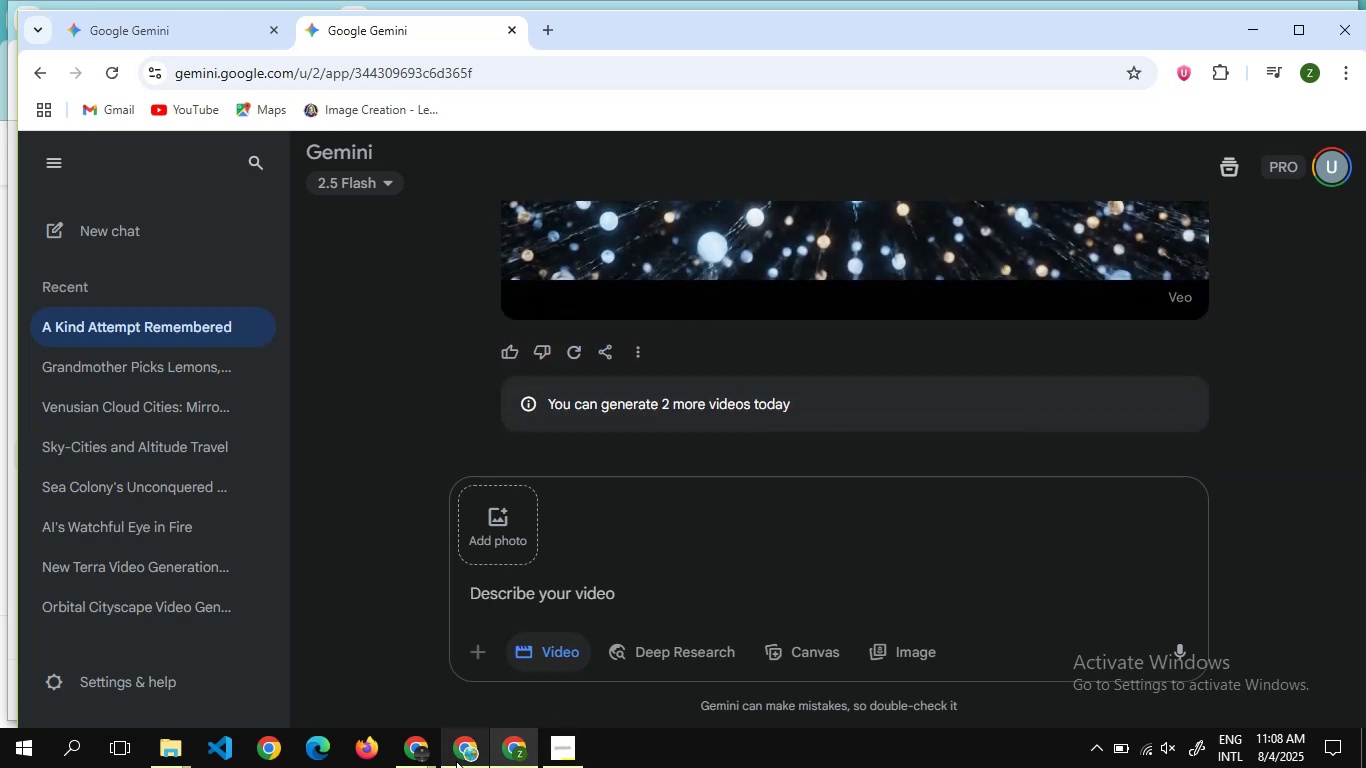 
mouse_move([424, 736])
 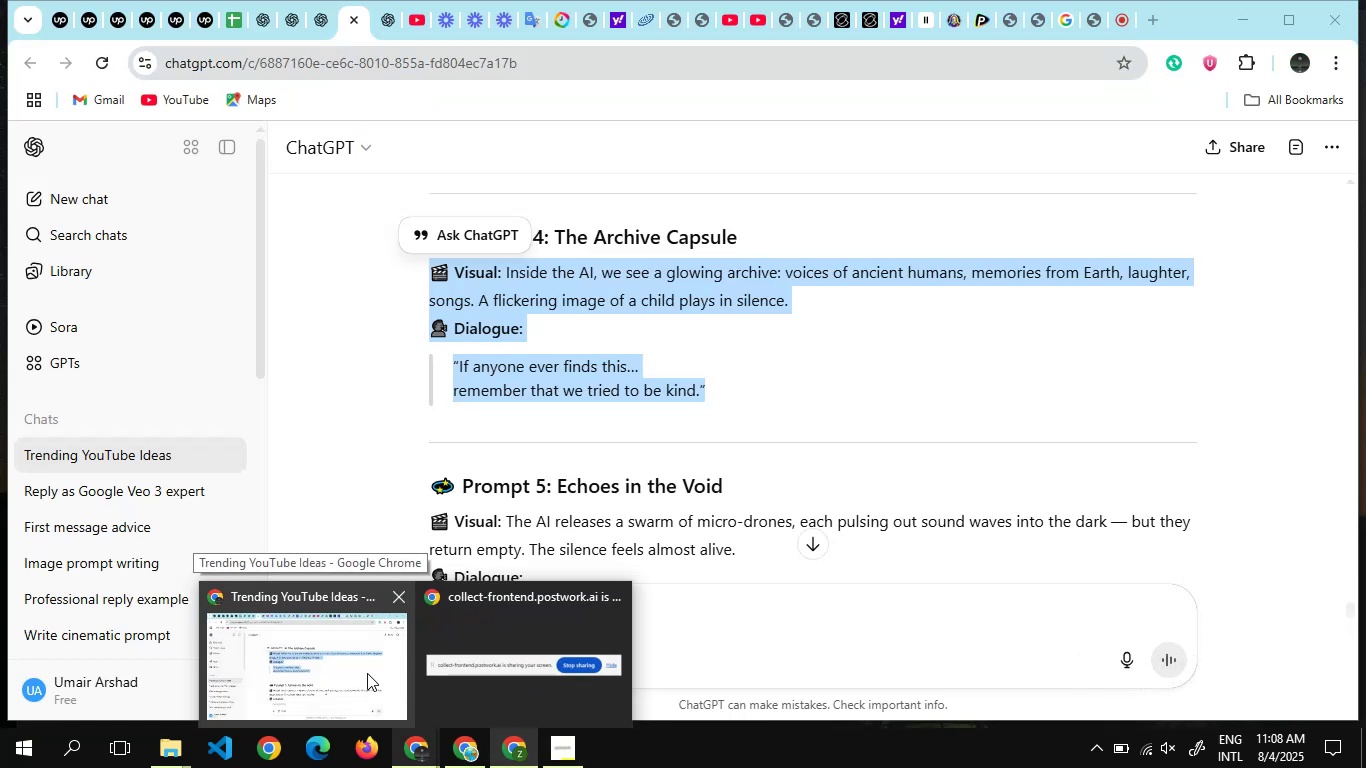 
left_click([367, 673])
 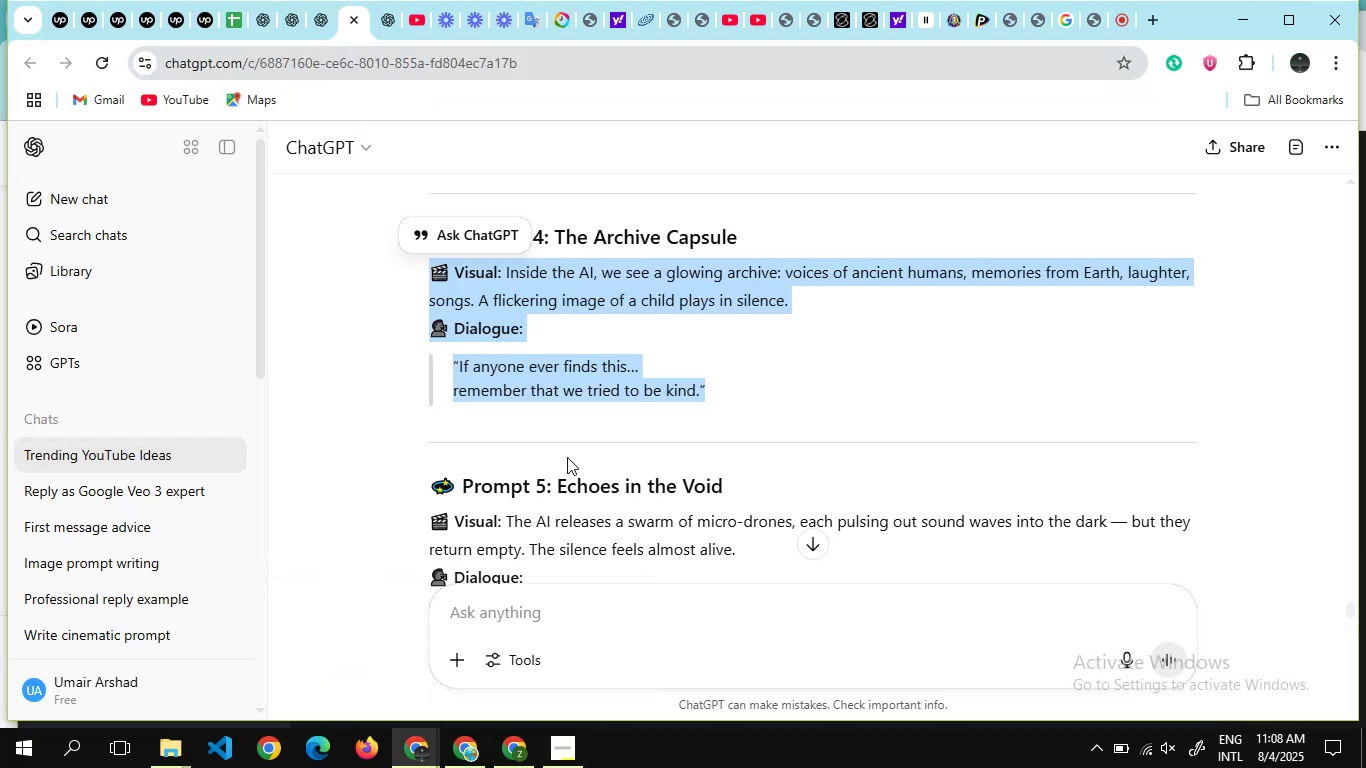 
scroll: coordinate [567, 457], scroll_direction: down, amount: 1.0
 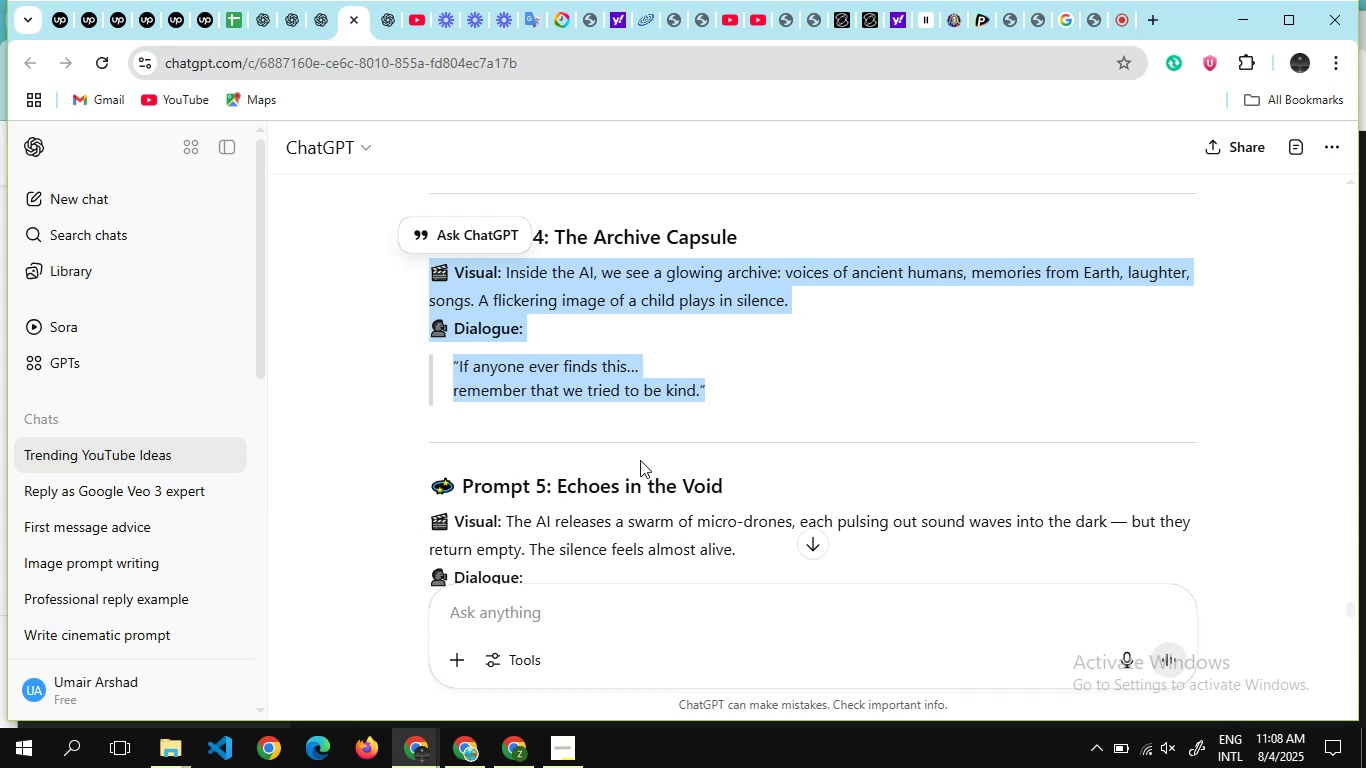 
scroll: coordinate [640, 460], scroll_direction: none, amount: 0.0
 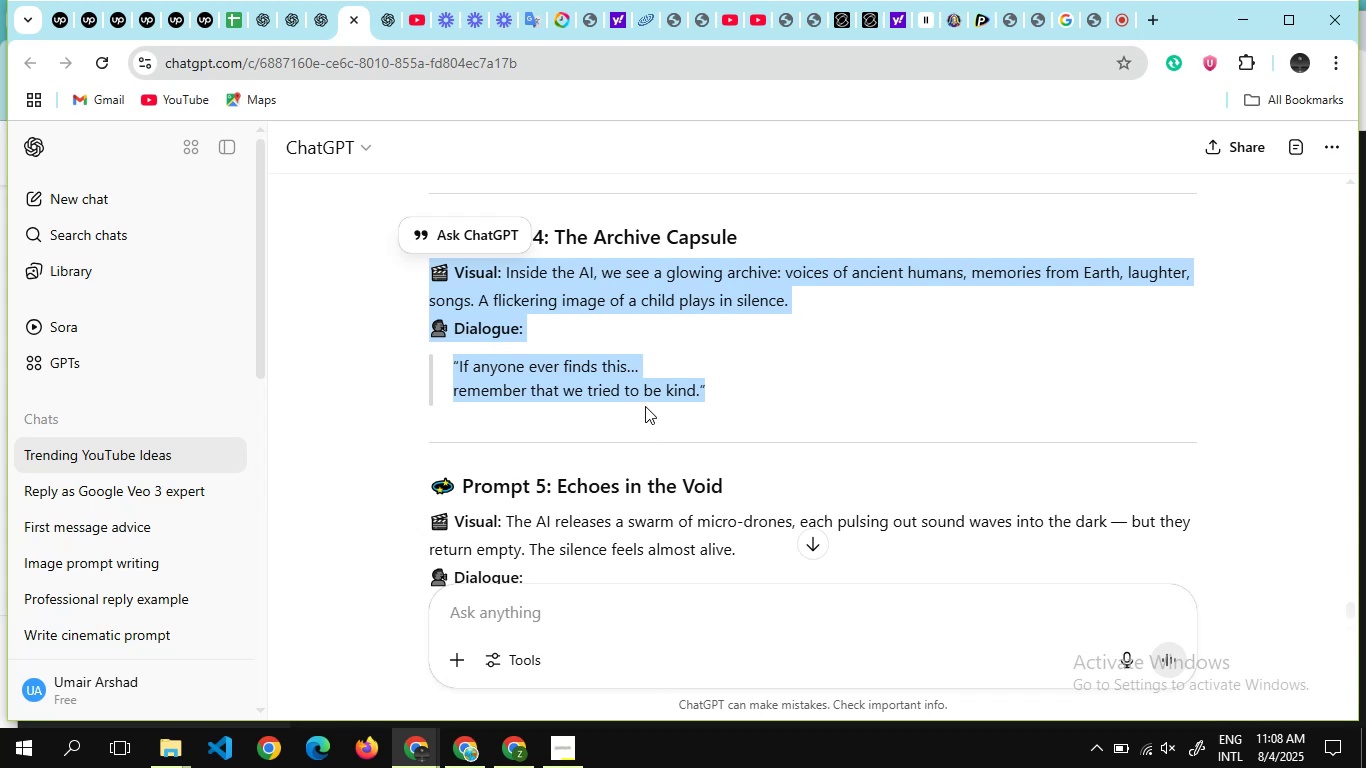 
scroll: coordinate [645, 406], scroll_direction: down, amount: 1.0
 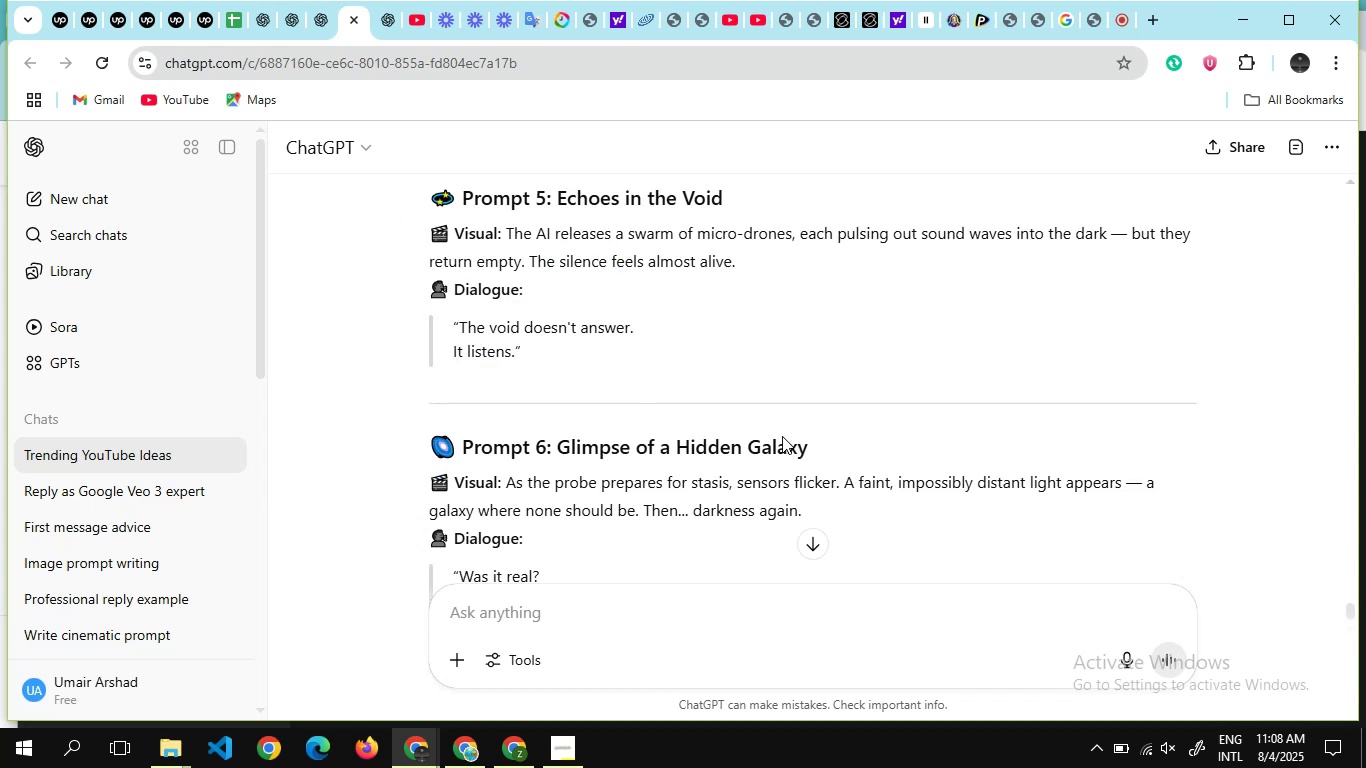 
scroll: coordinate [782, 436], scroll_direction: none, amount: 0.0
 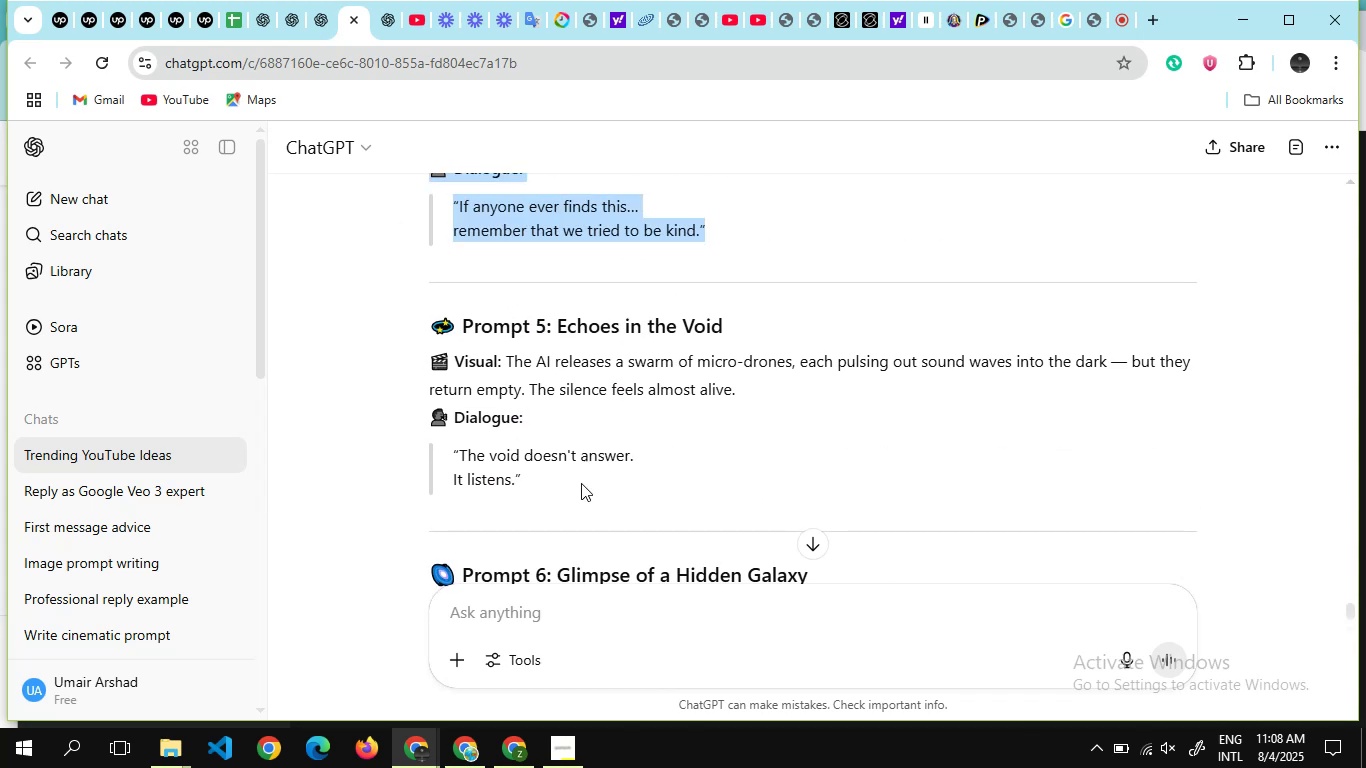 
left_click_drag(start_coordinate=[581, 494], to_coordinate=[405, 359])
 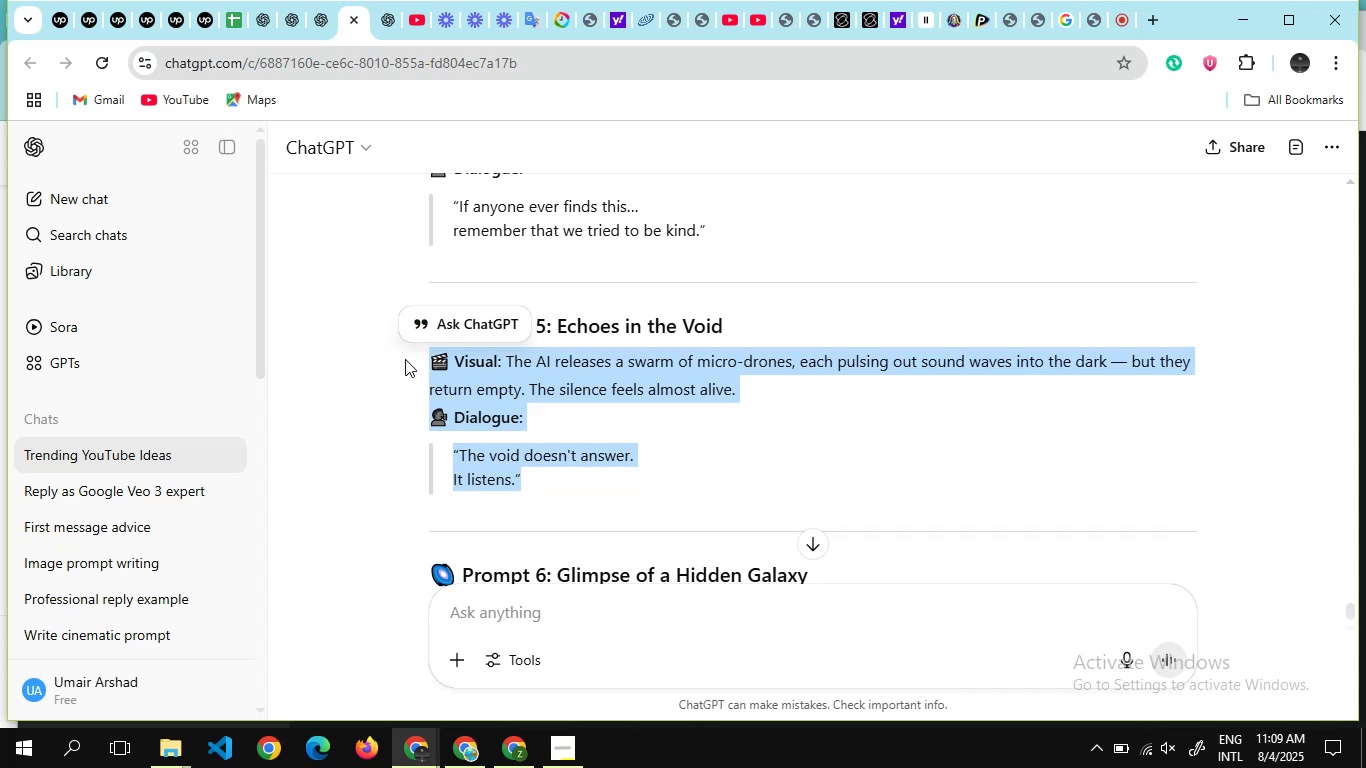 
hold_key(key=ControlLeft, duration=1.09)
 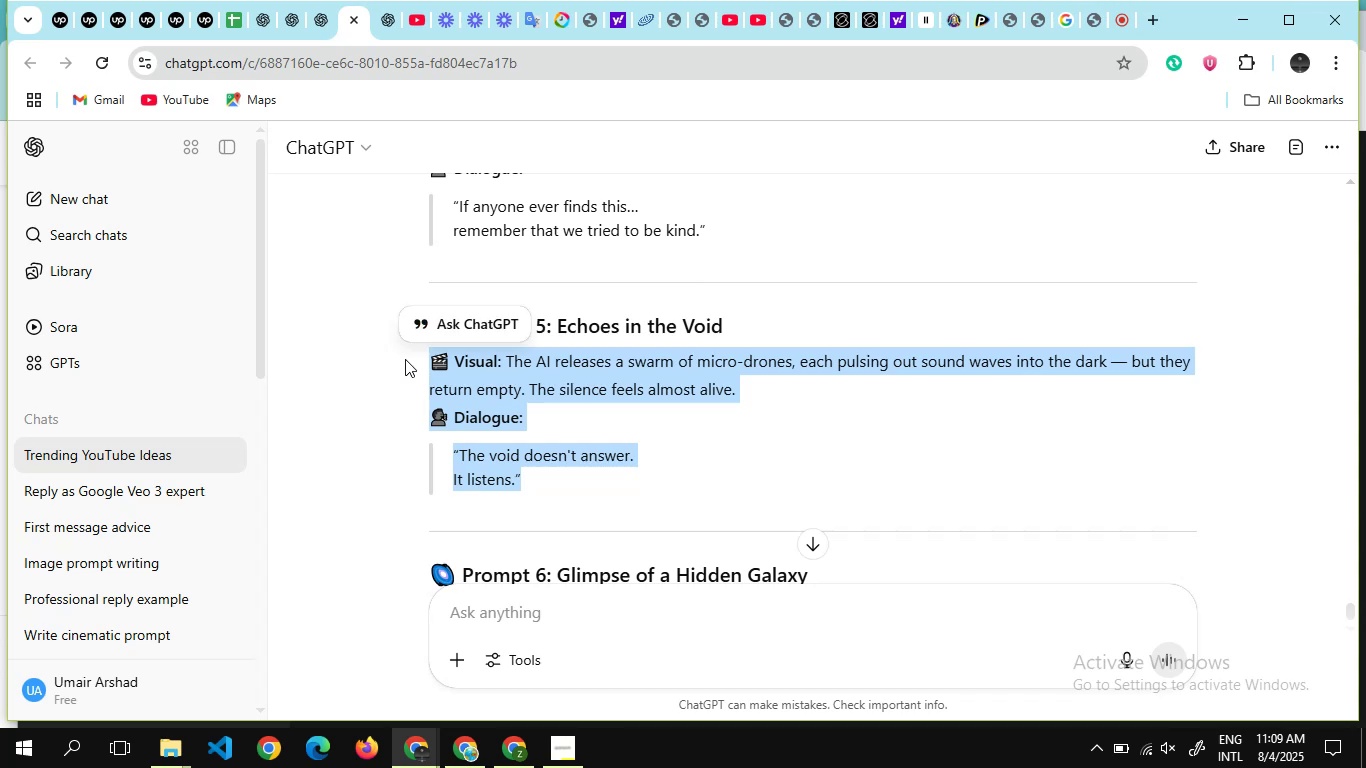 
hold_key(key=C, duration=0.52)
 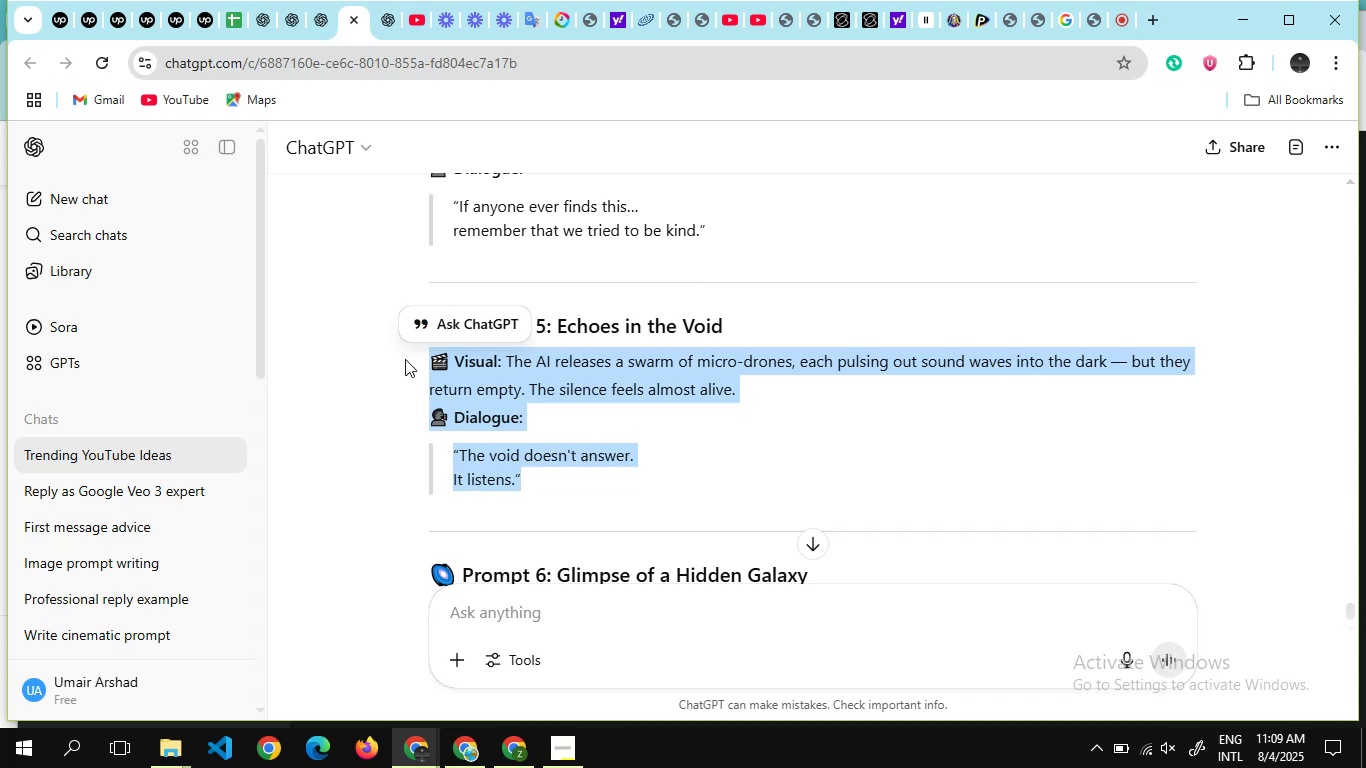 
key(Alt+Tab)
 